 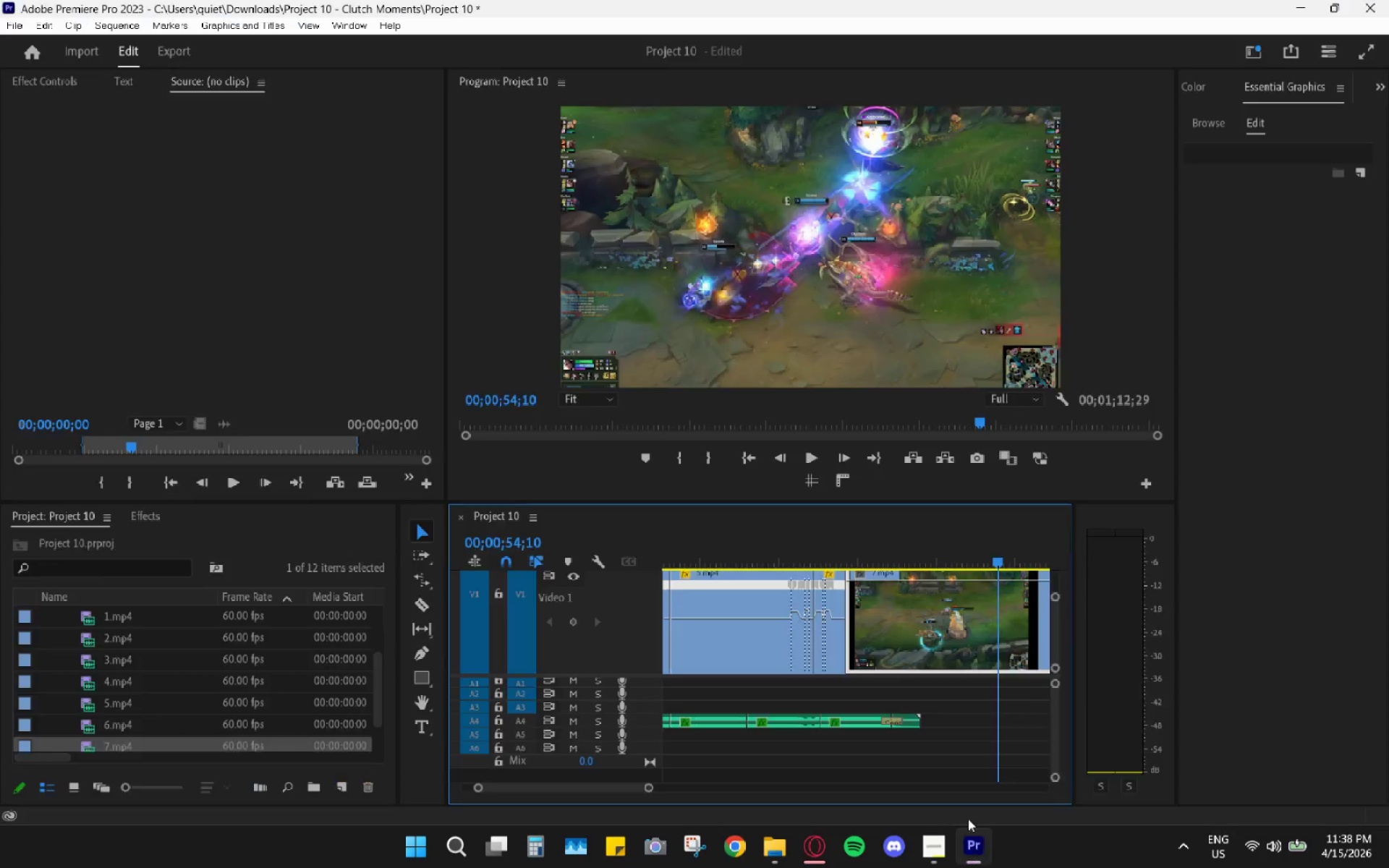 
hold_key(key=AltLeft, duration=0.8)
scroll: coordinate [753, 588], scroll_direction: down, amount: 17.0
 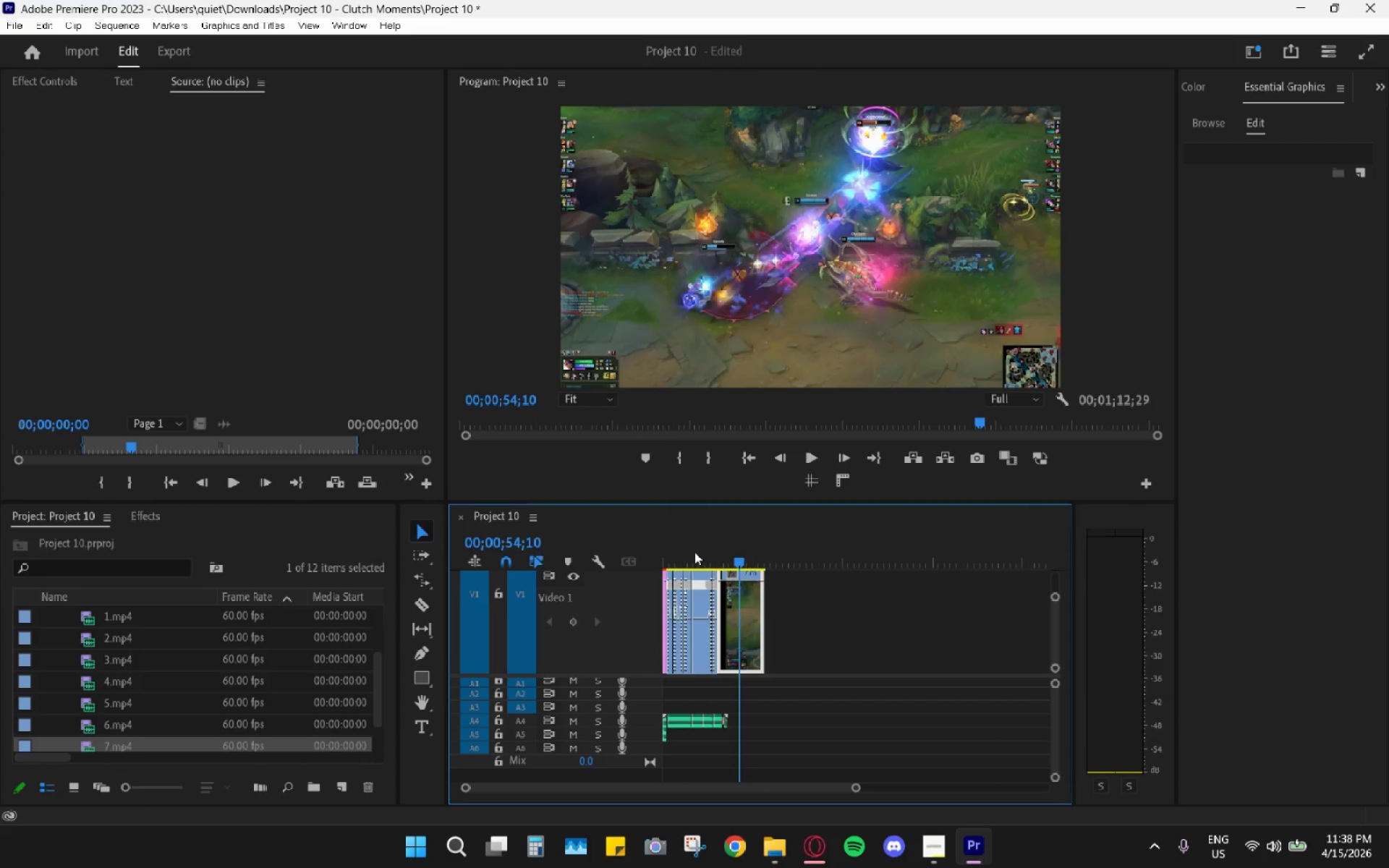 
left_click_drag(start_coordinate=[691, 550], to_coordinate=[615, 550])
 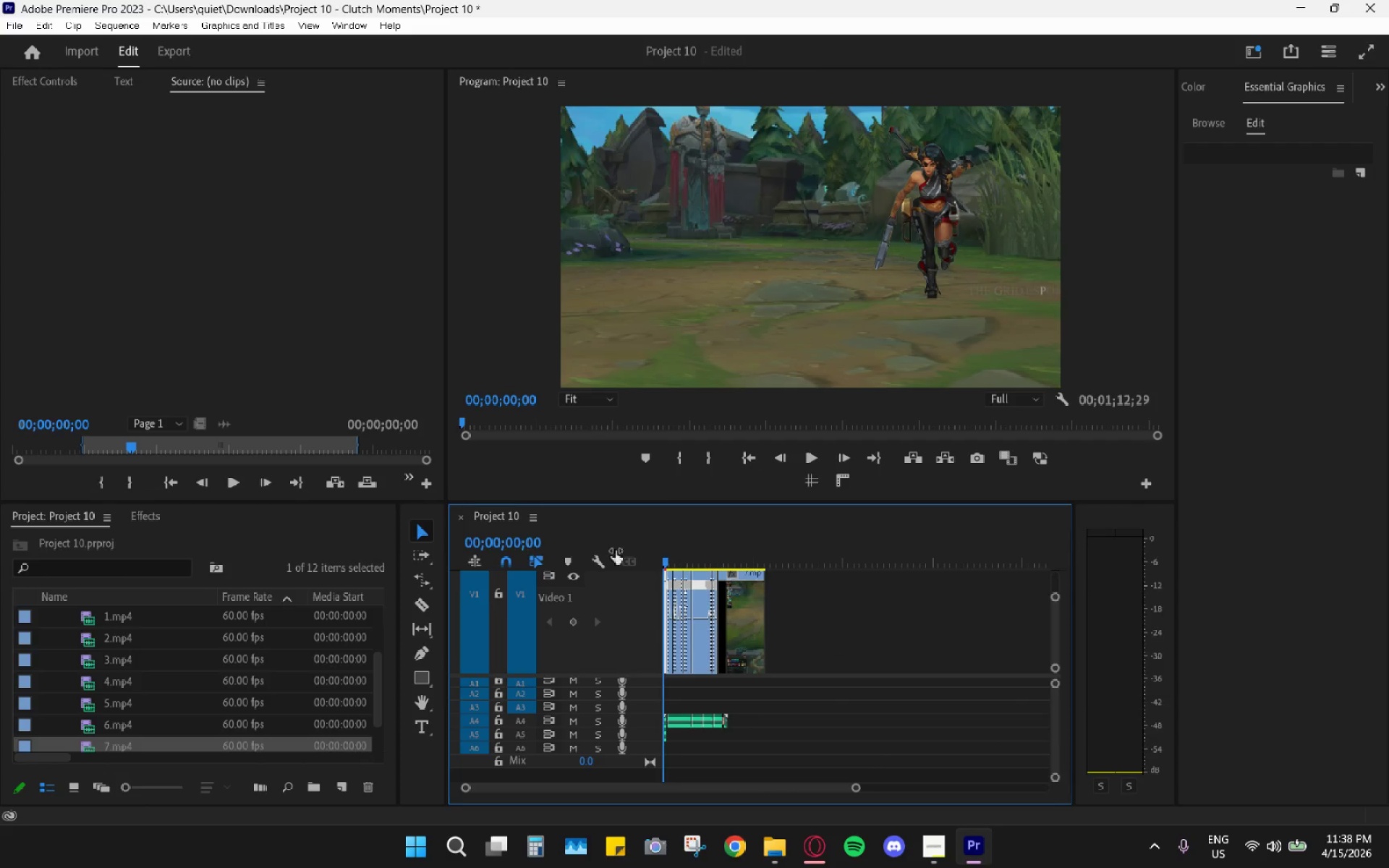 
key(Space)
 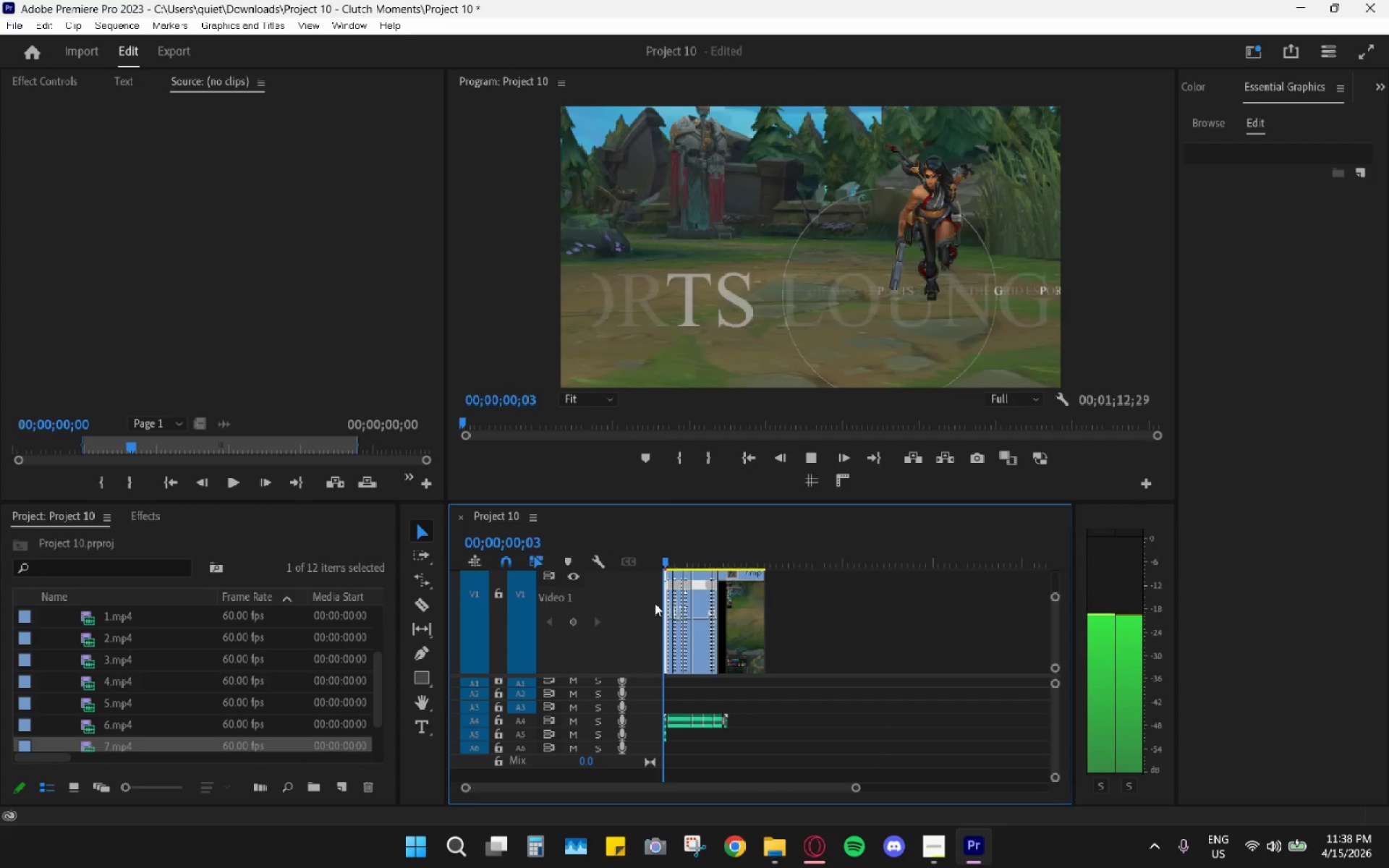 
hold_key(key=AltLeft, duration=0.81)
scroll: coordinate [750, 626], scroll_direction: up, amount: 9.0
 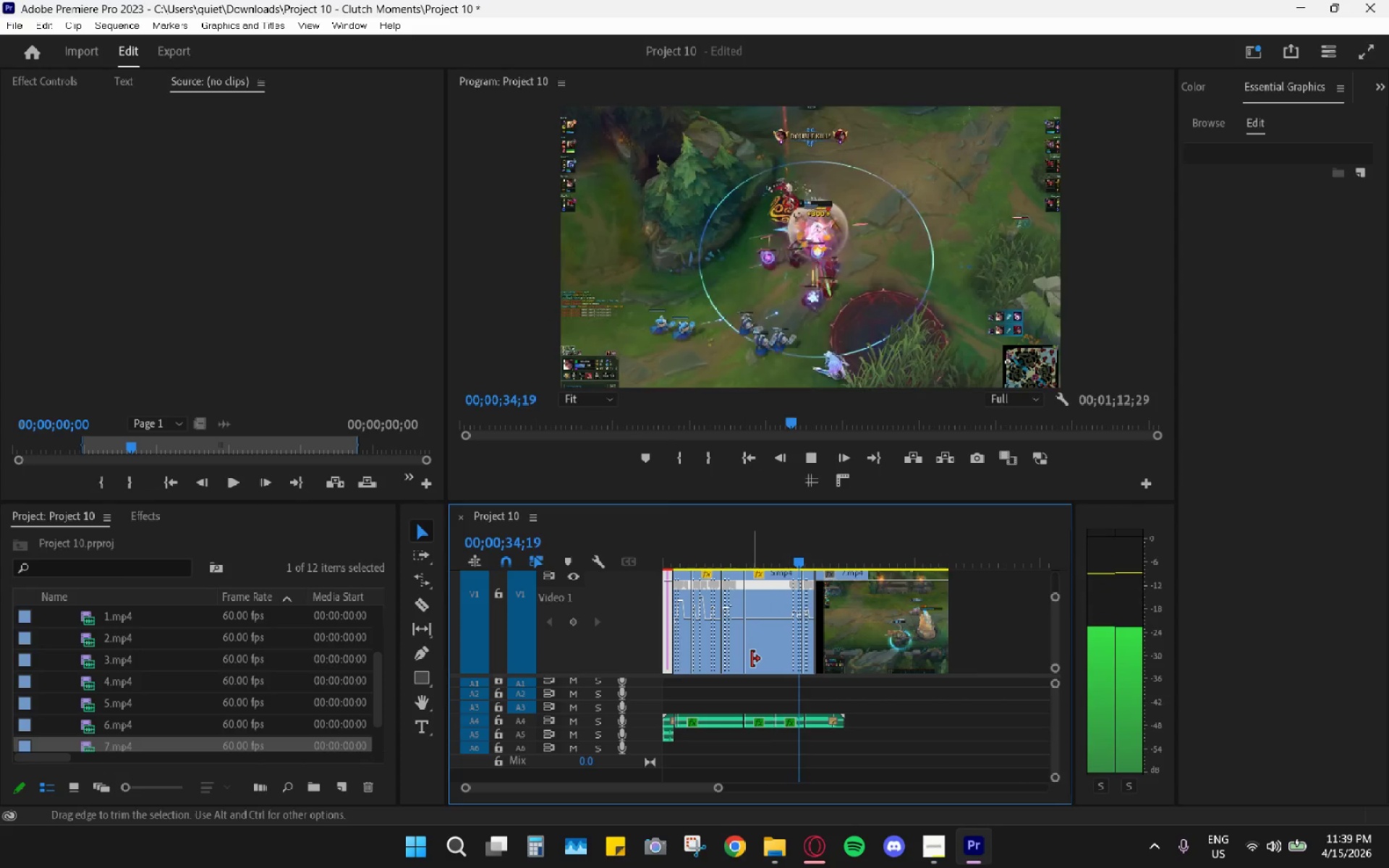 
wait(38.42)
 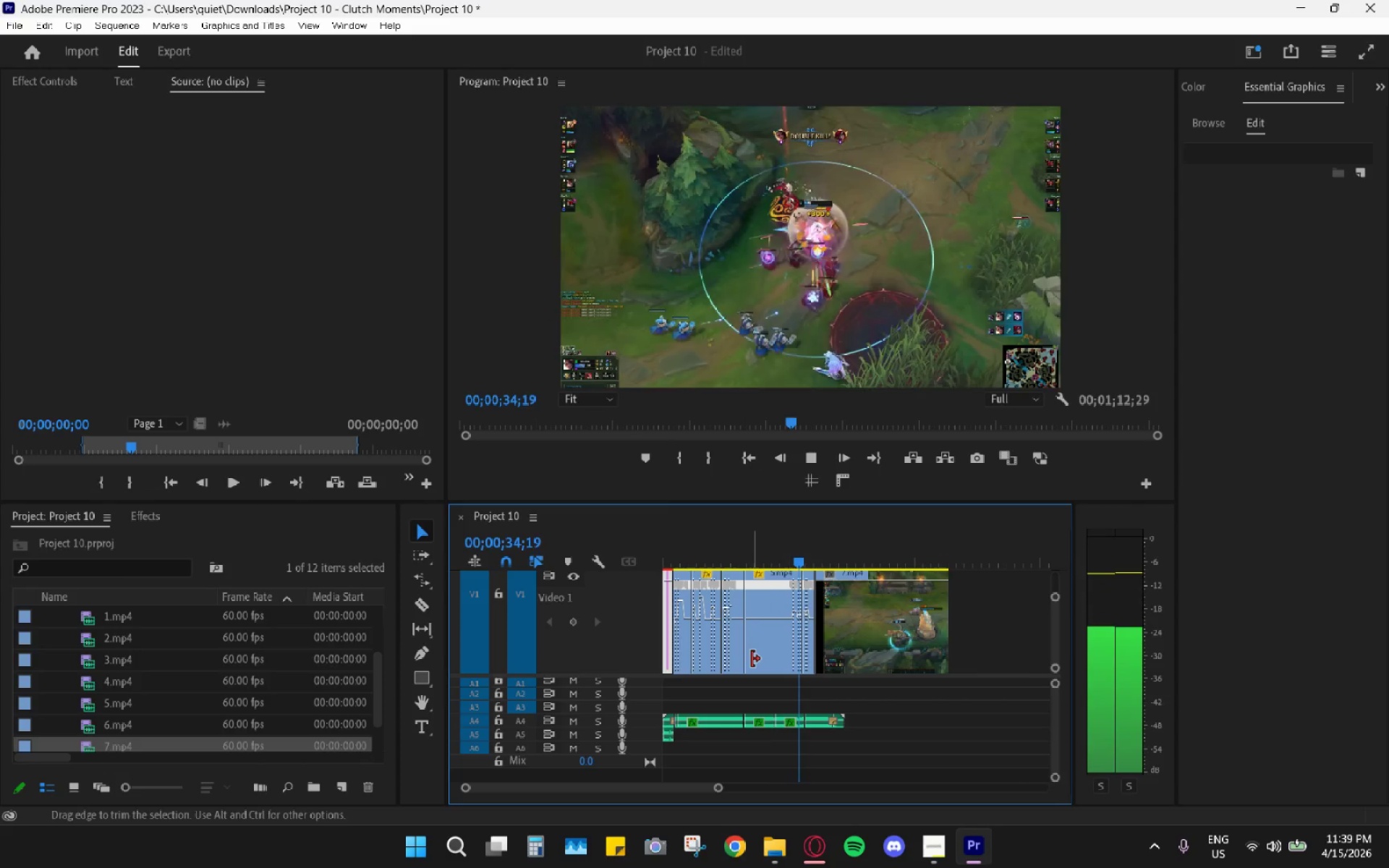 
key(Space)
 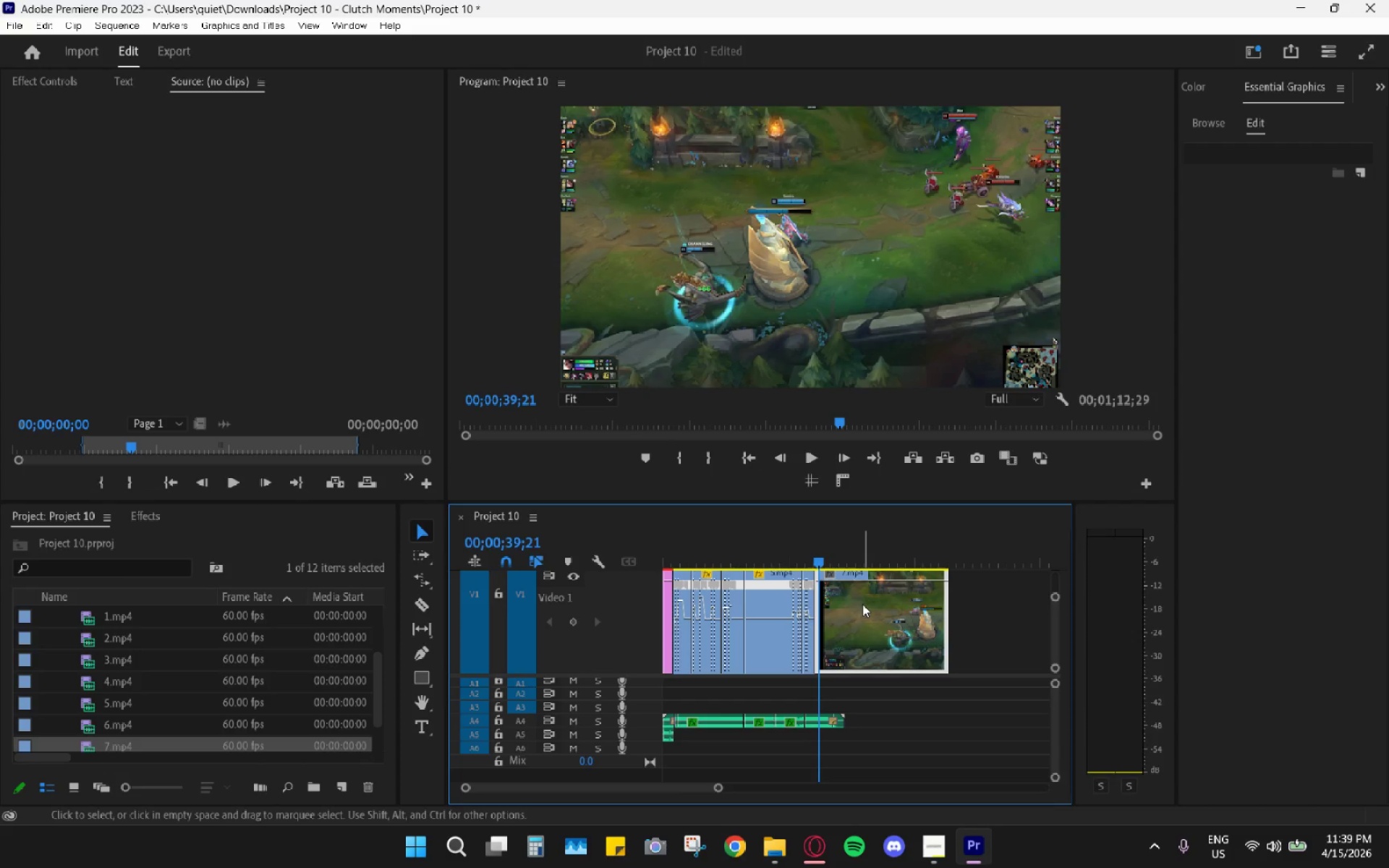 
scroll: coordinate [161, 687], scroll_direction: down, amount: 3.0
 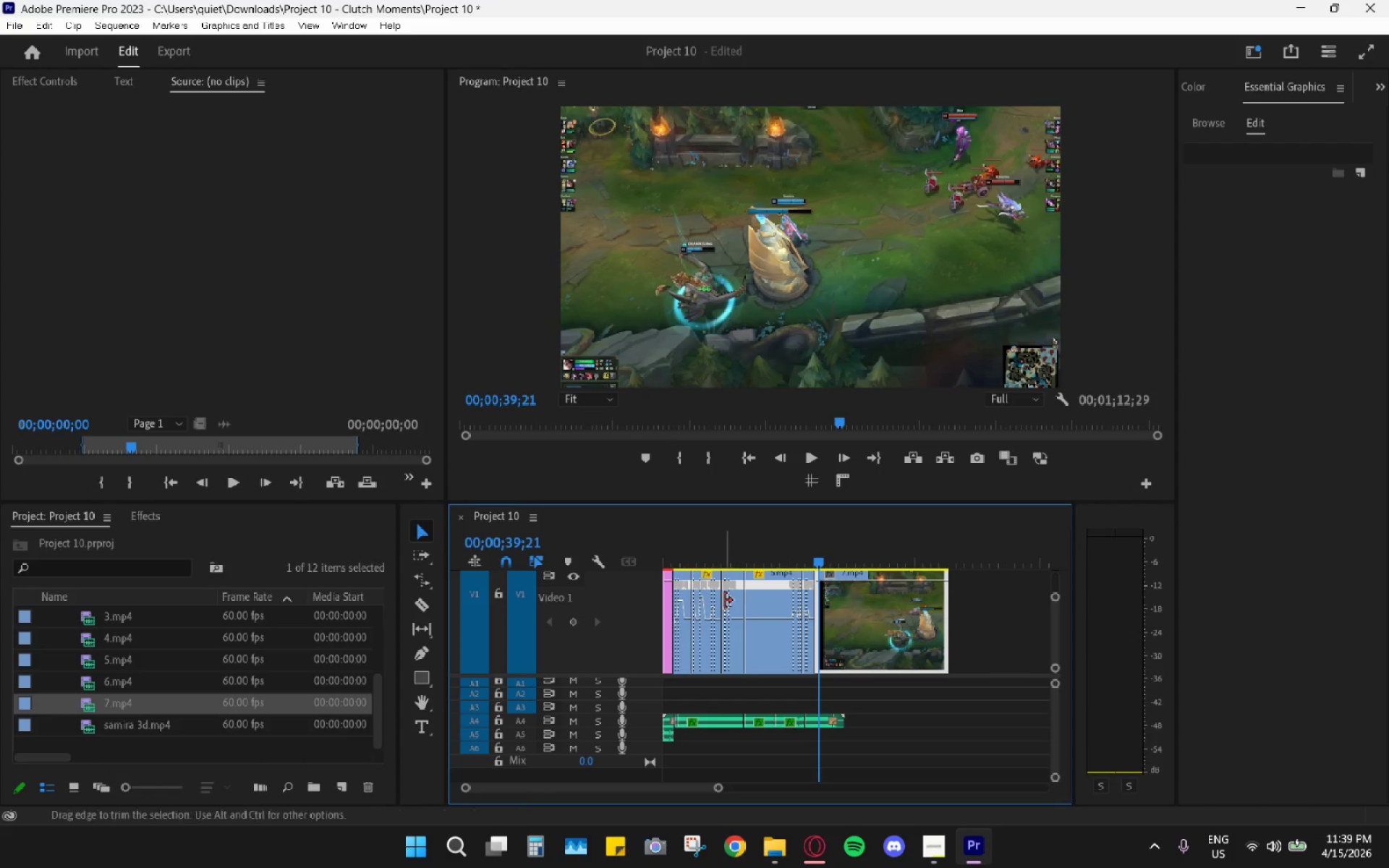 
key(H)
 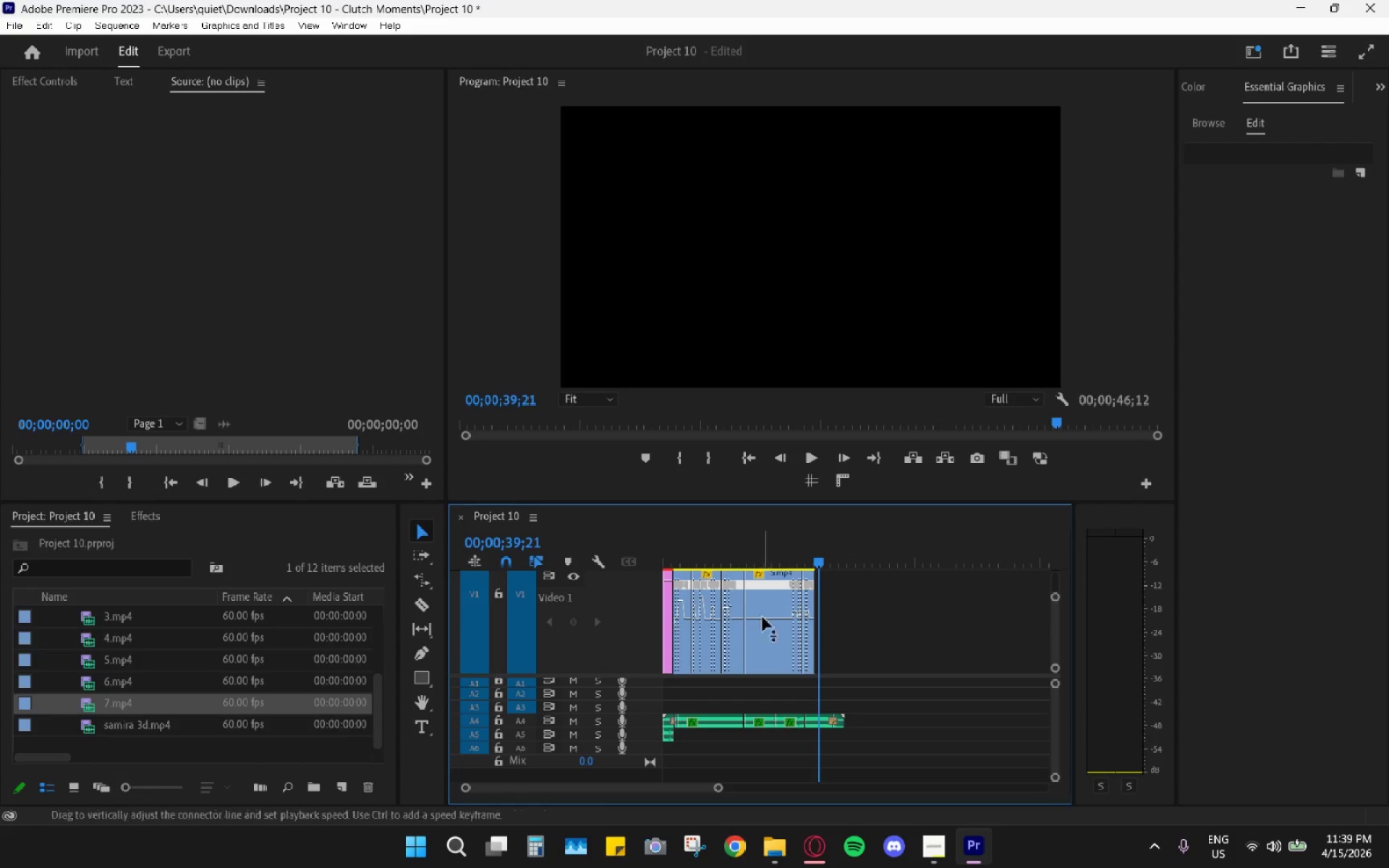 
hold_key(key=AltLeft, duration=0.56)
scroll: coordinate [758, 634], scroll_direction: up, amount: 26.0
 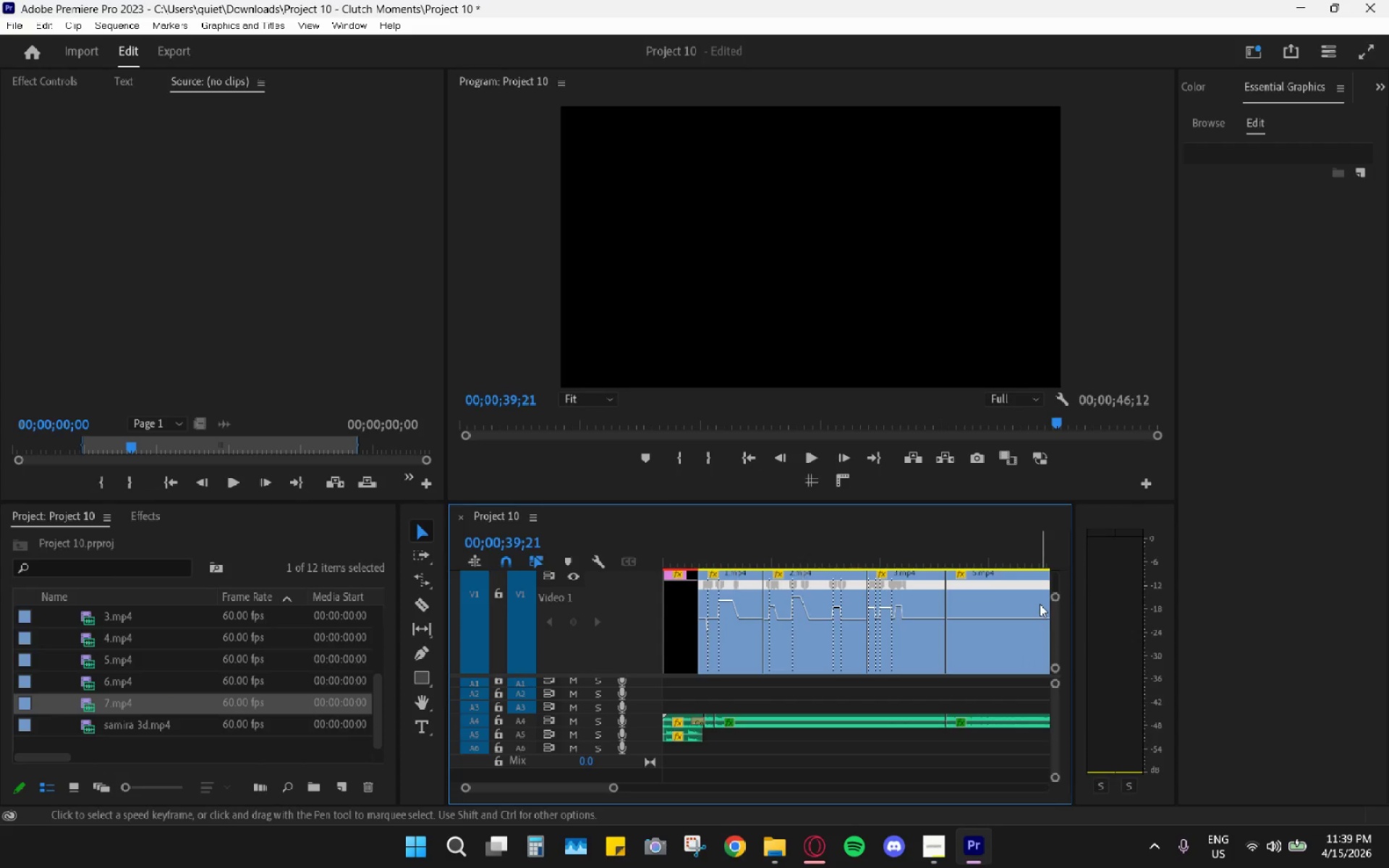 
left_click_drag(start_coordinate=[1056, 599], to_coordinate=[1067, 575])
 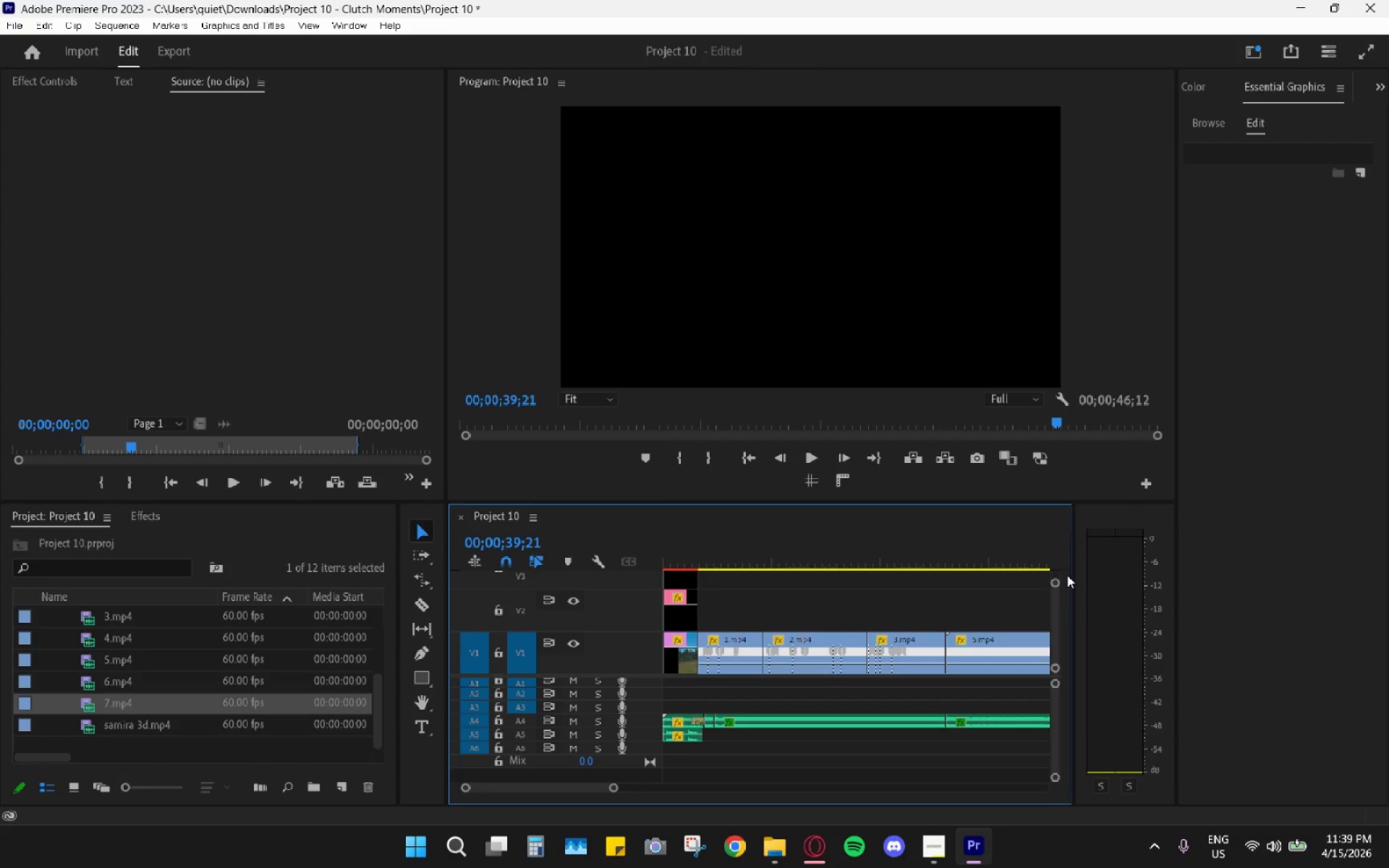 
key(Control+Z)
 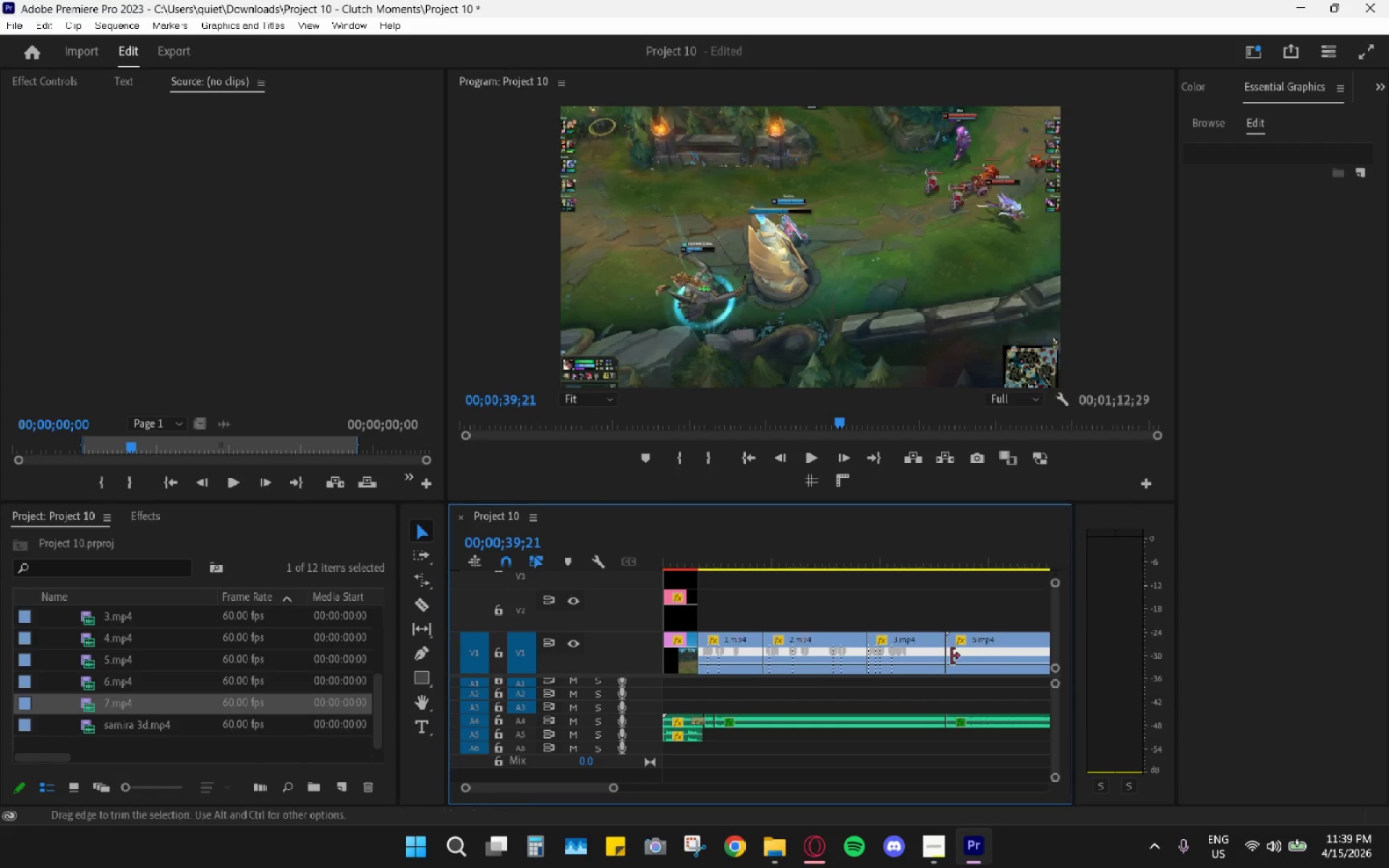 
hold_key(key=AltLeft, duration=0.41)
 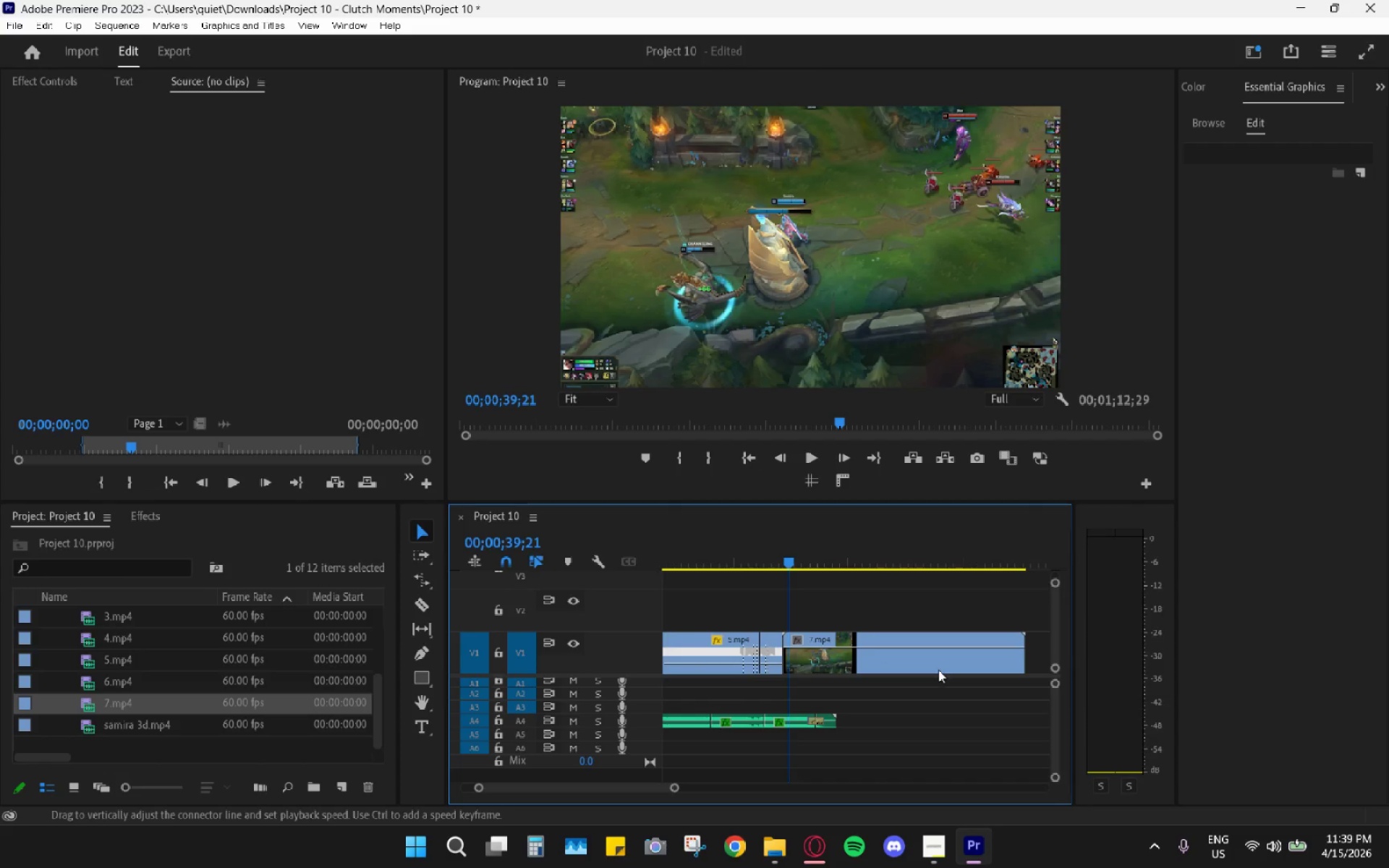 
hold_key(key=AltLeft, duration=0.56)
 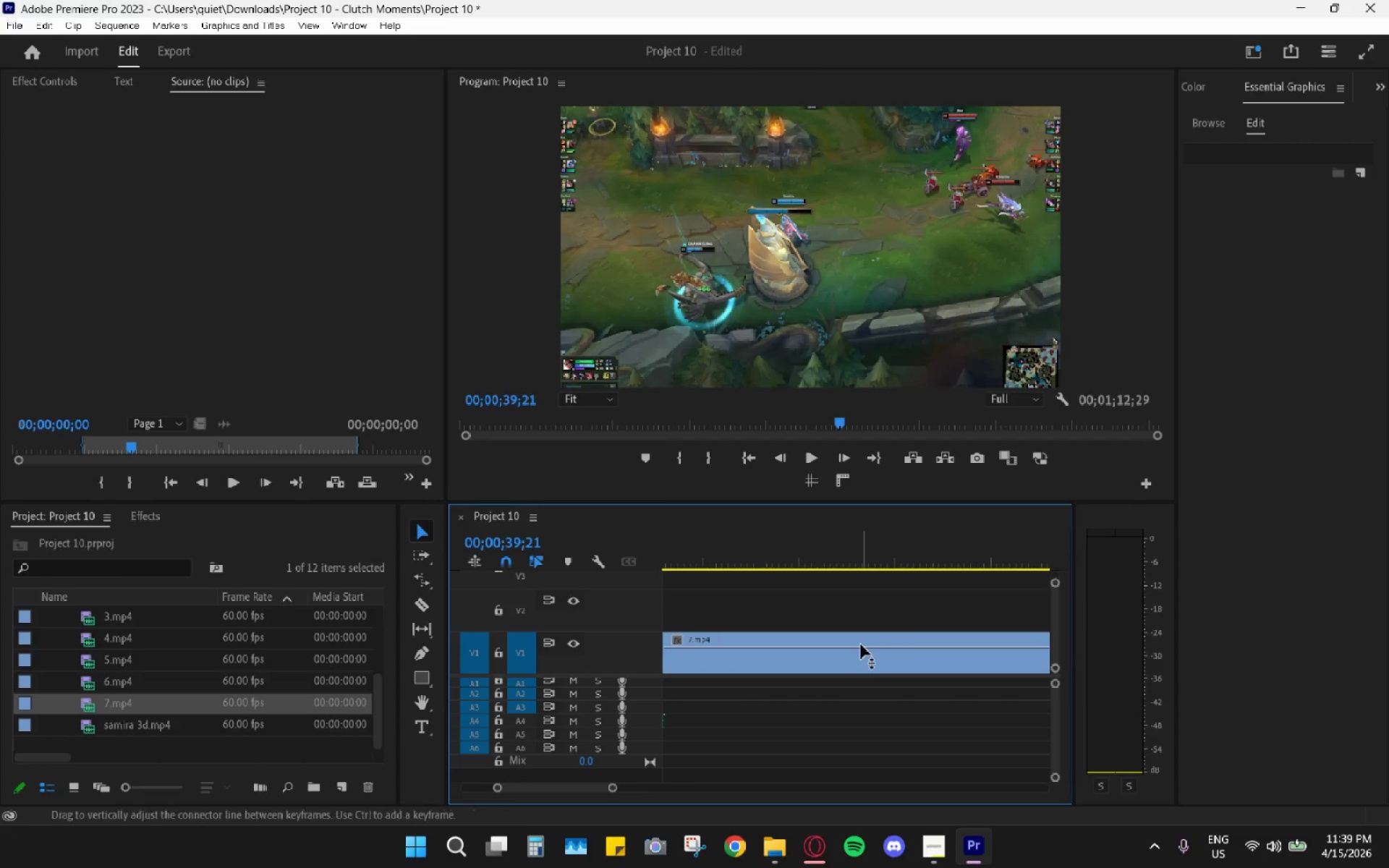 
scroll: coordinate [962, 658], scroll_direction: down, amount: 21.0
 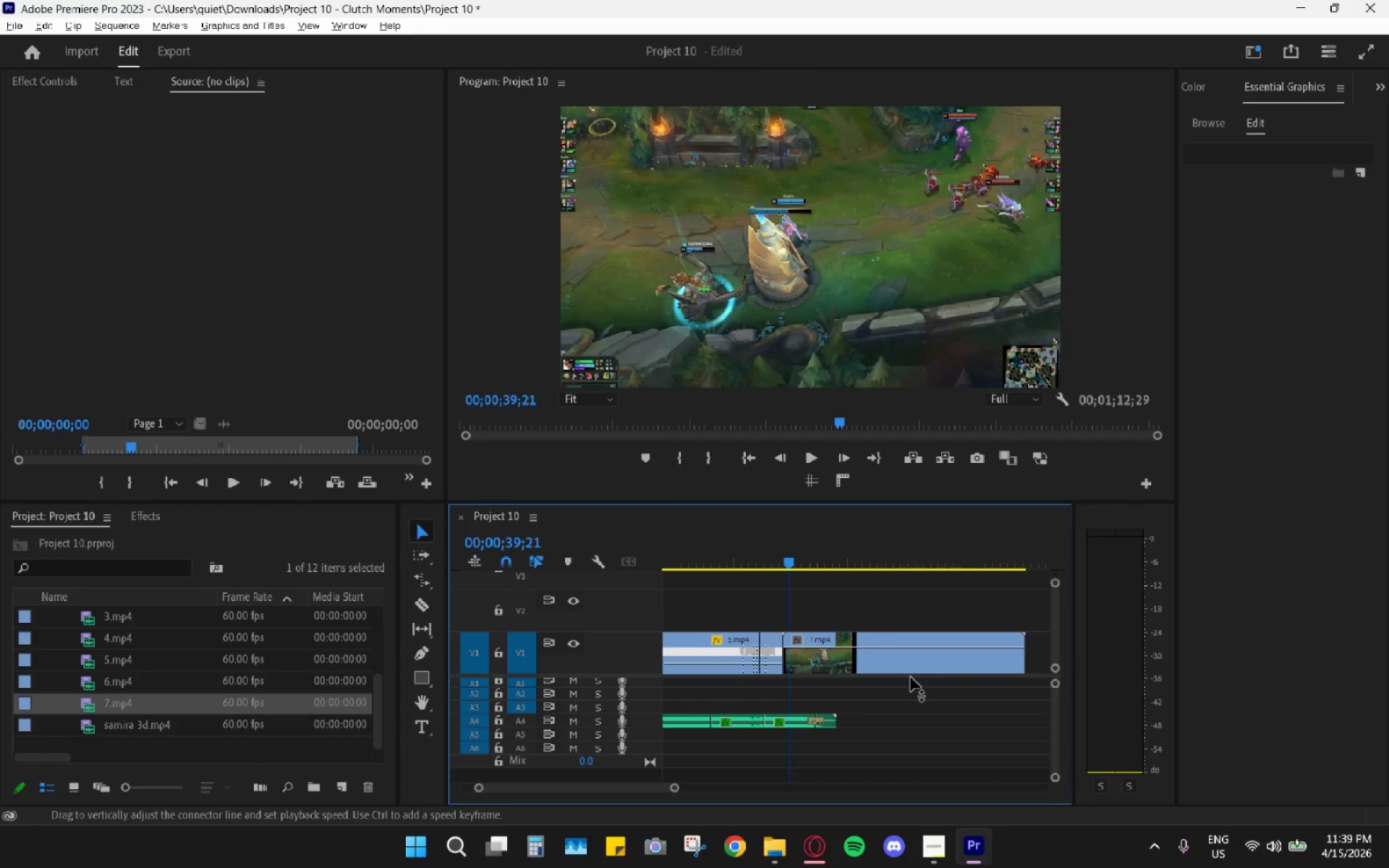 
scroll: coordinate [861, 645], scroll_direction: up, amount: 20.0
 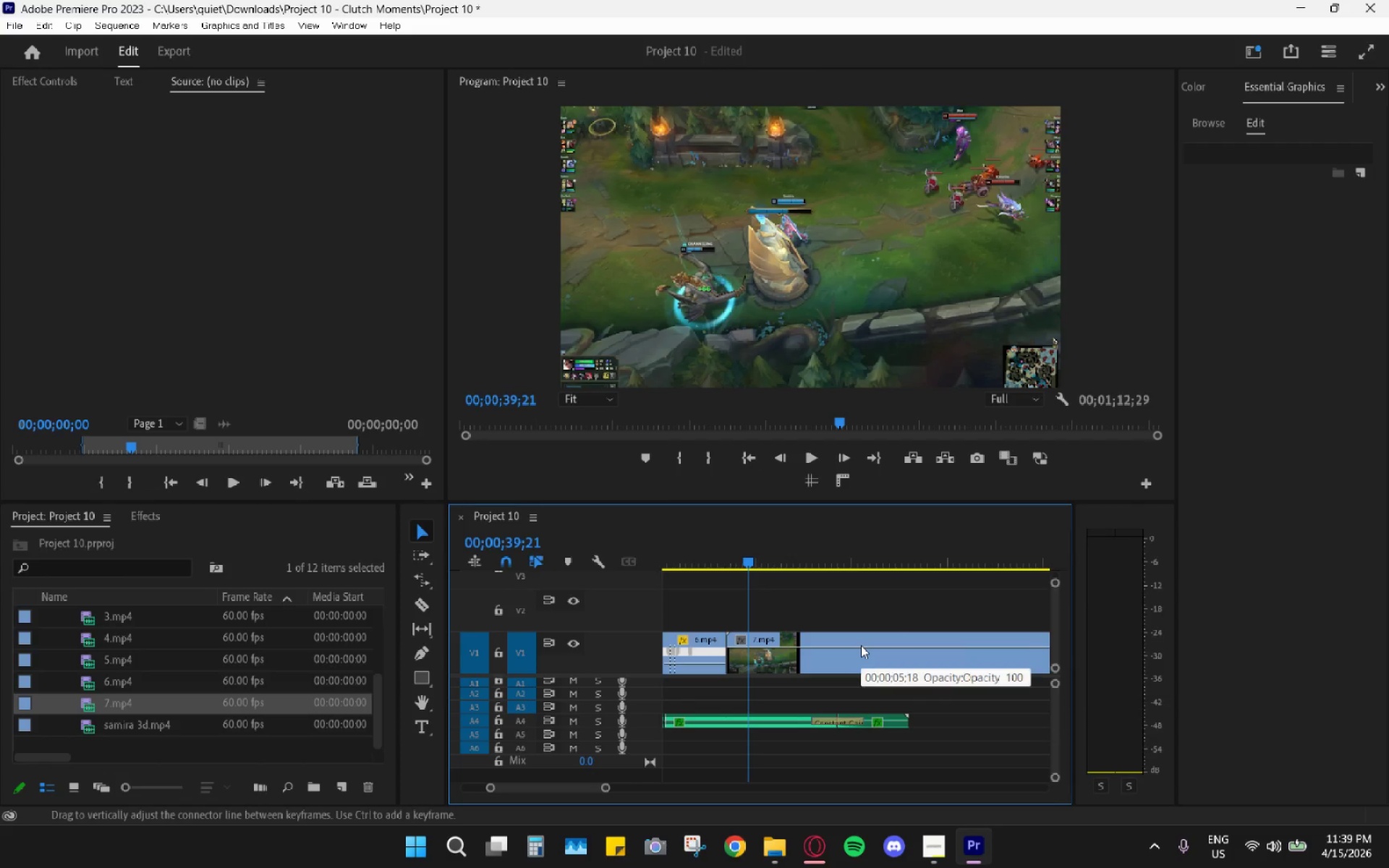 
hold_key(key=AltLeft, duration=0.42)
scroll: coordinate [861, 645], scroll_direction: down, amount: 3.0
 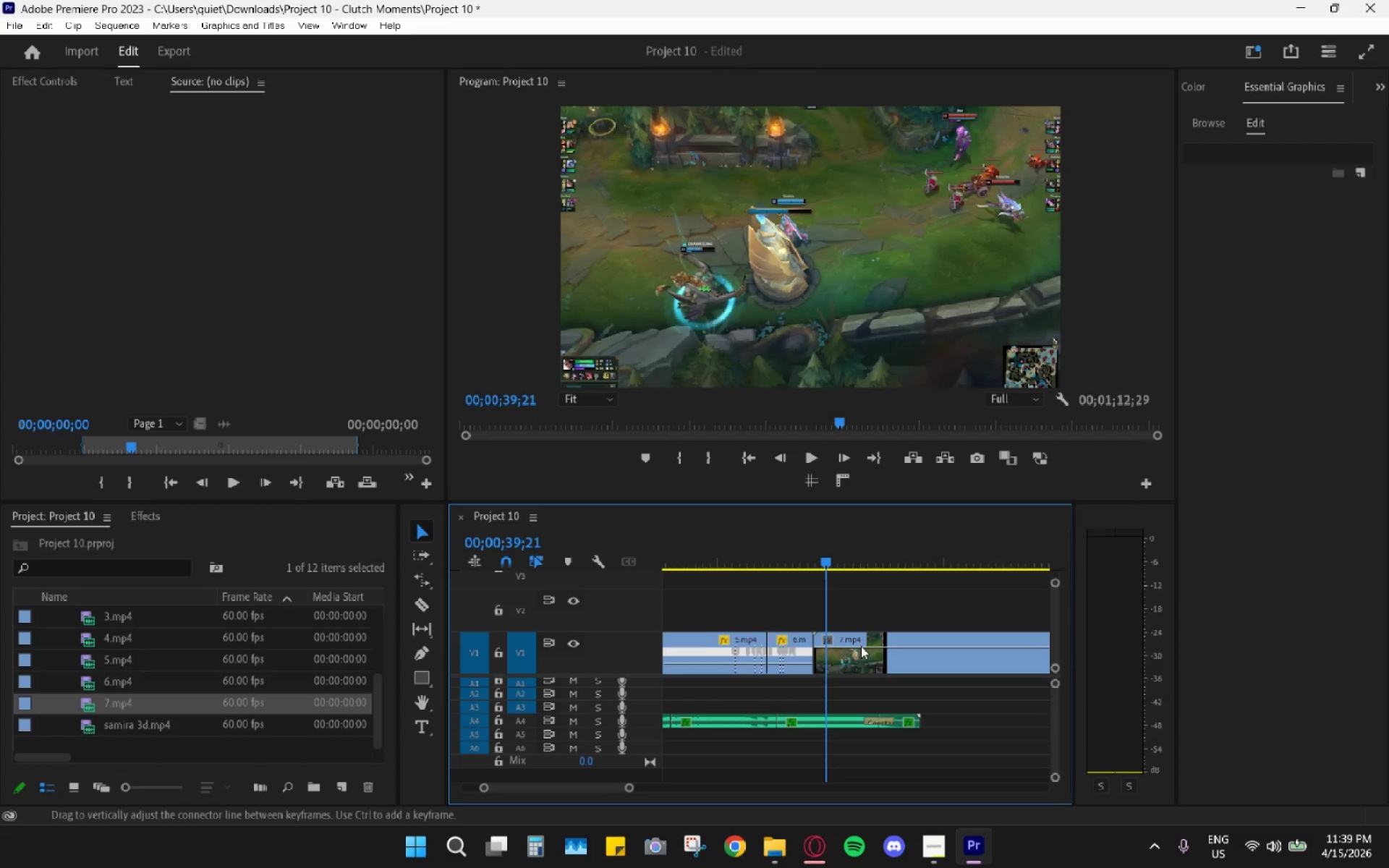 
hold_key(key=AltLeft, duration=0.66)
scroll: coordinate [861, 646], scroll_direction: down, amount: 9.0
 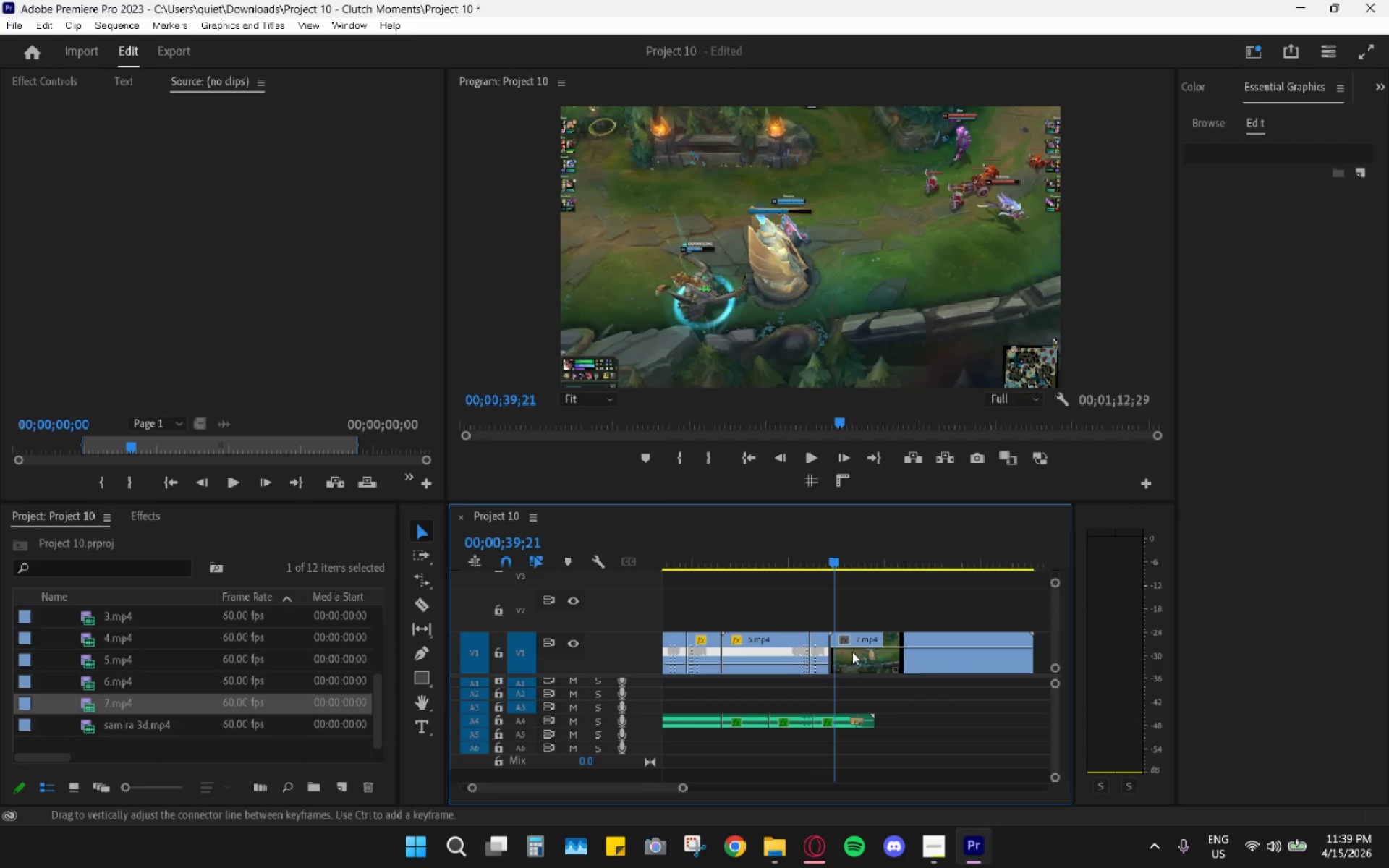 
hold_key(key=AltLeft, duration=0.62)
scroll: coordinate [802, 598], scroll_direction: up, amount: 5.0
 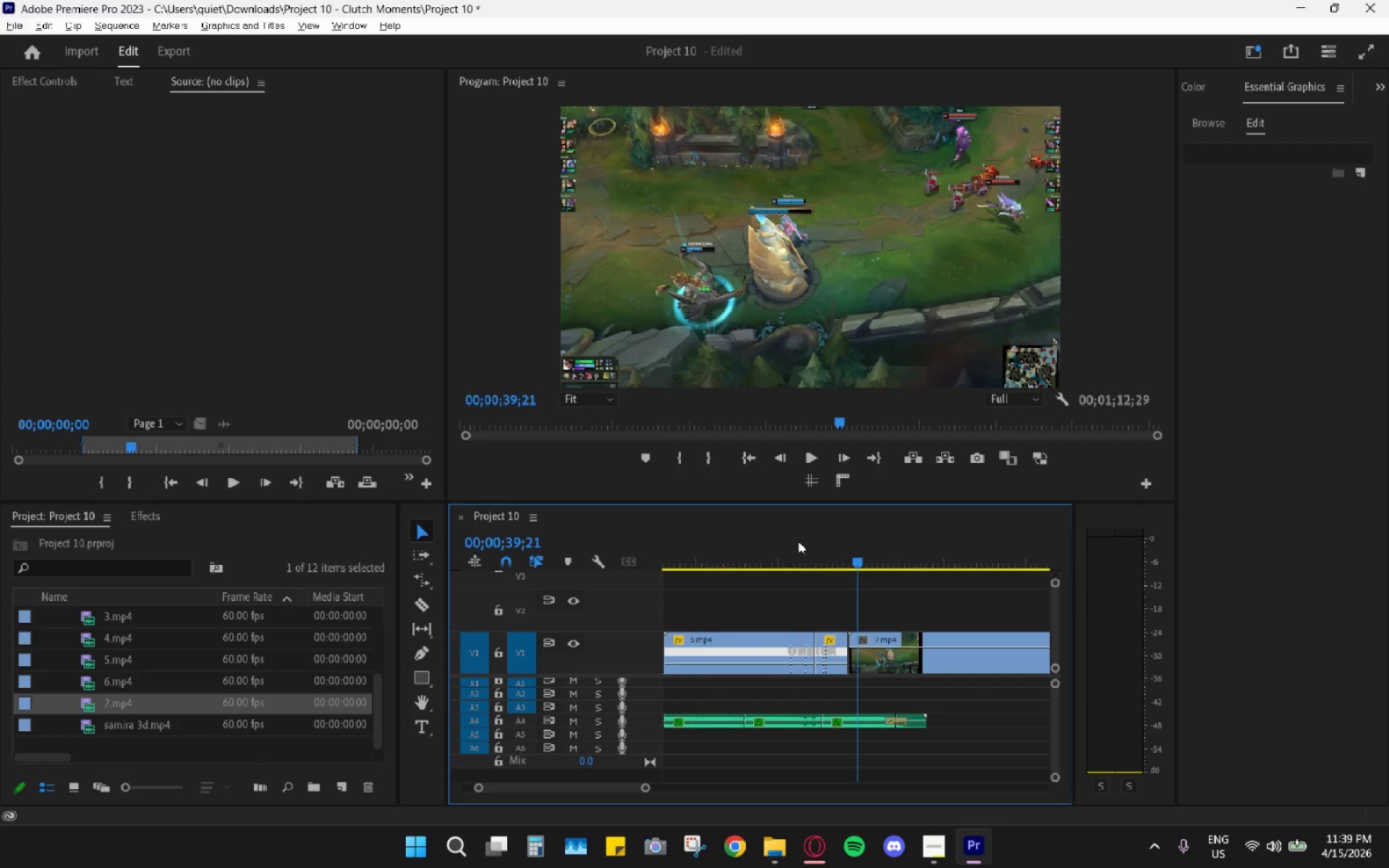 
left_click_drag(start_coordinate=[797, 539], to_coordinate=[921, 588])
 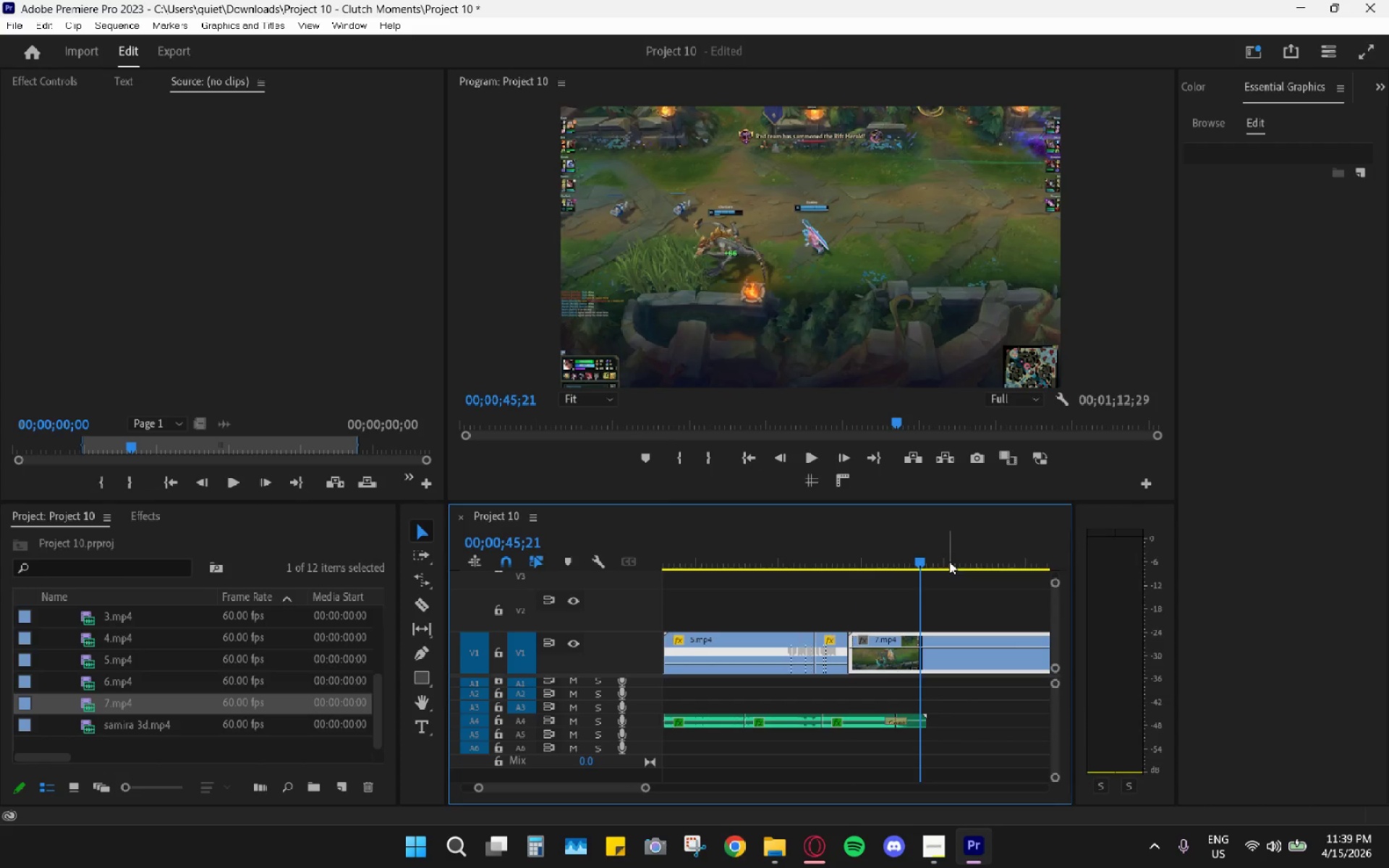 
left_click_drag(start_coordinate=[914, 558], to_coordinate=[956, 576])
 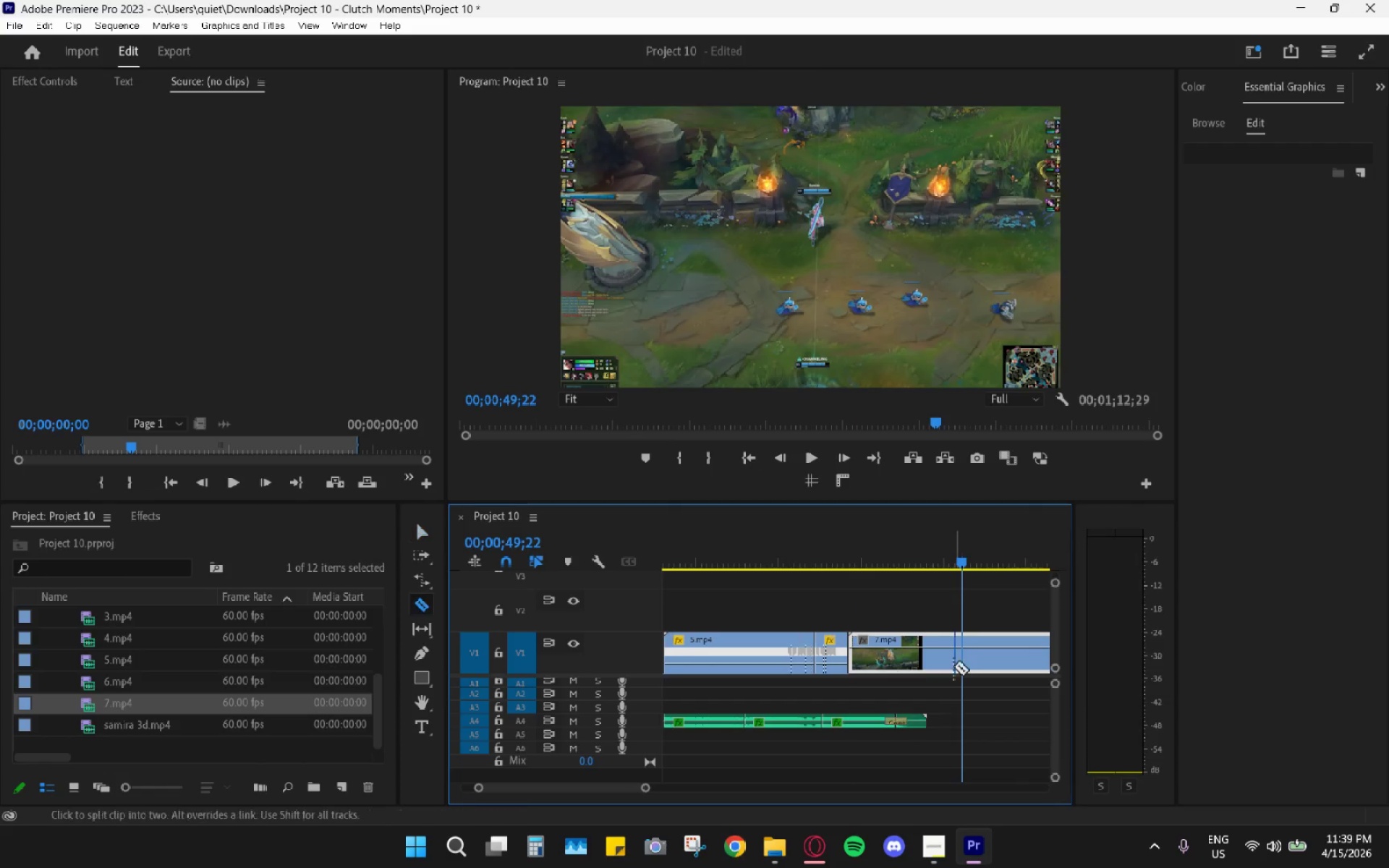 
key(C)
 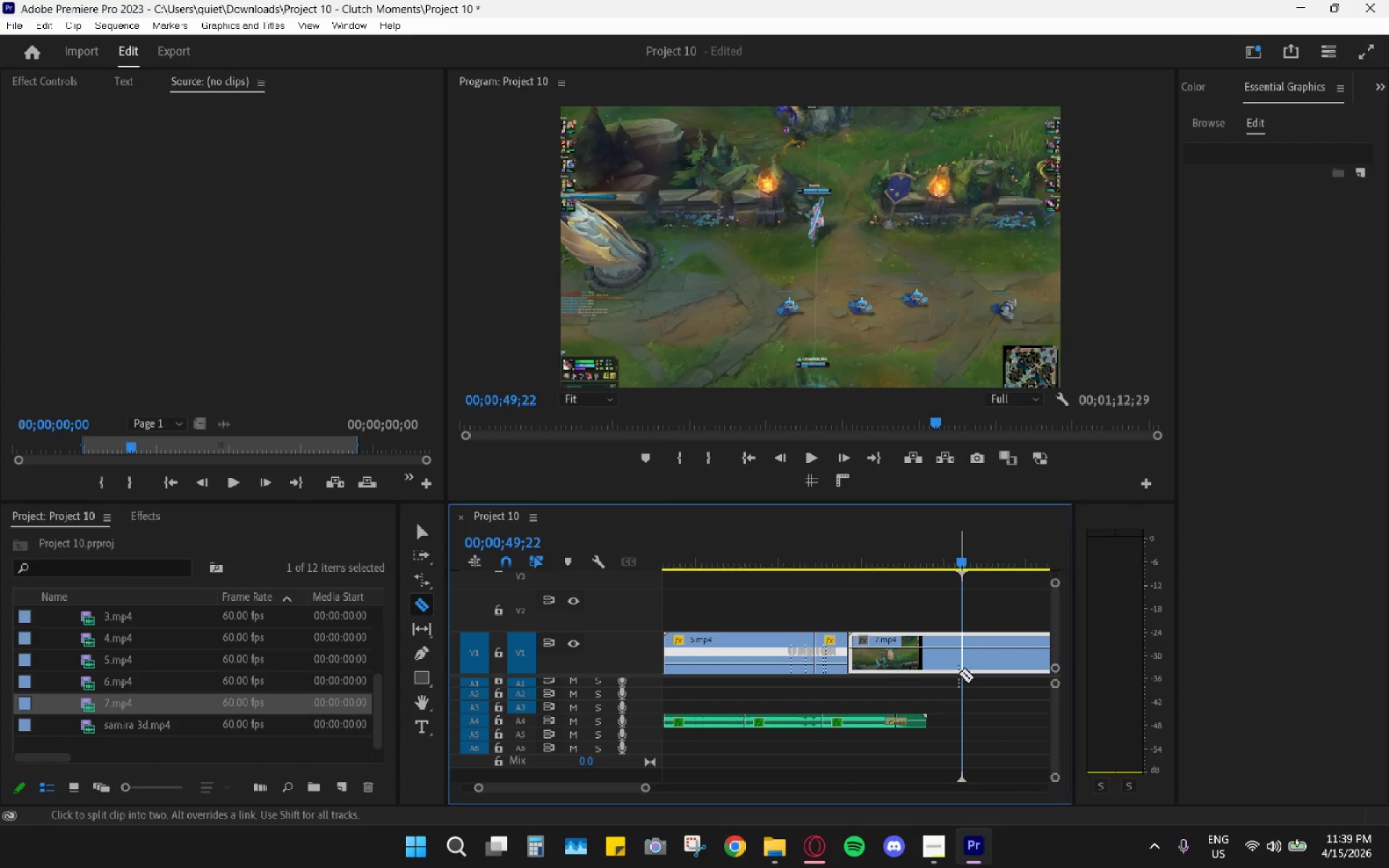 
left_click([959, 673])
 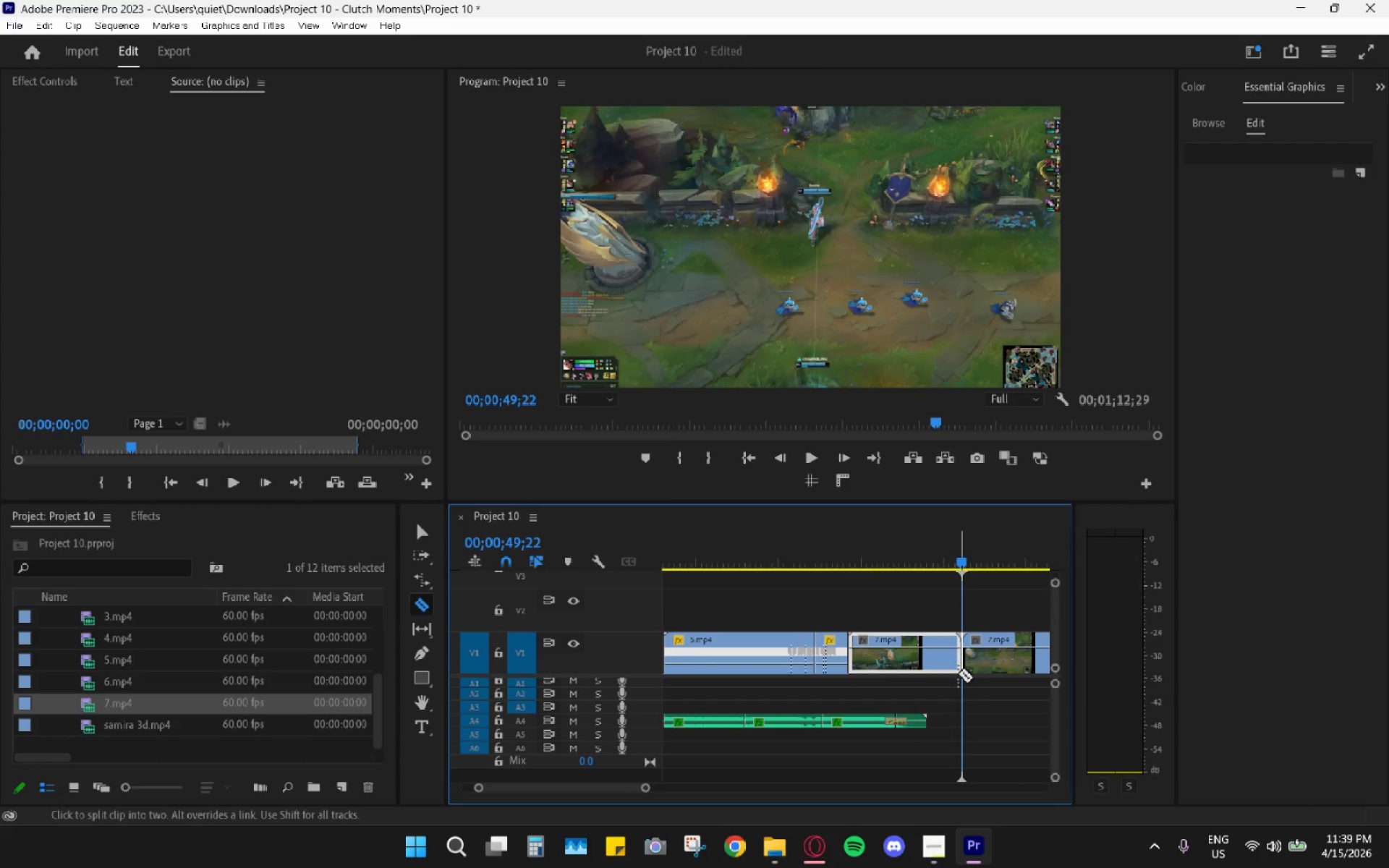 
type(hv)
 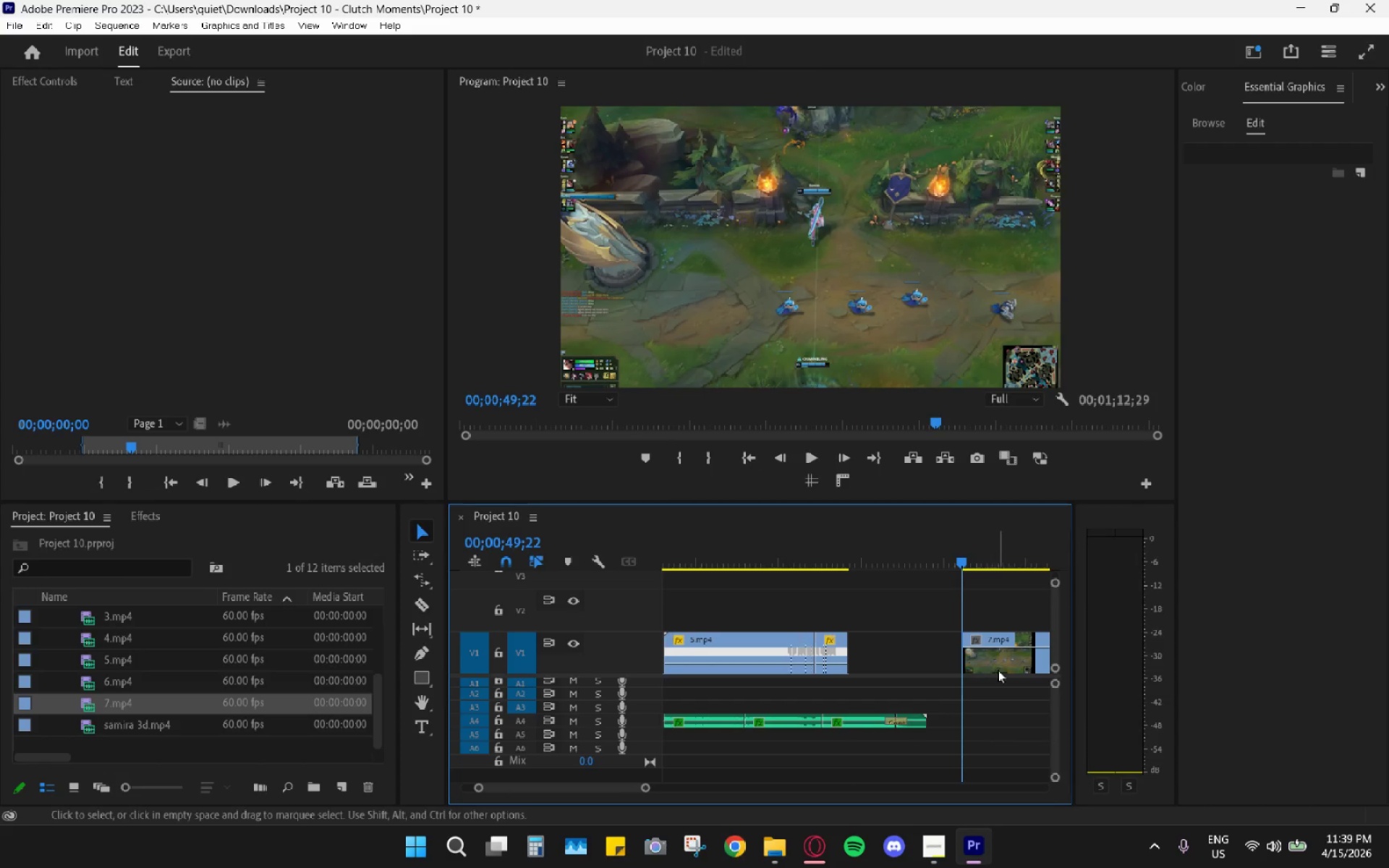 
left_click_drag(start_coordinate=[1003, 667], to_coordinate=[894, 665])
 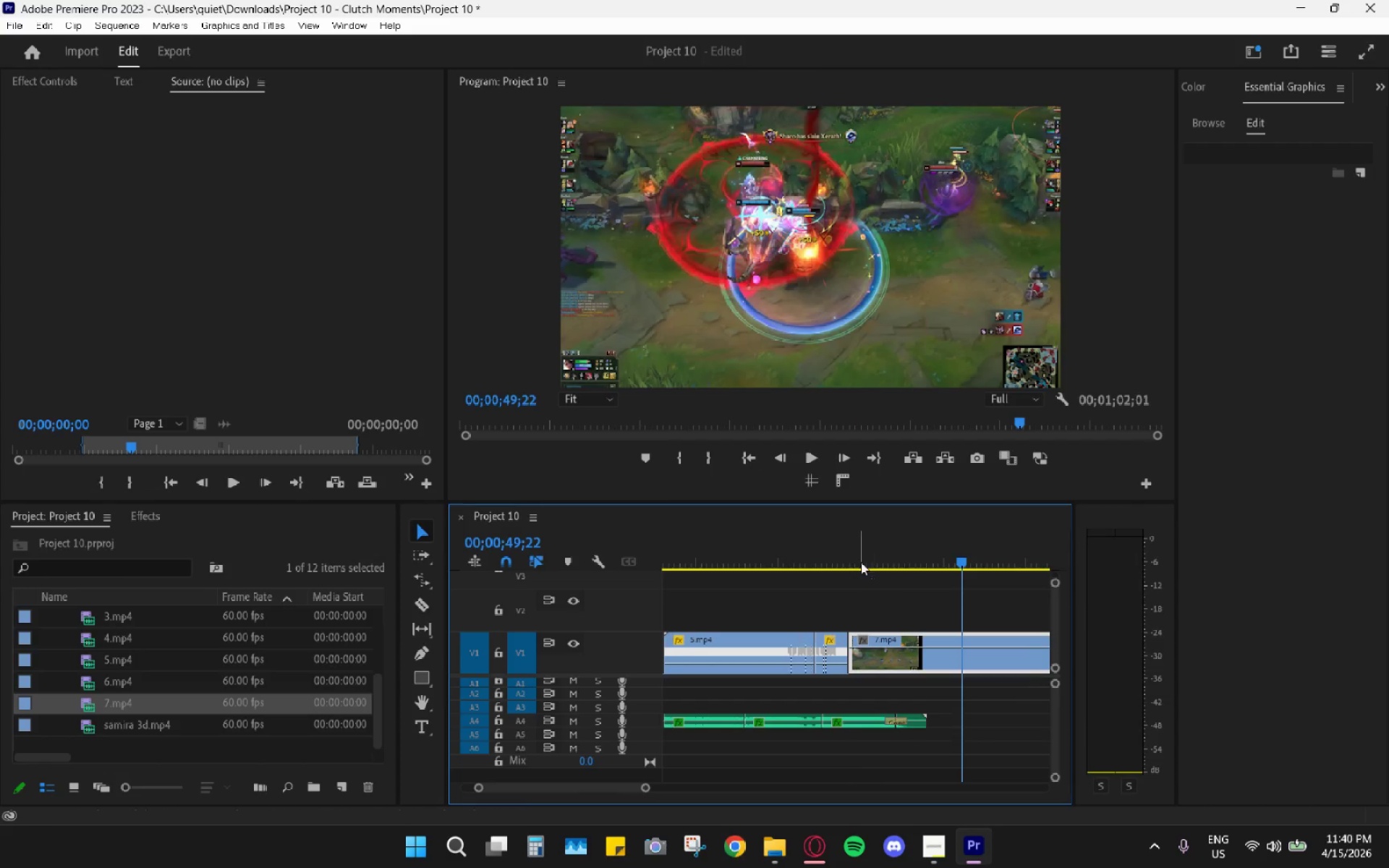 
left_click_drag(start_coordinate=[859, 561], to_coordinate=[839, 553])
 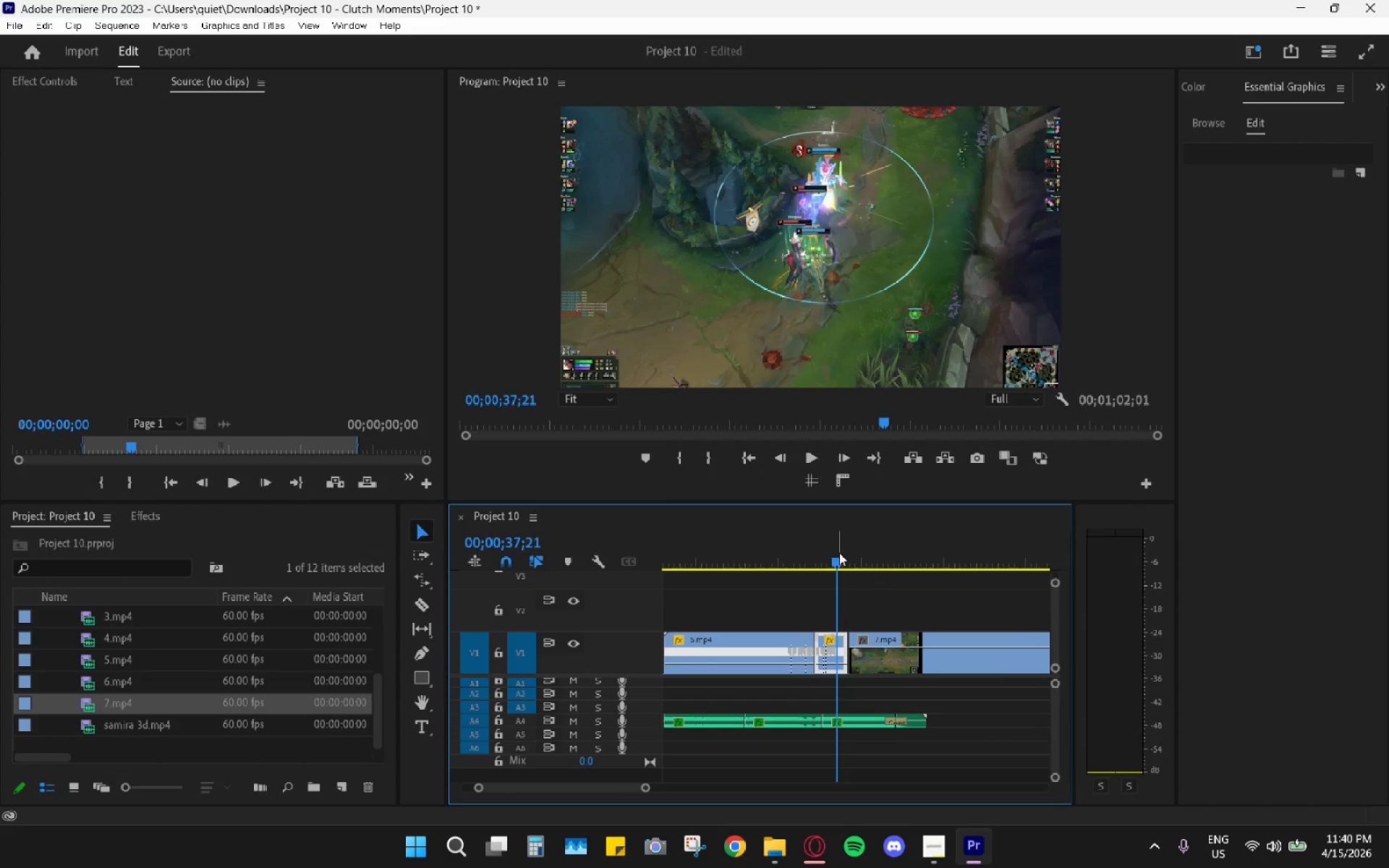 
key(Space)
 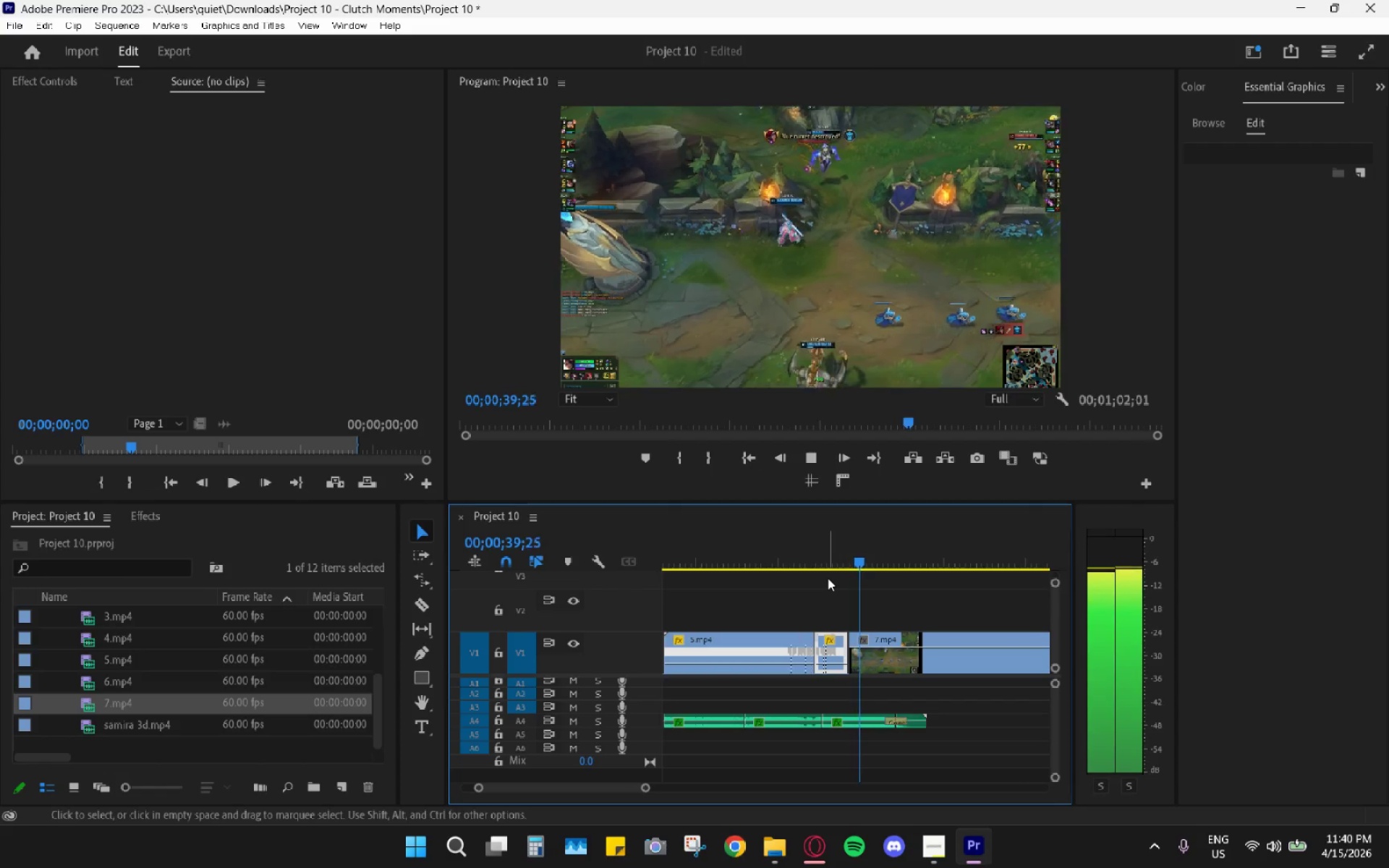 
key(Space)
 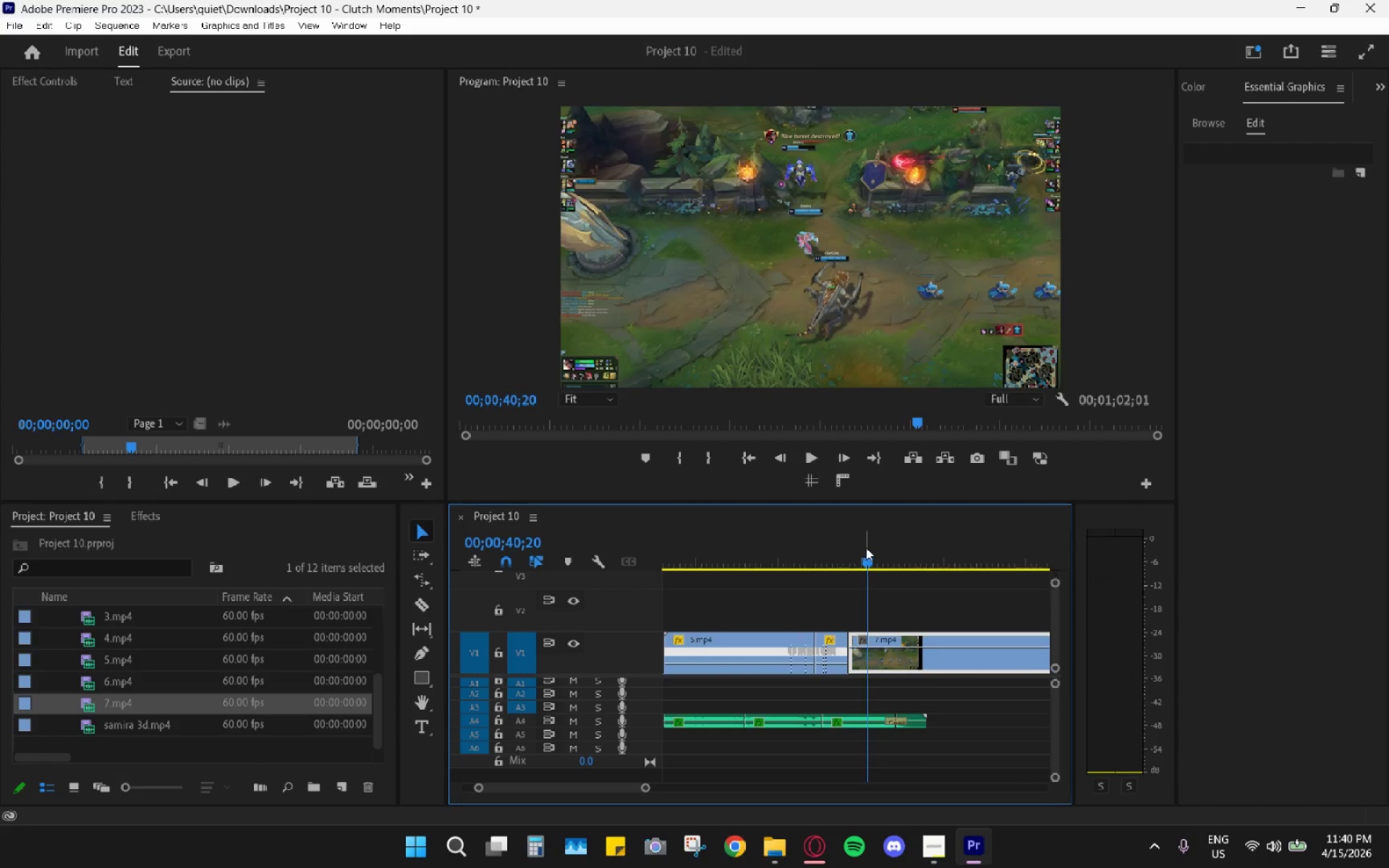 
left_click_drag(start_coordinate=[867, 548], to_coordinate=[881, 553])
 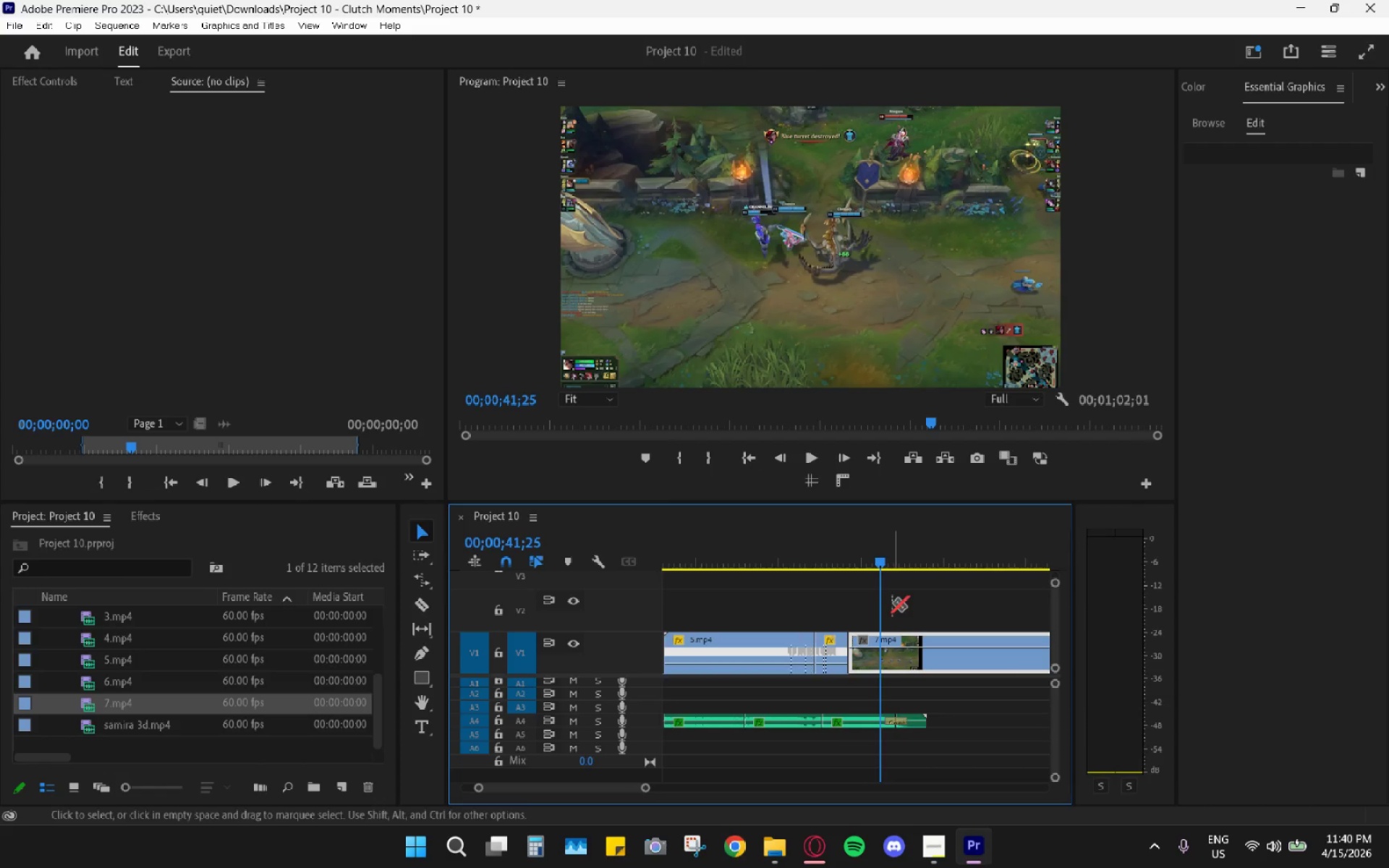 
key(C)
 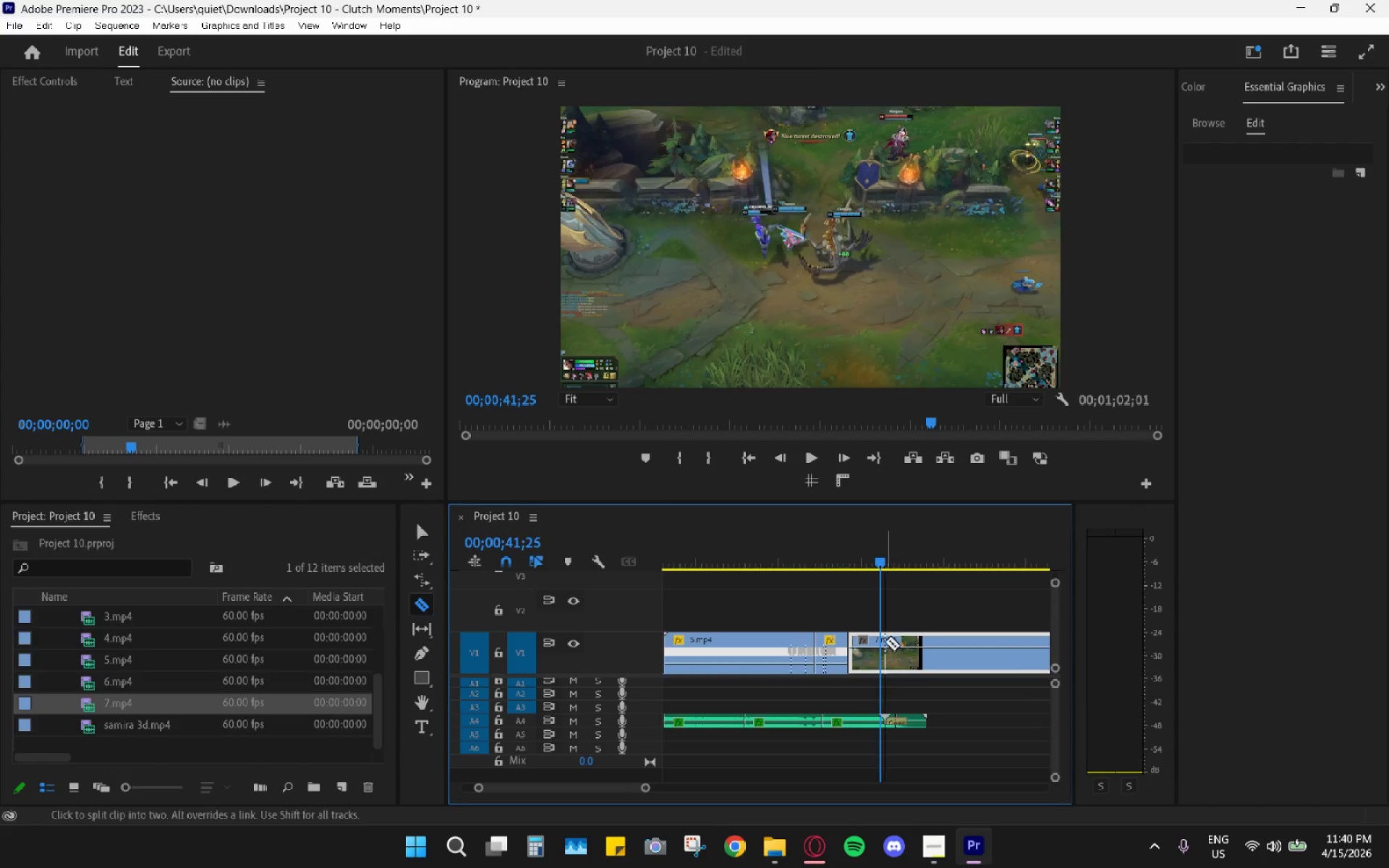 
left_click([885, 642])
 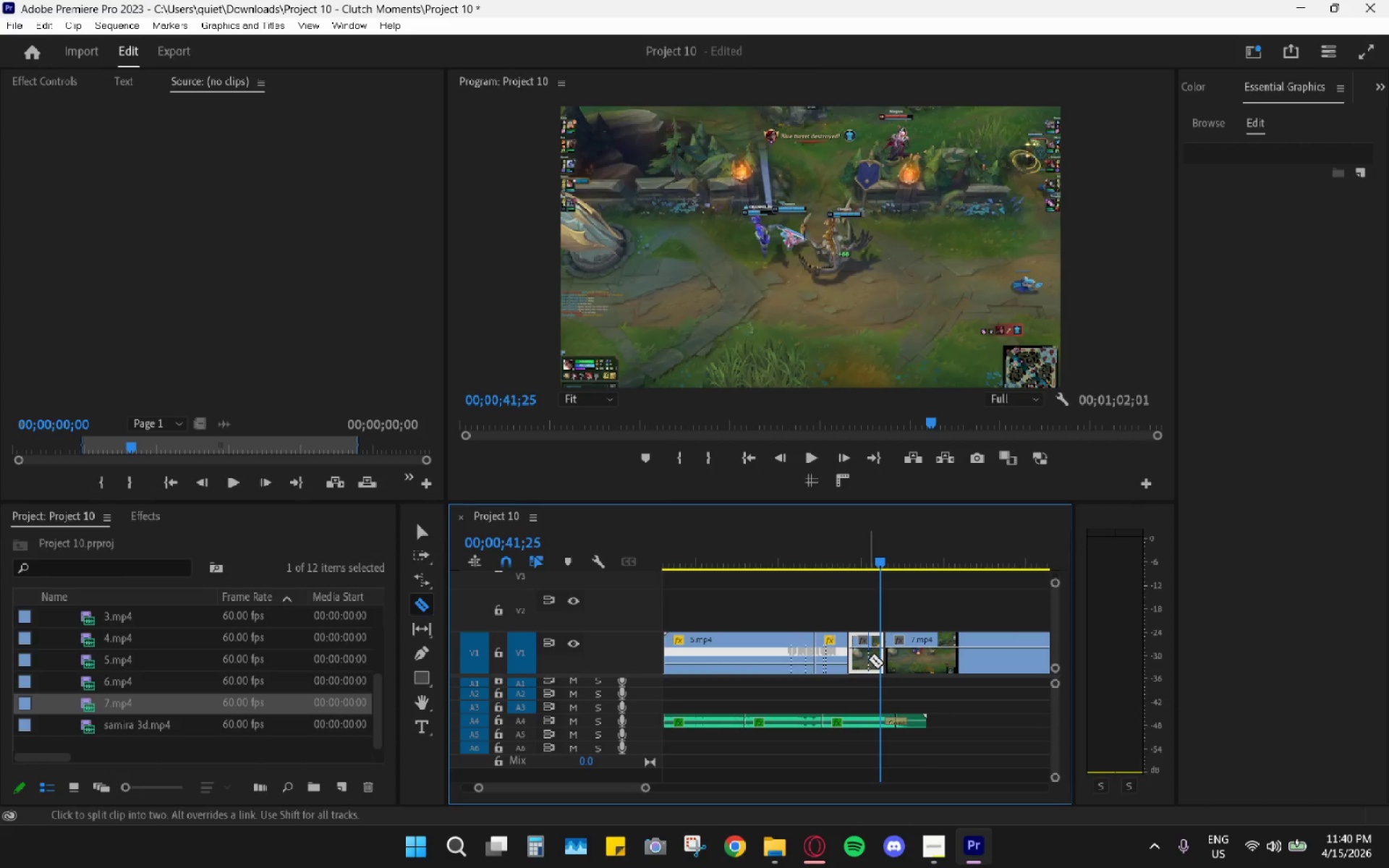 
key(H)
 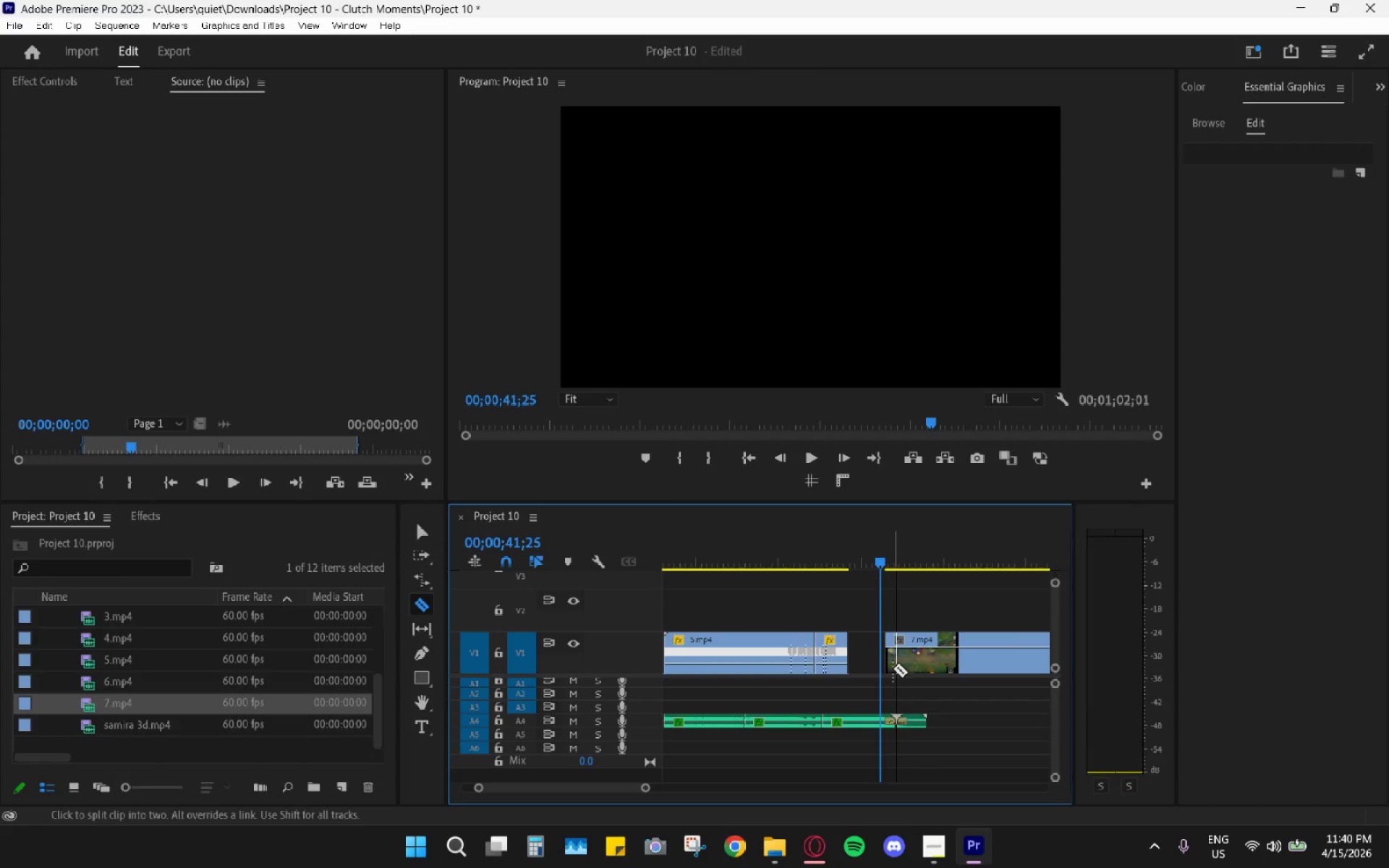 
type(bbv )
 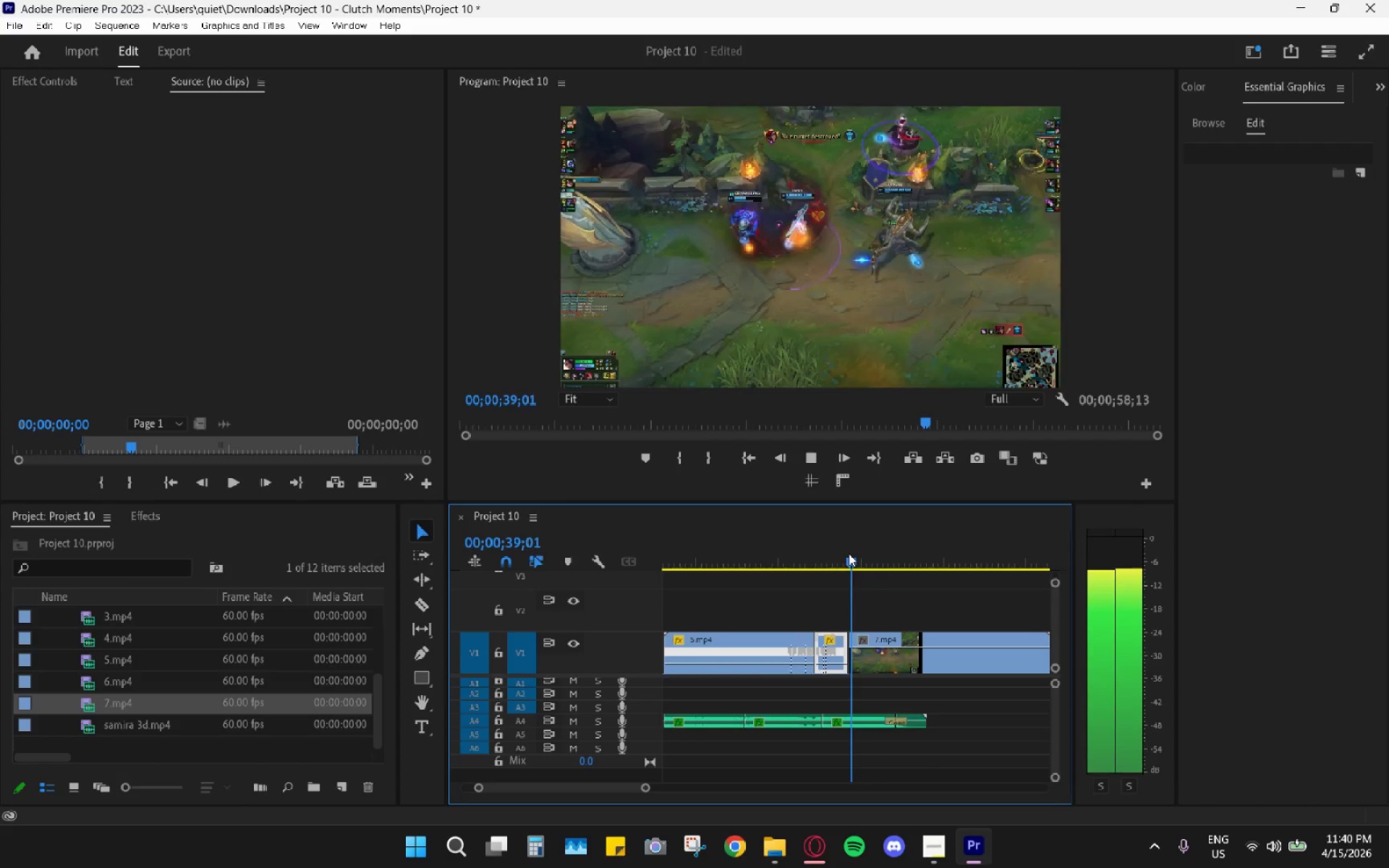 
left_click_drag(start_coordinate=[935, 660], to_coordinate=[905, 661])
 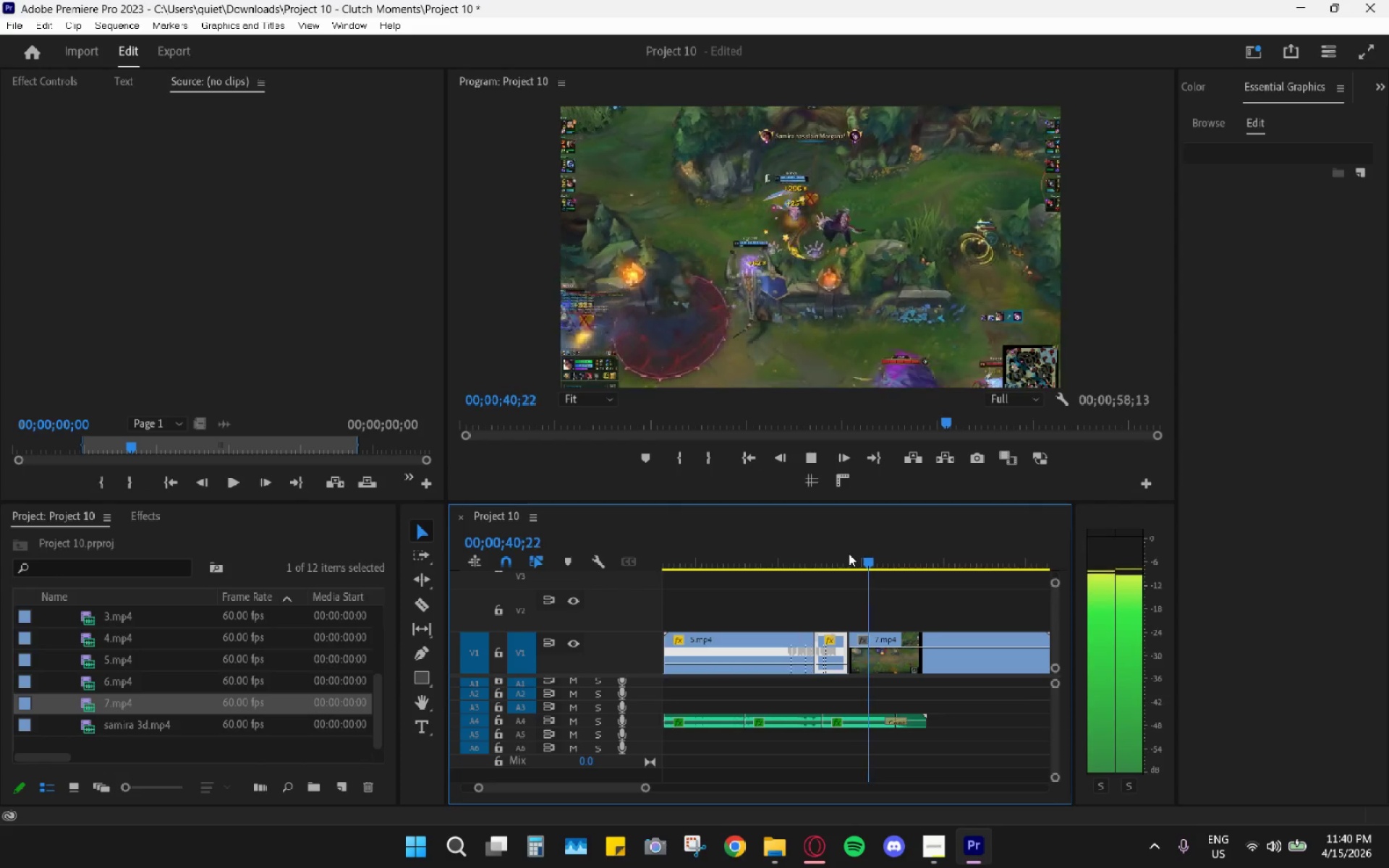 
key(Space)
 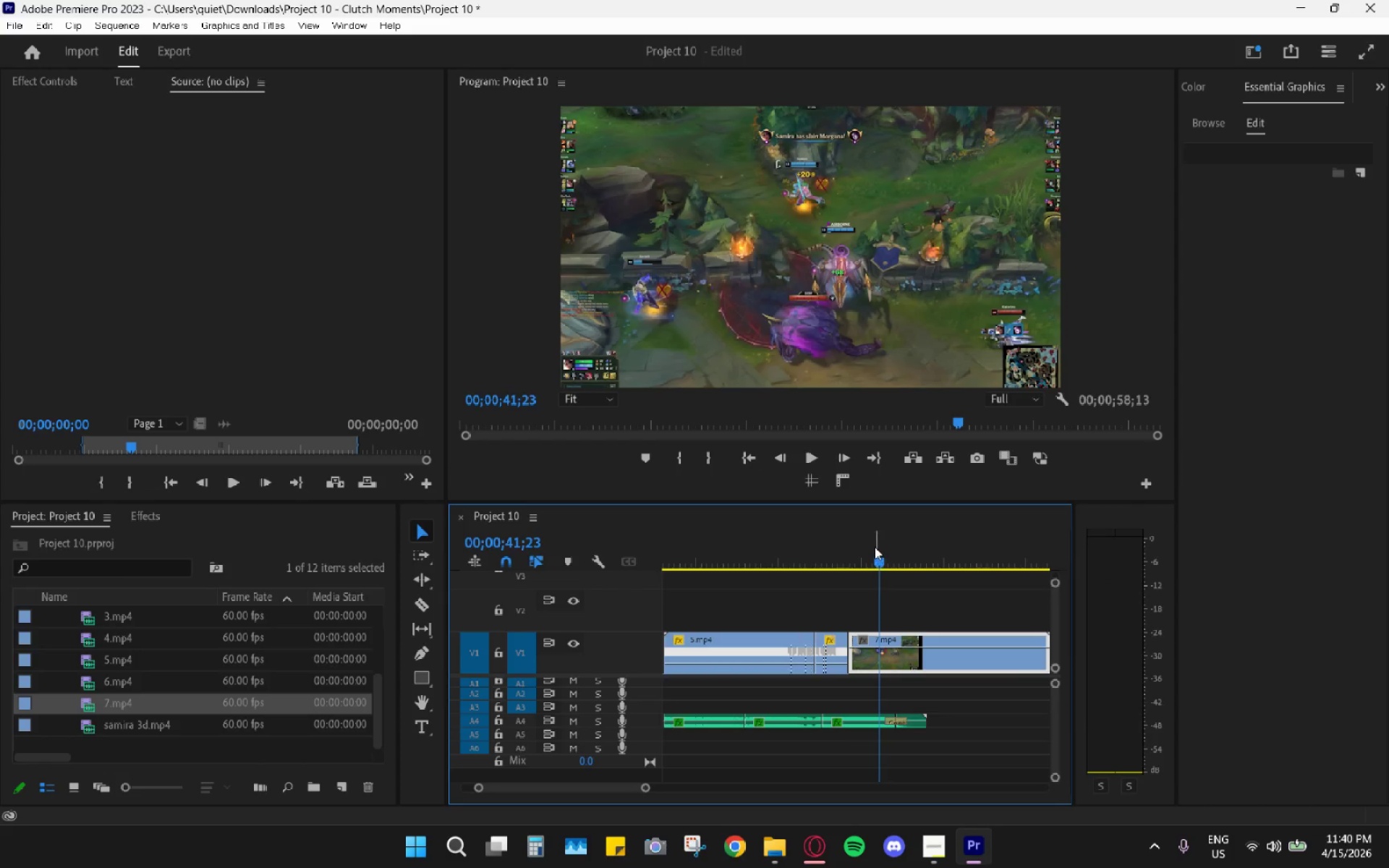 
left_click_drag(start_coordinate=[872, 547], to_coordinate=[854, 547])
 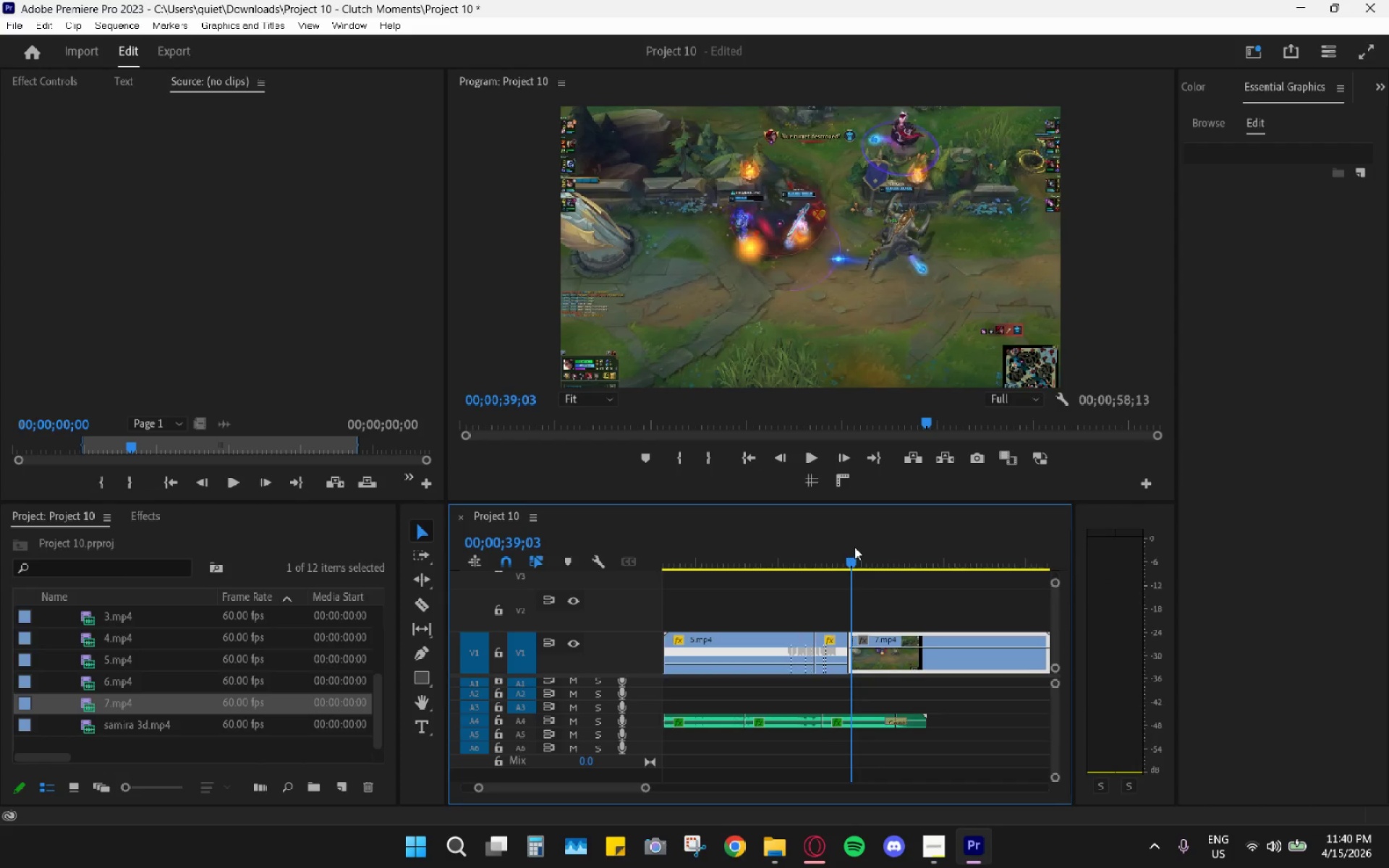 
key(Space)
 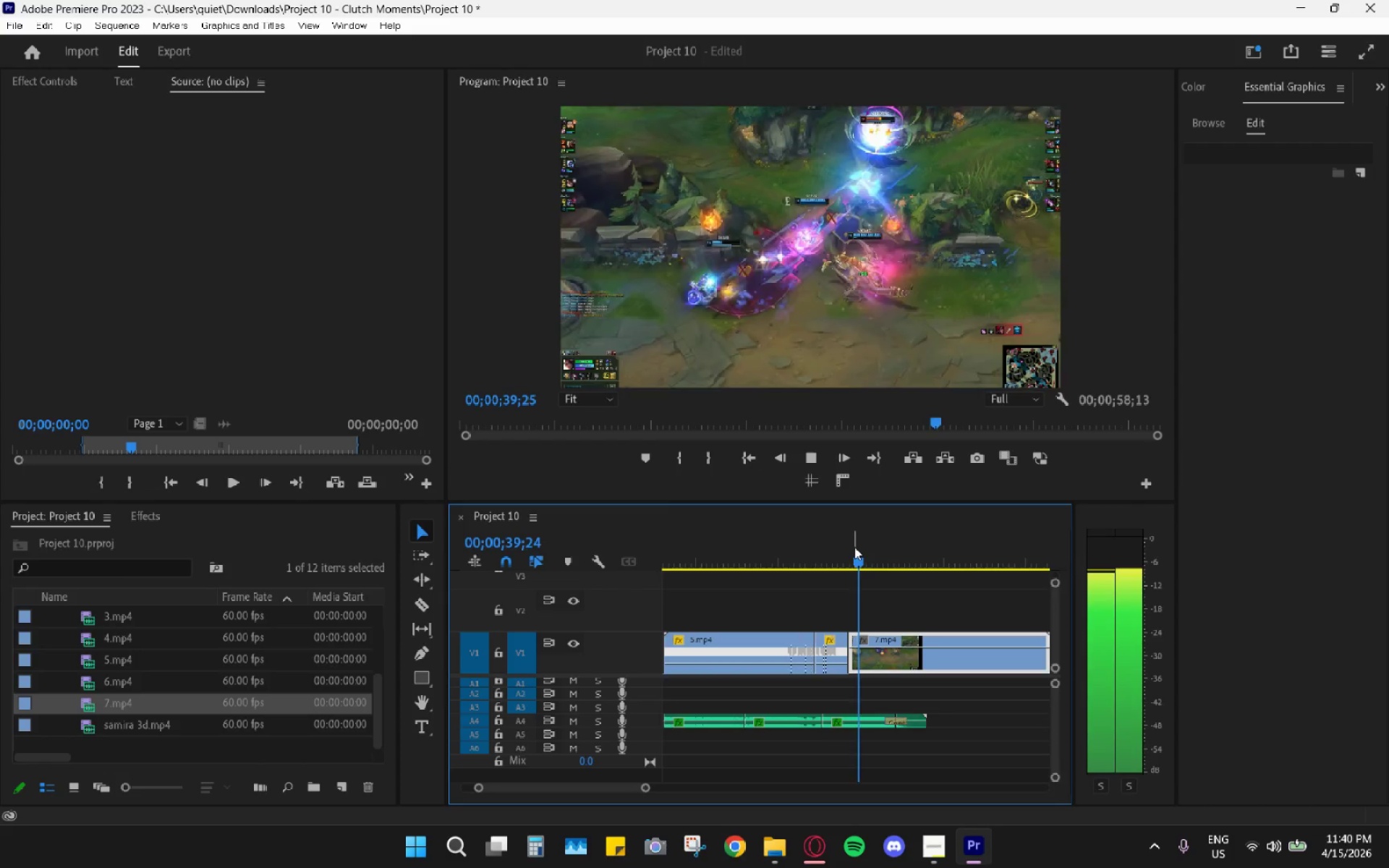 
key(Space)
 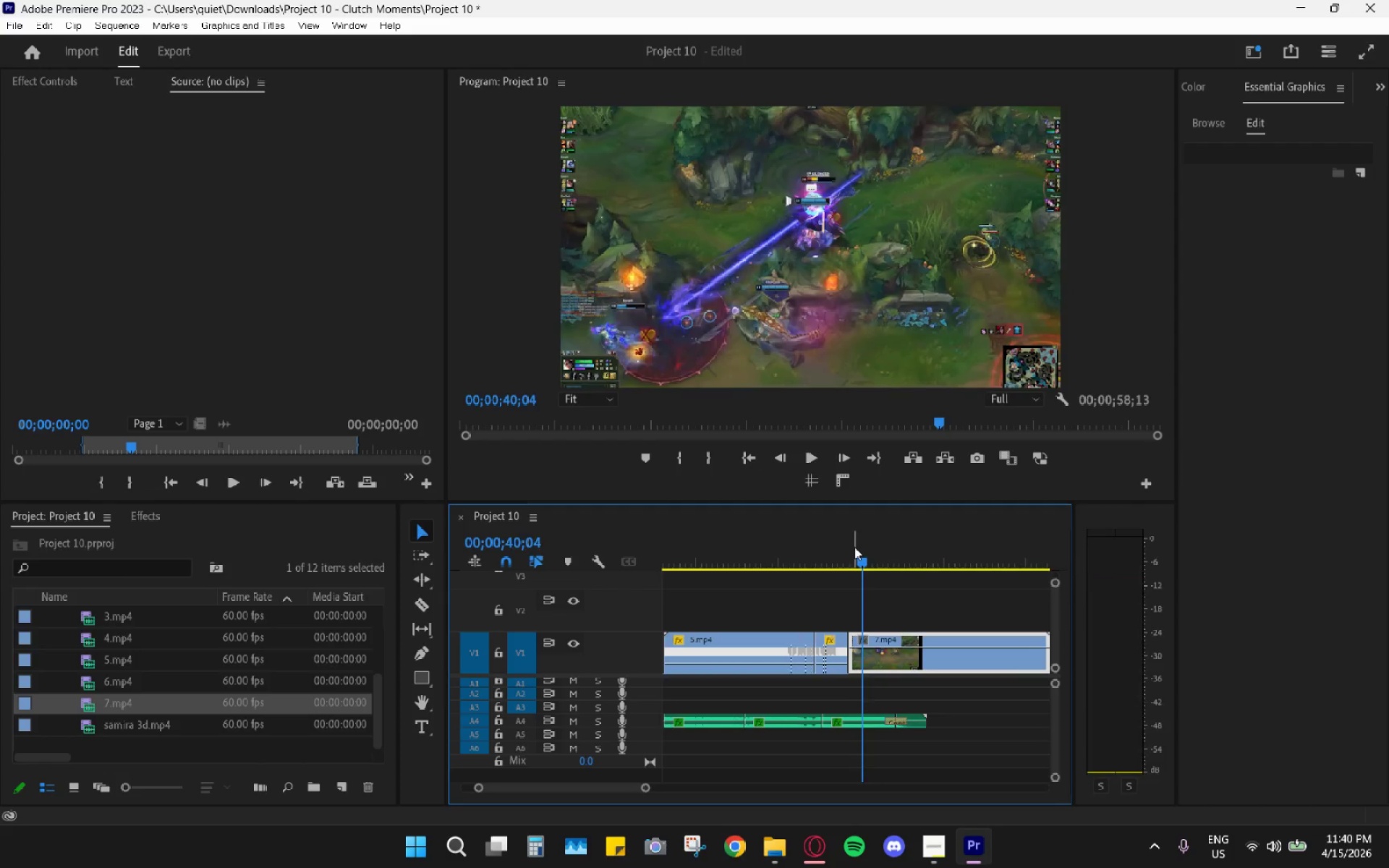 
left_click_drag(start_coordinate=[854, 547], to_coordinate=[845, 545])
 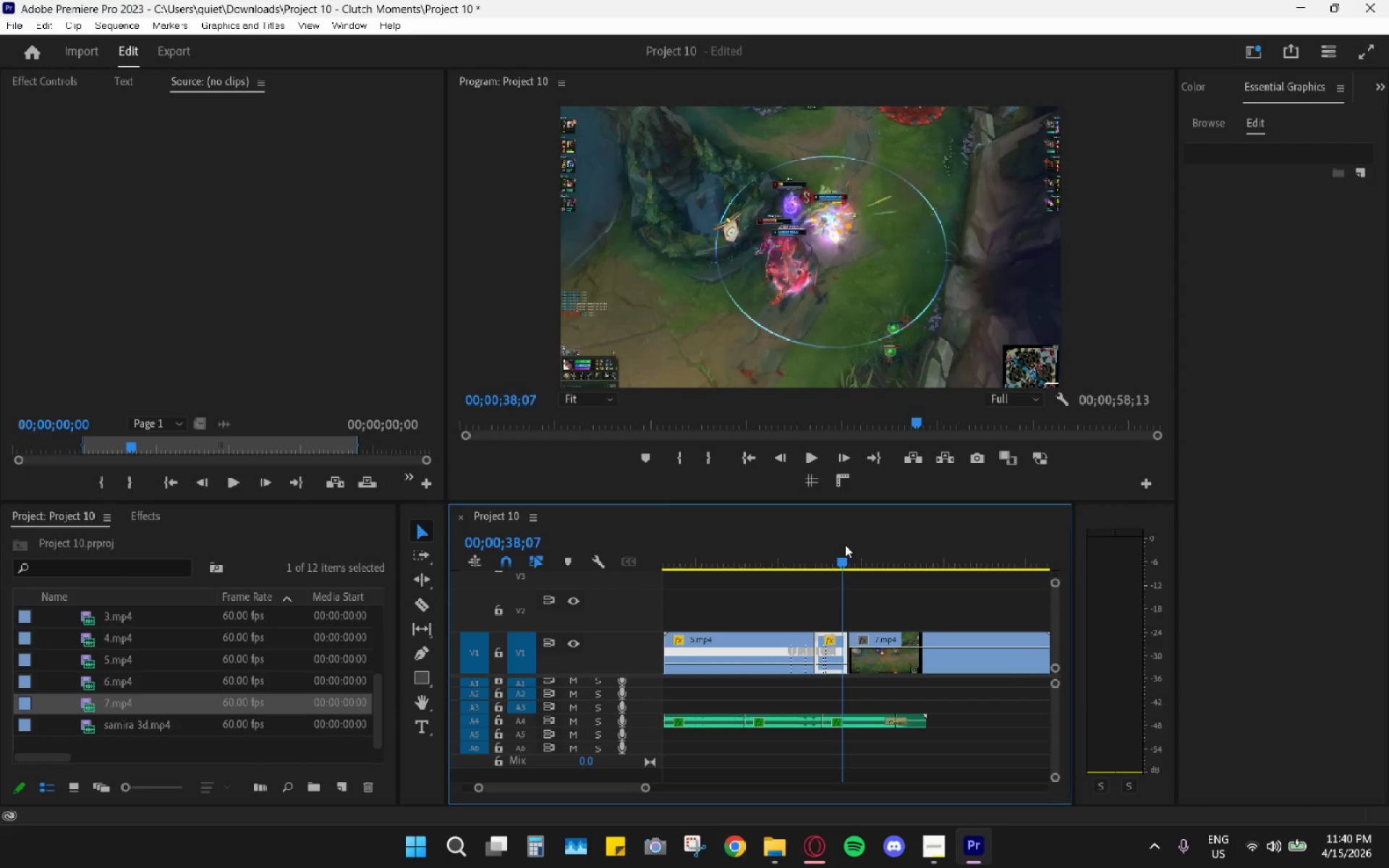 
key(Space)
 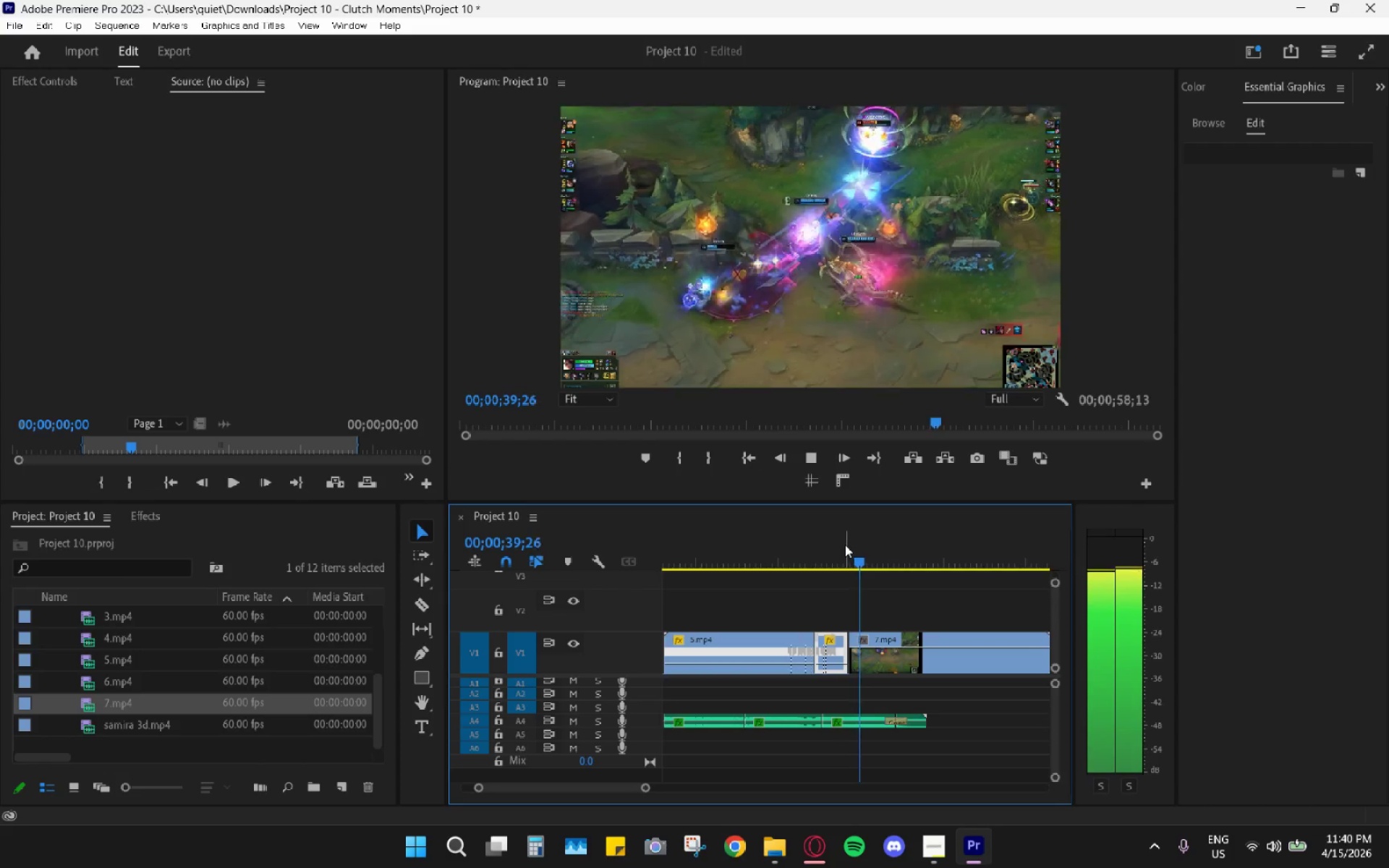 
key(Space)
 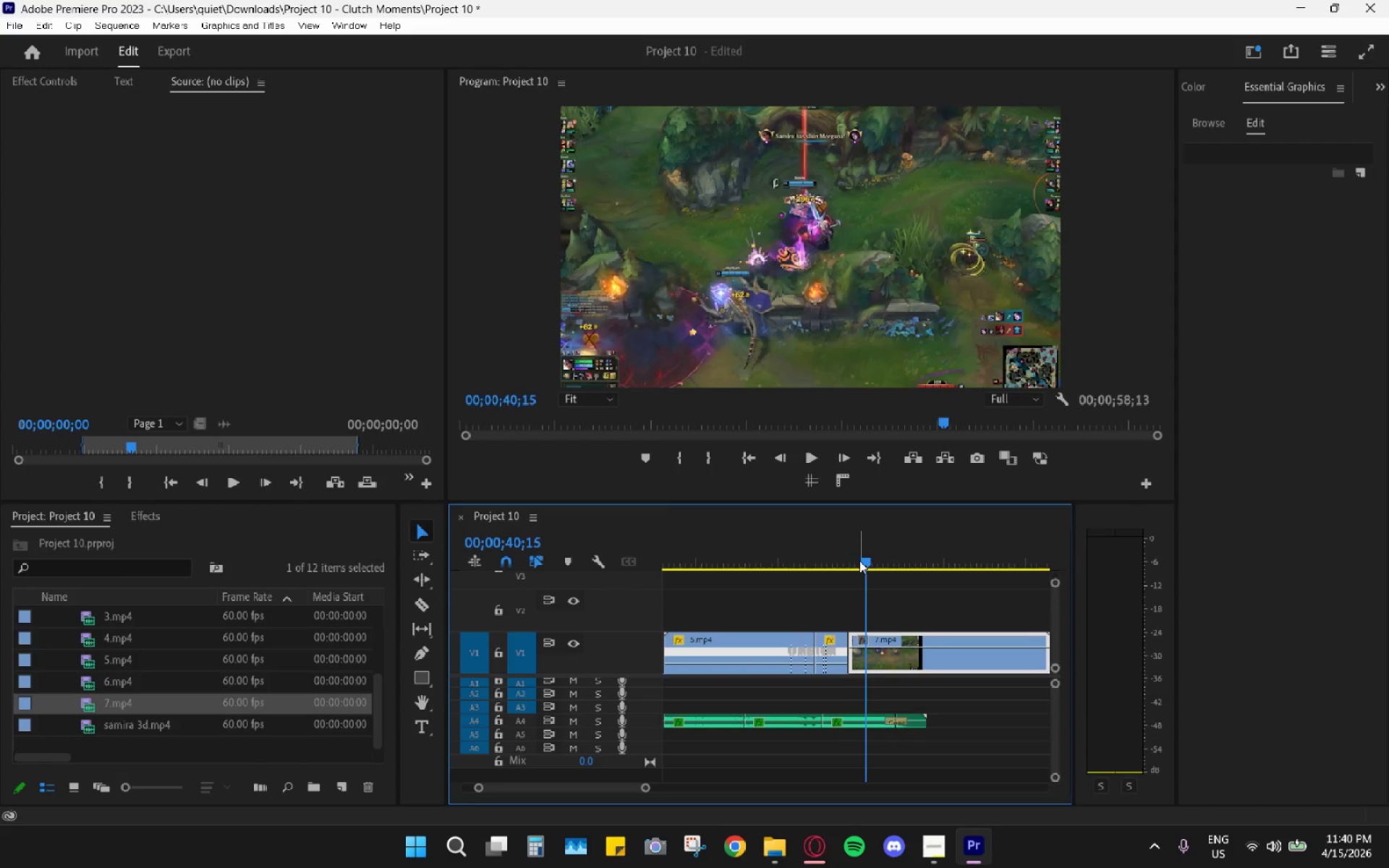 
hold_key(key=AltLeft, duration=0.97)
scroll: coordinate [872, 623], scroll_direction: up, amount: 16.0
 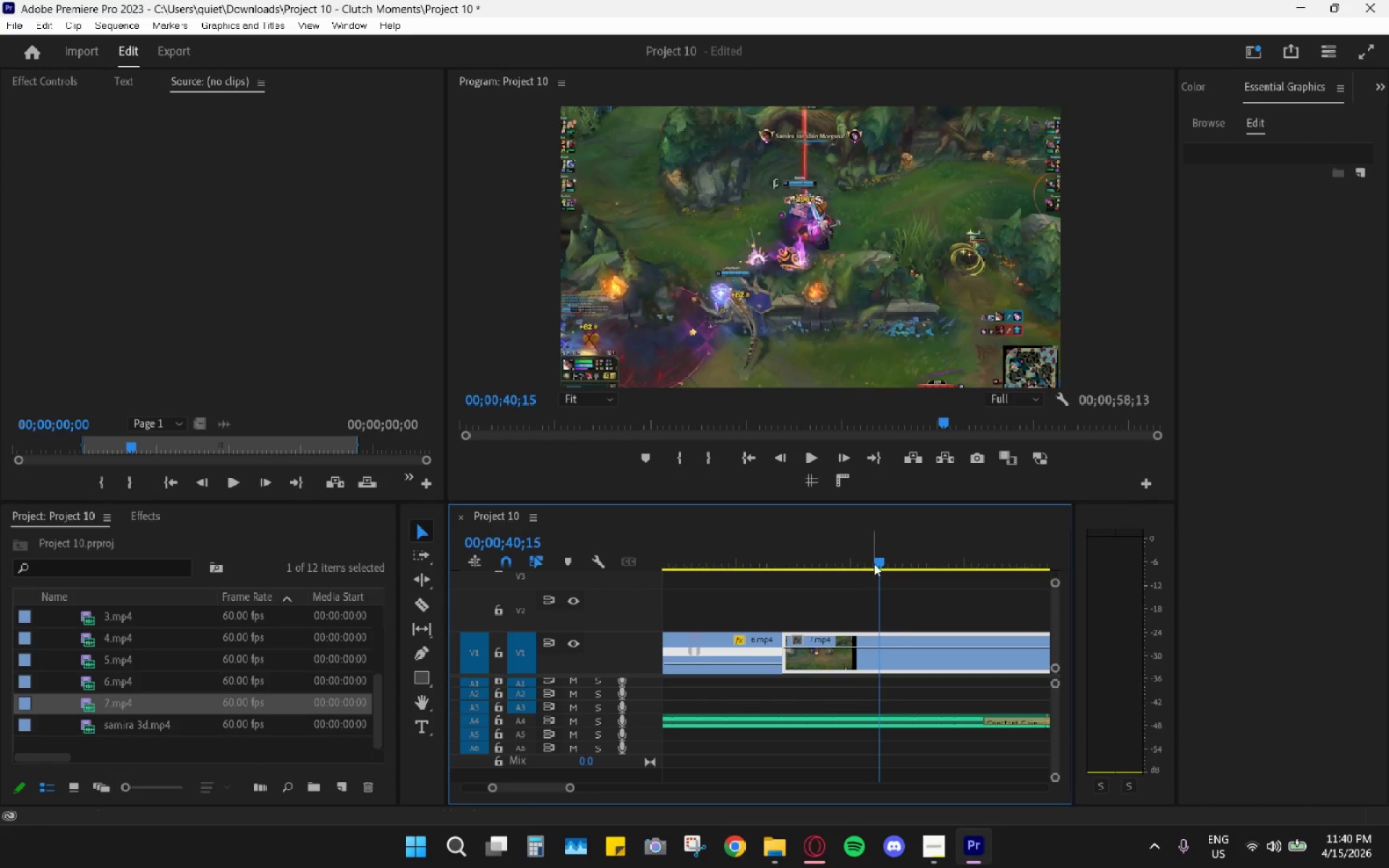 
left_click_drag(start_coordinate=[876, 561], to_coordinate=[857, 553])
 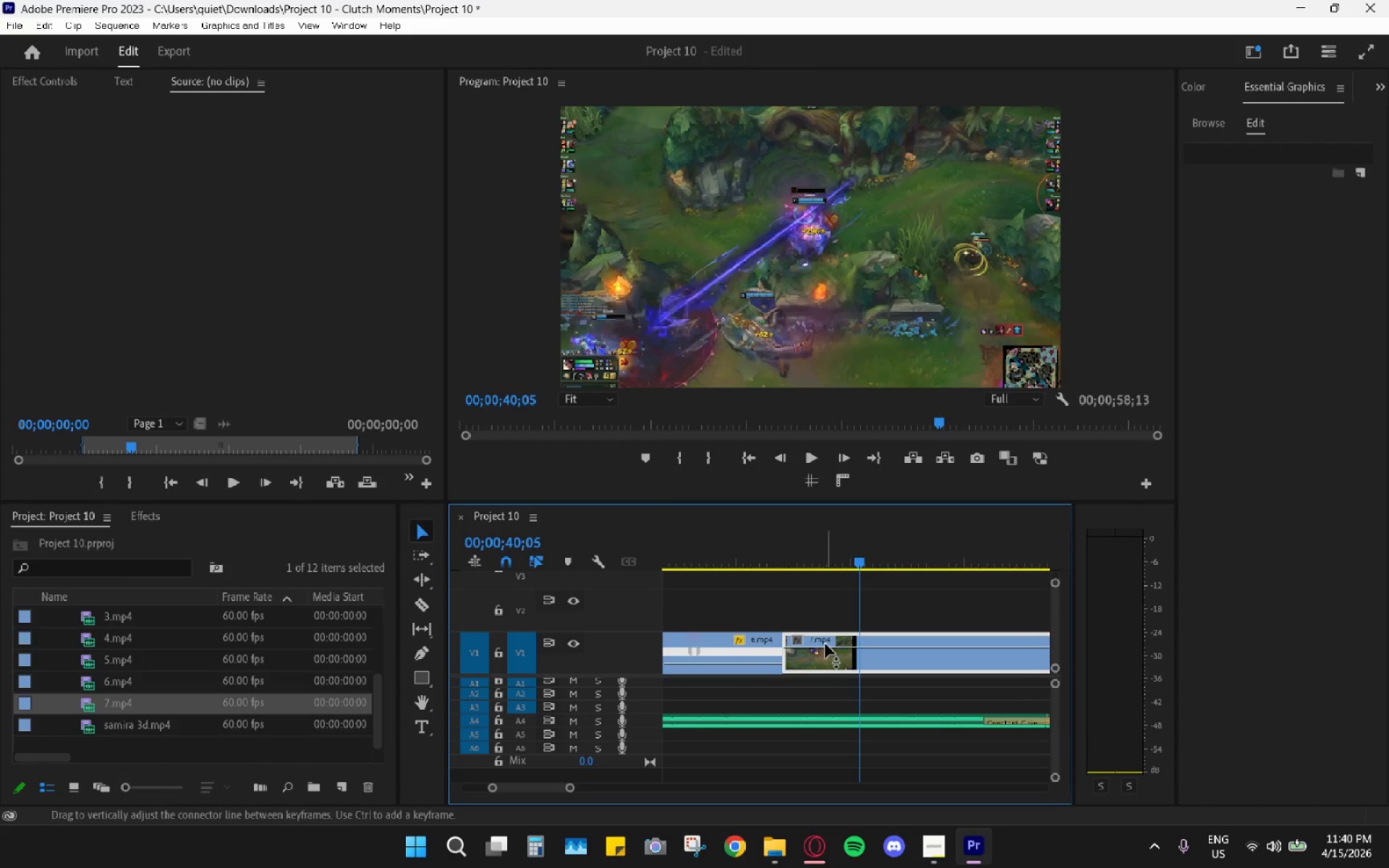 
right_click([859, 658])
 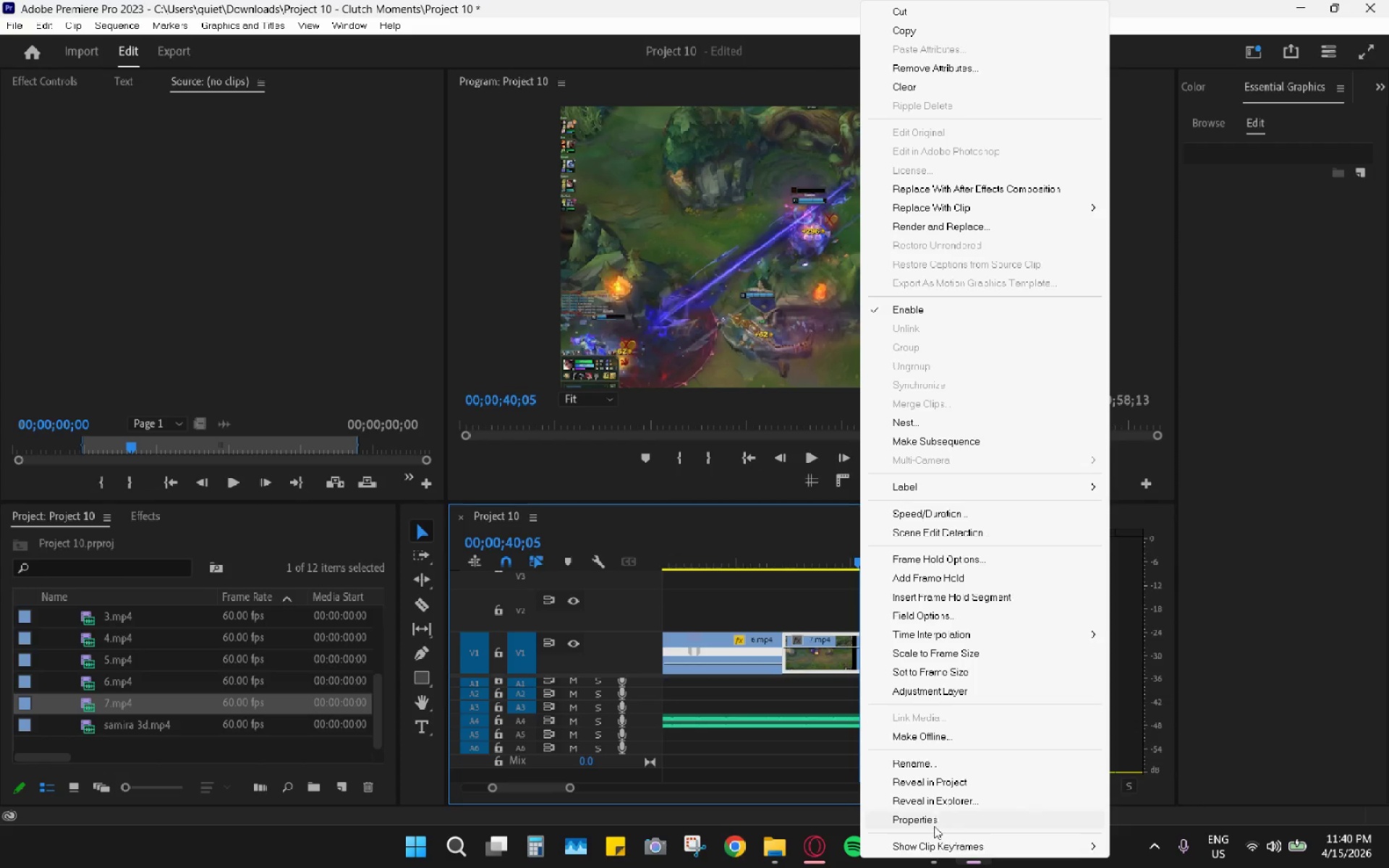 
left_click([934, 843])
 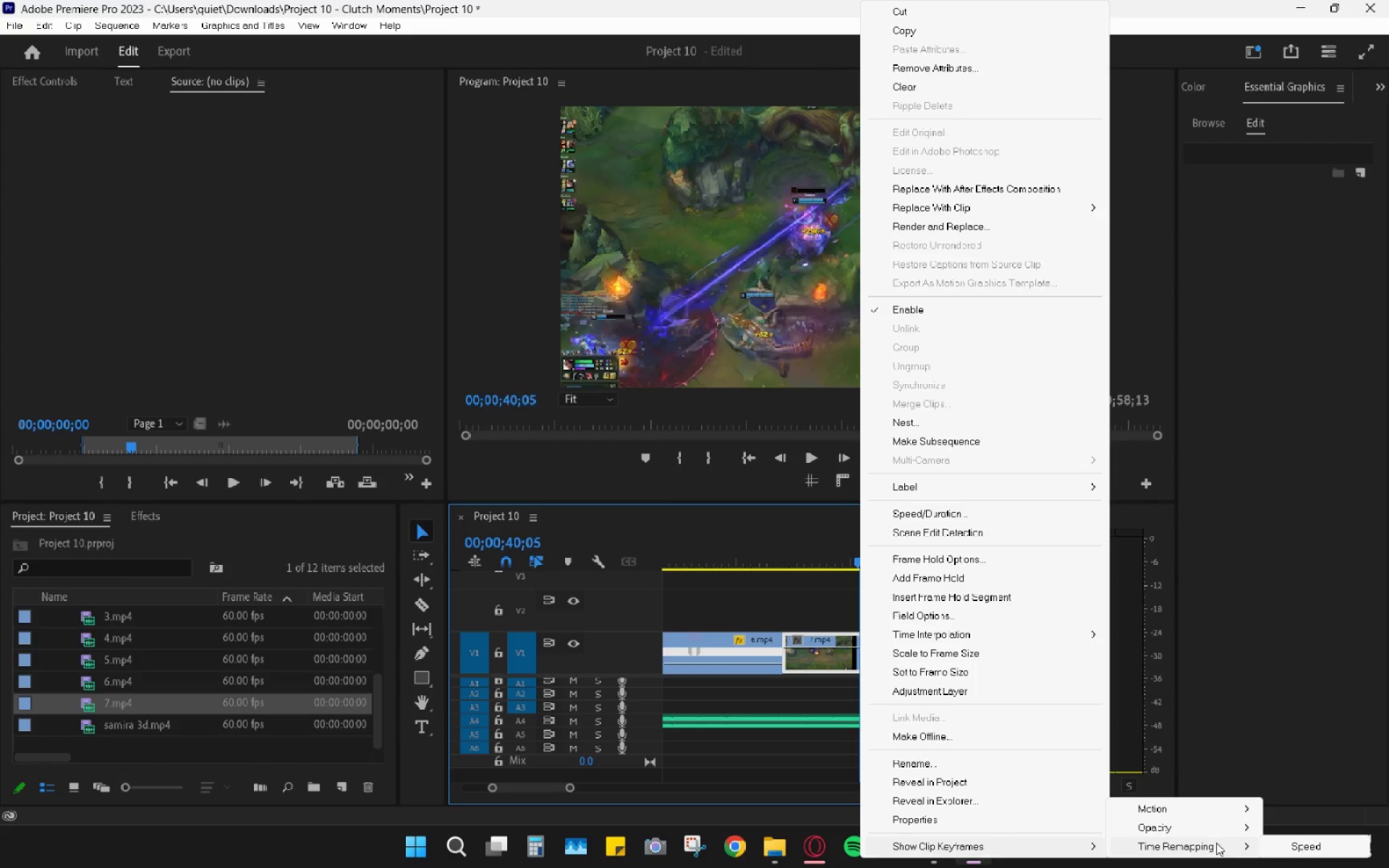 
left_click([1303, 845])
 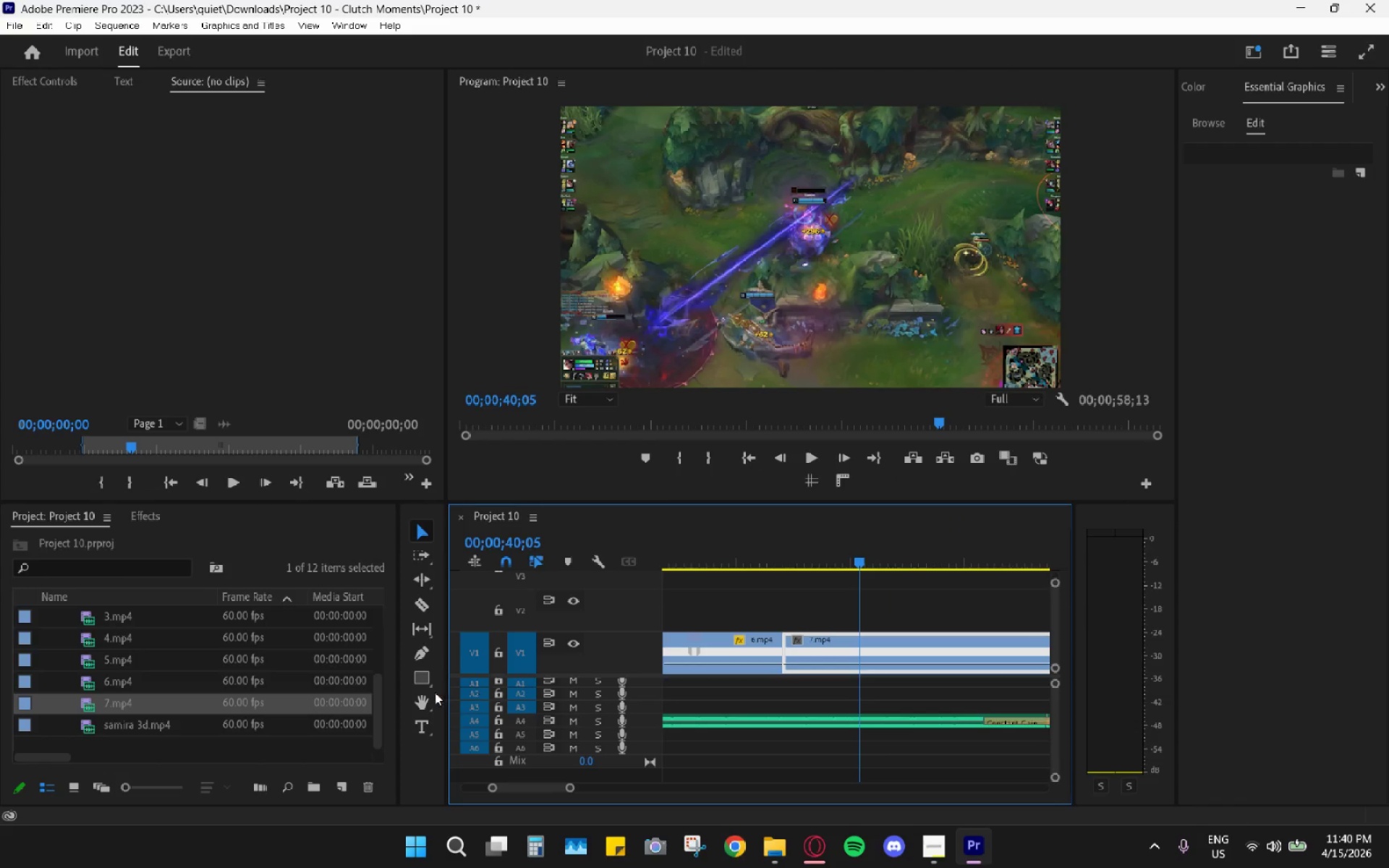 
left_click([420, 653])
 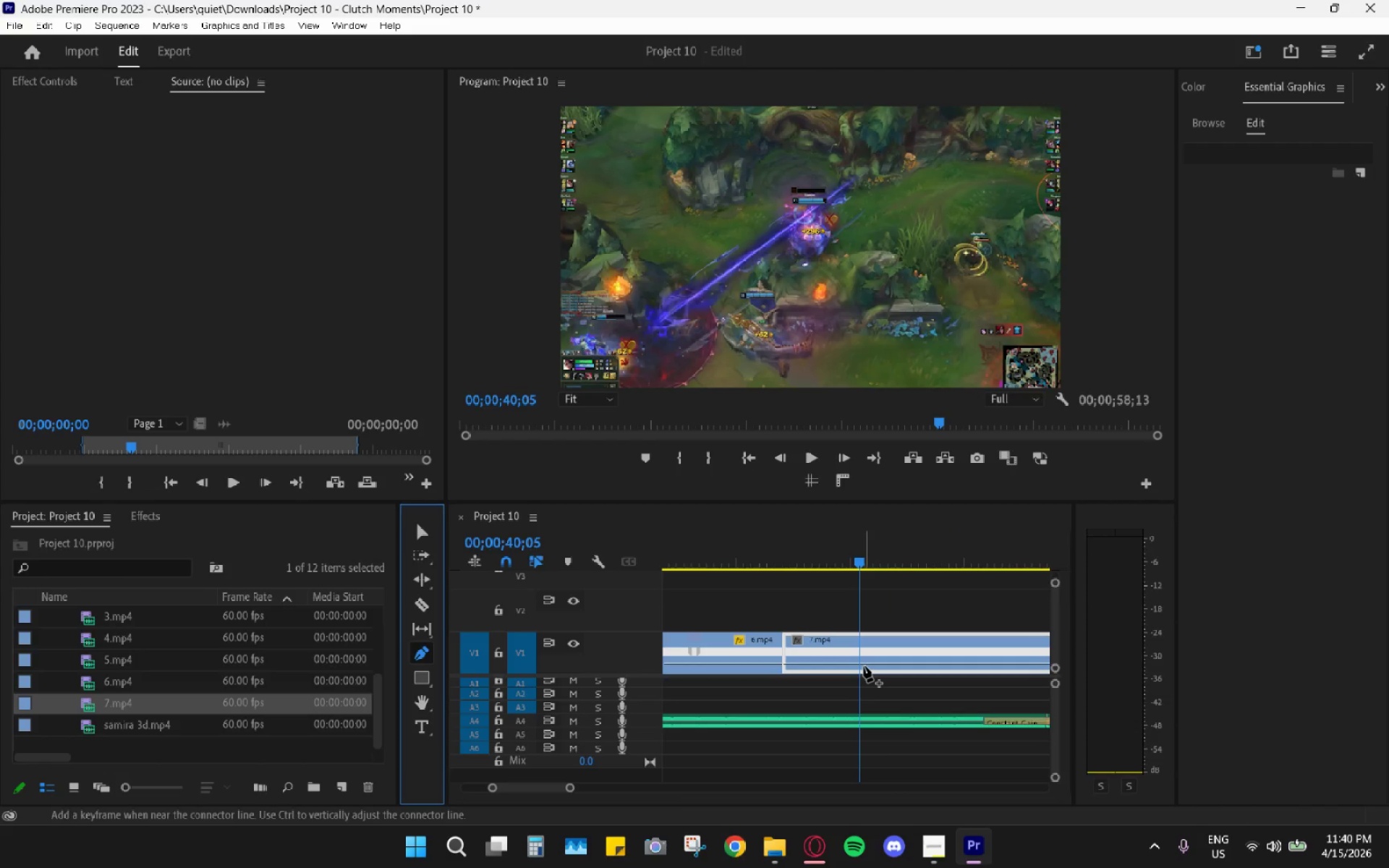 
left_click([862, 665])
 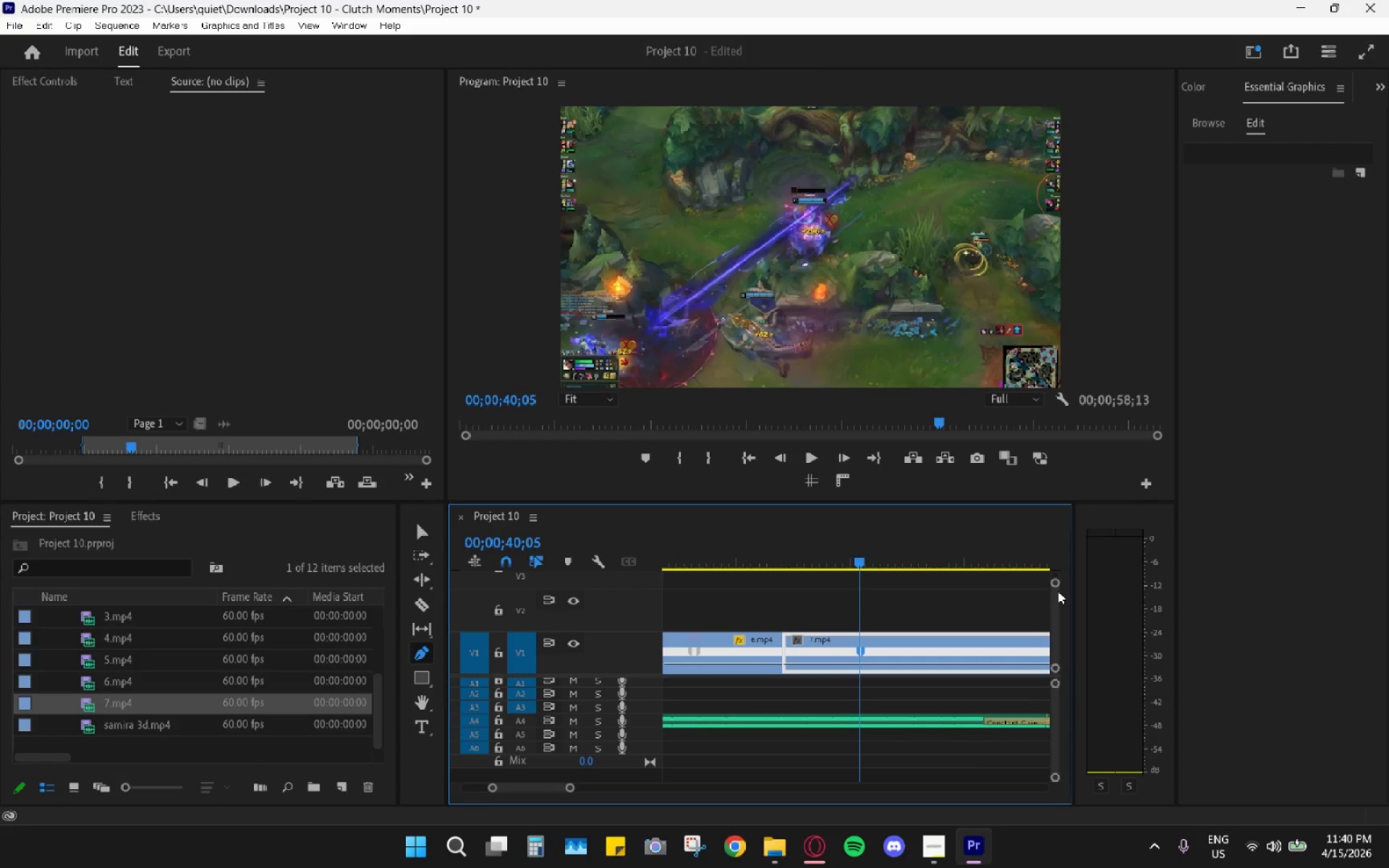 
left_click_drag(start_coordinate=[1058, 583], to_coordinate=[1063, 582])
 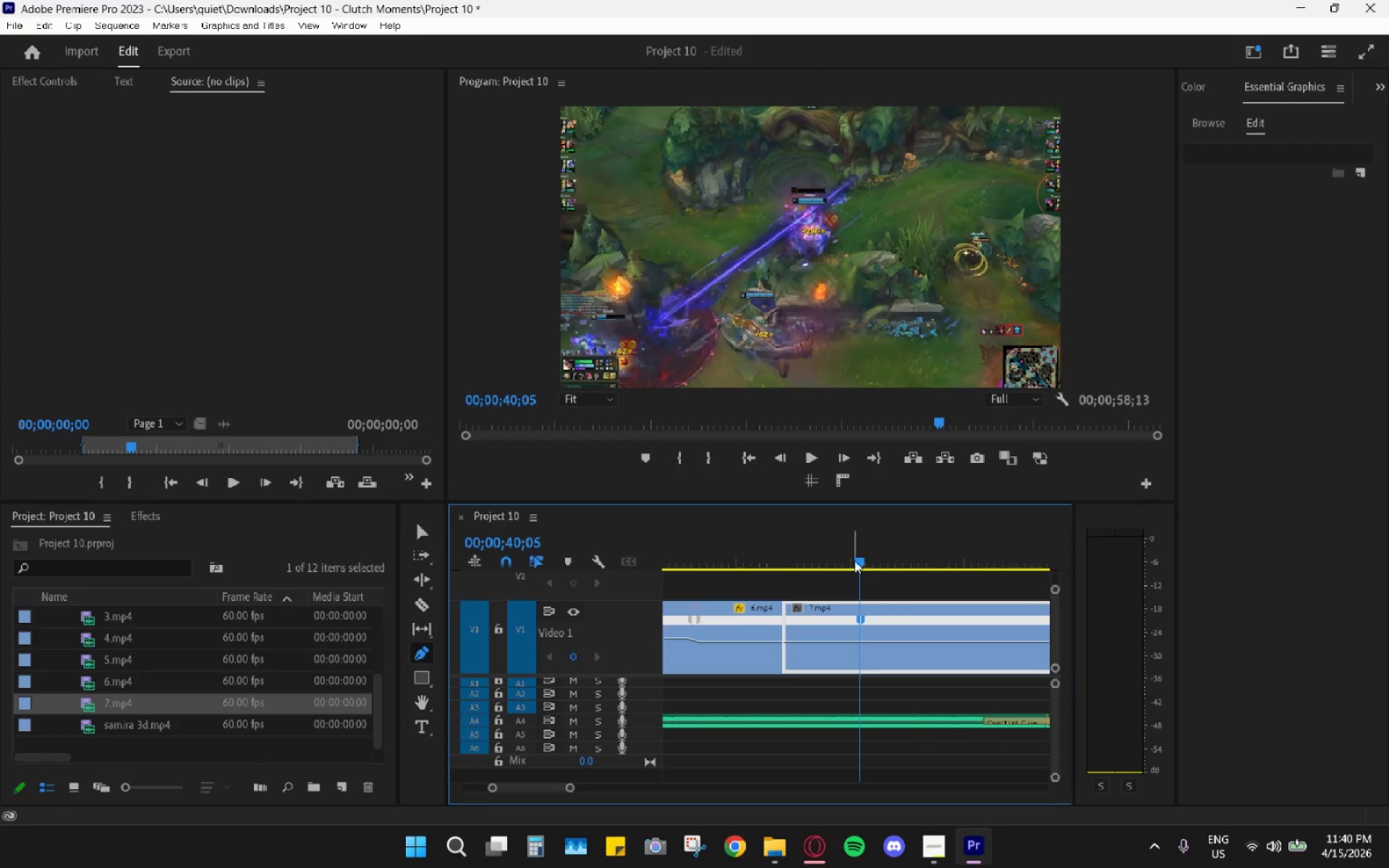 
left_click_drag(start_coordinate=[854, 561], to_coordinate=[825, 550])
 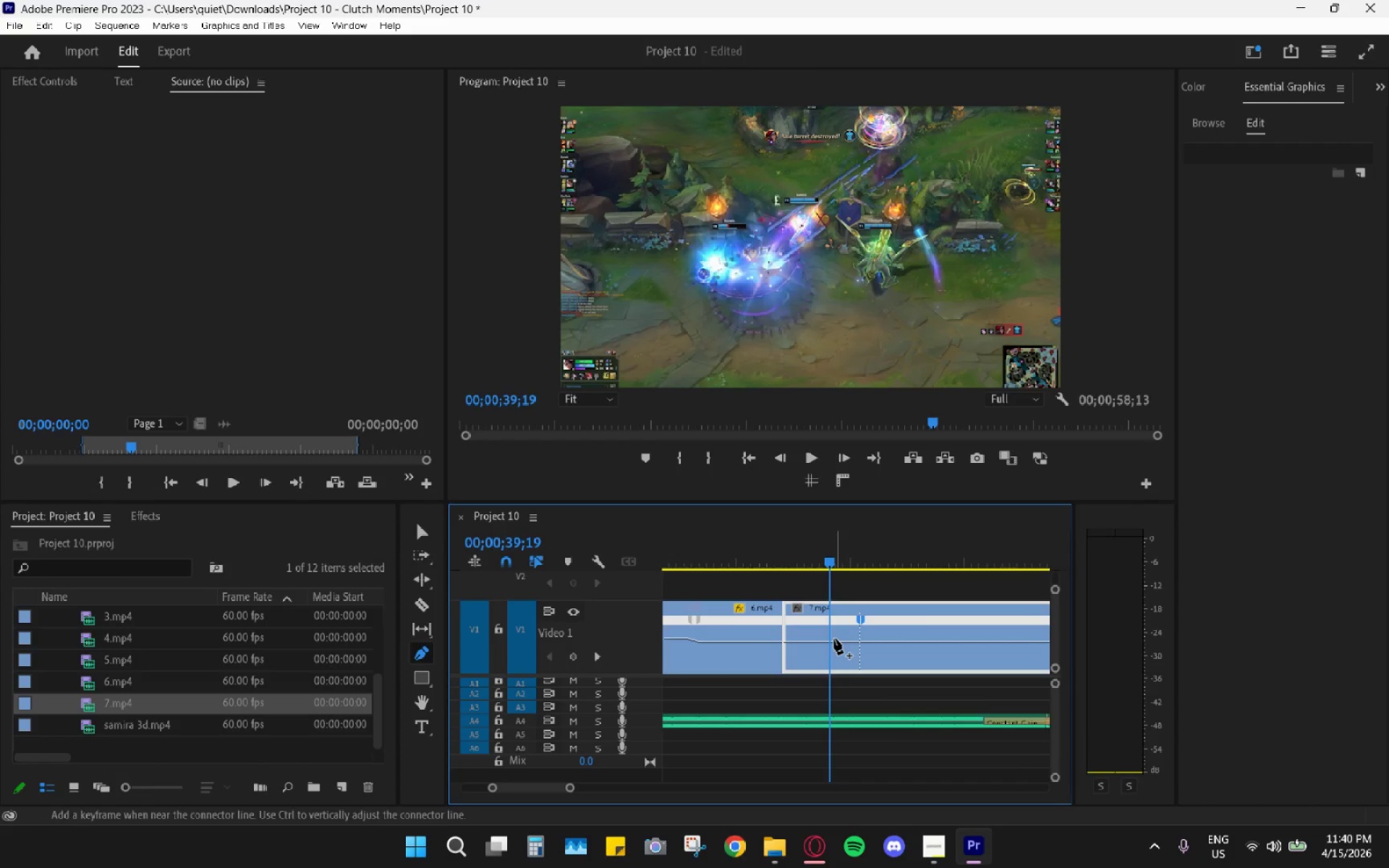 
left_click([831, 640])
 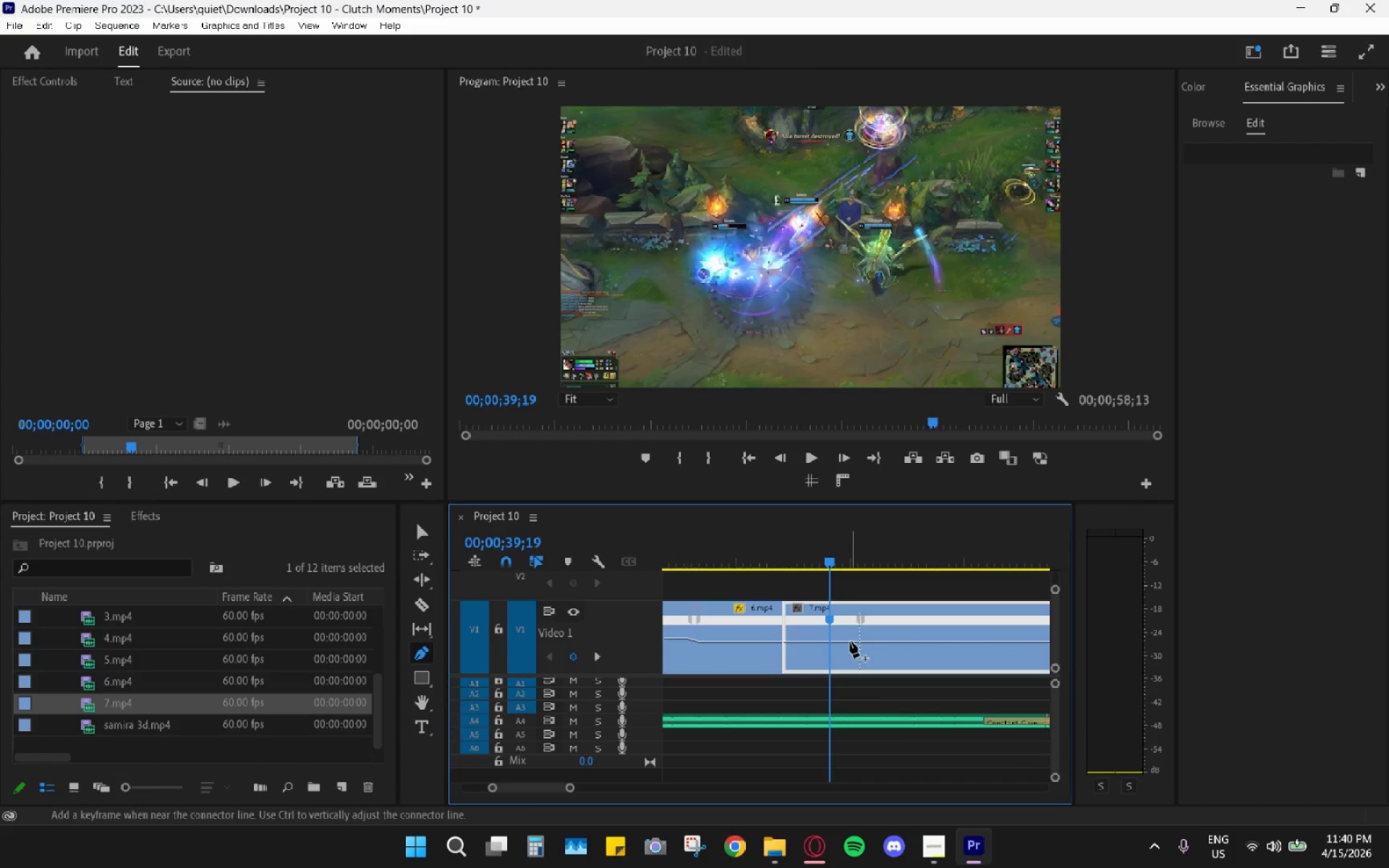 
key(V)
 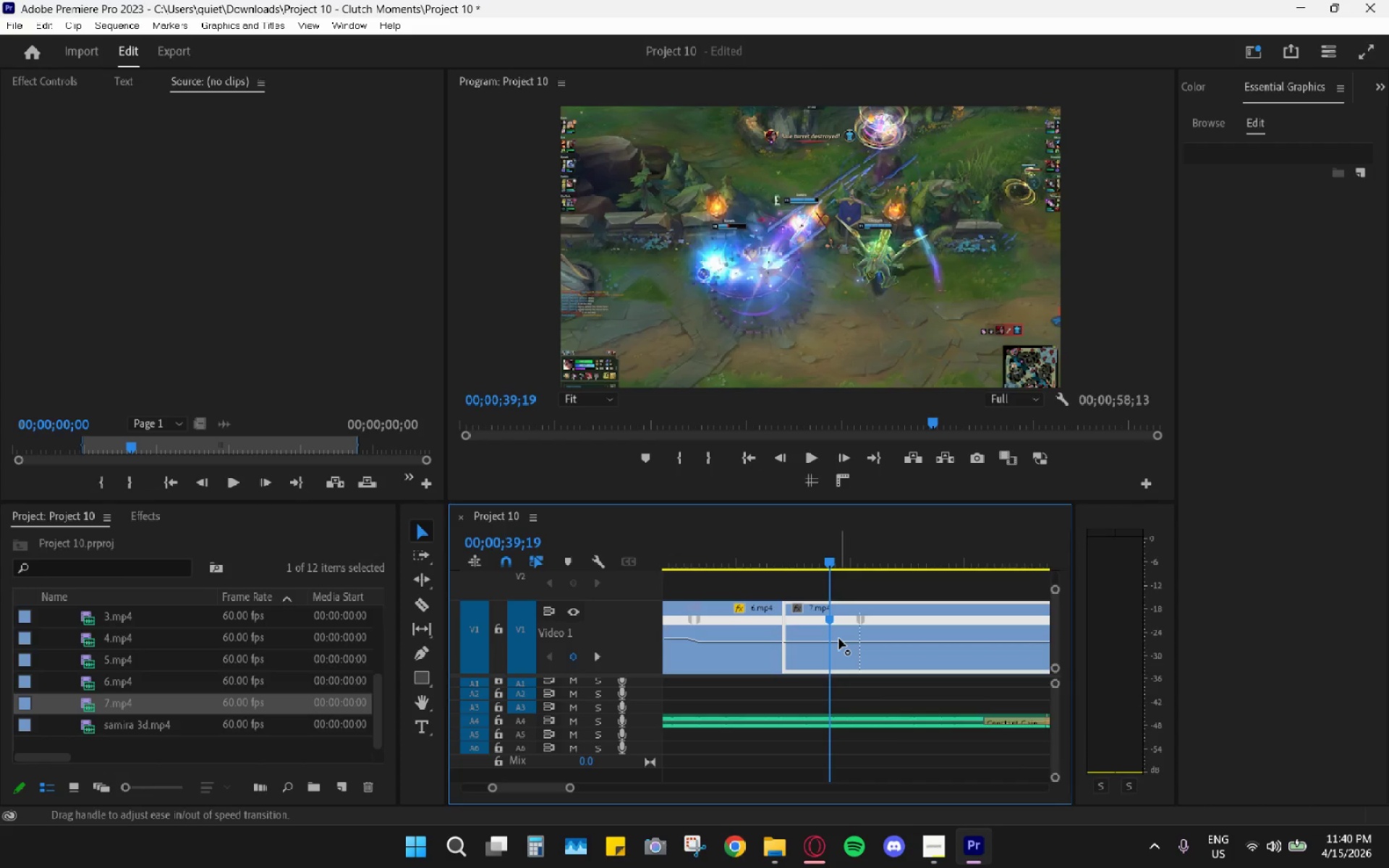 
left_click_drag(start_coordinate=[842, 641], to_coordinate=[844, 625])
 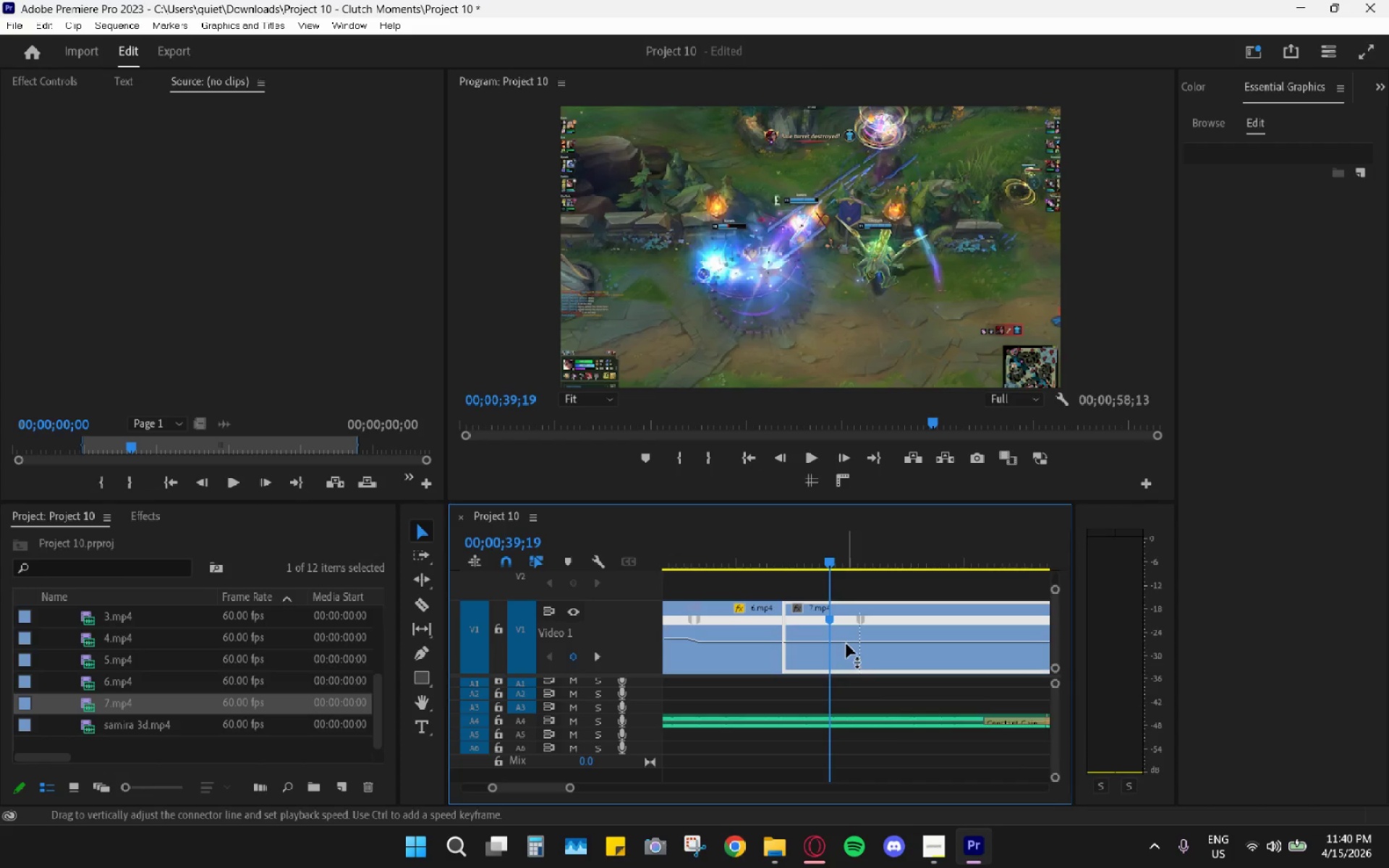 
left_click_drag(start_coordinate=[846, 642], to_coordinate=[843, 608])
 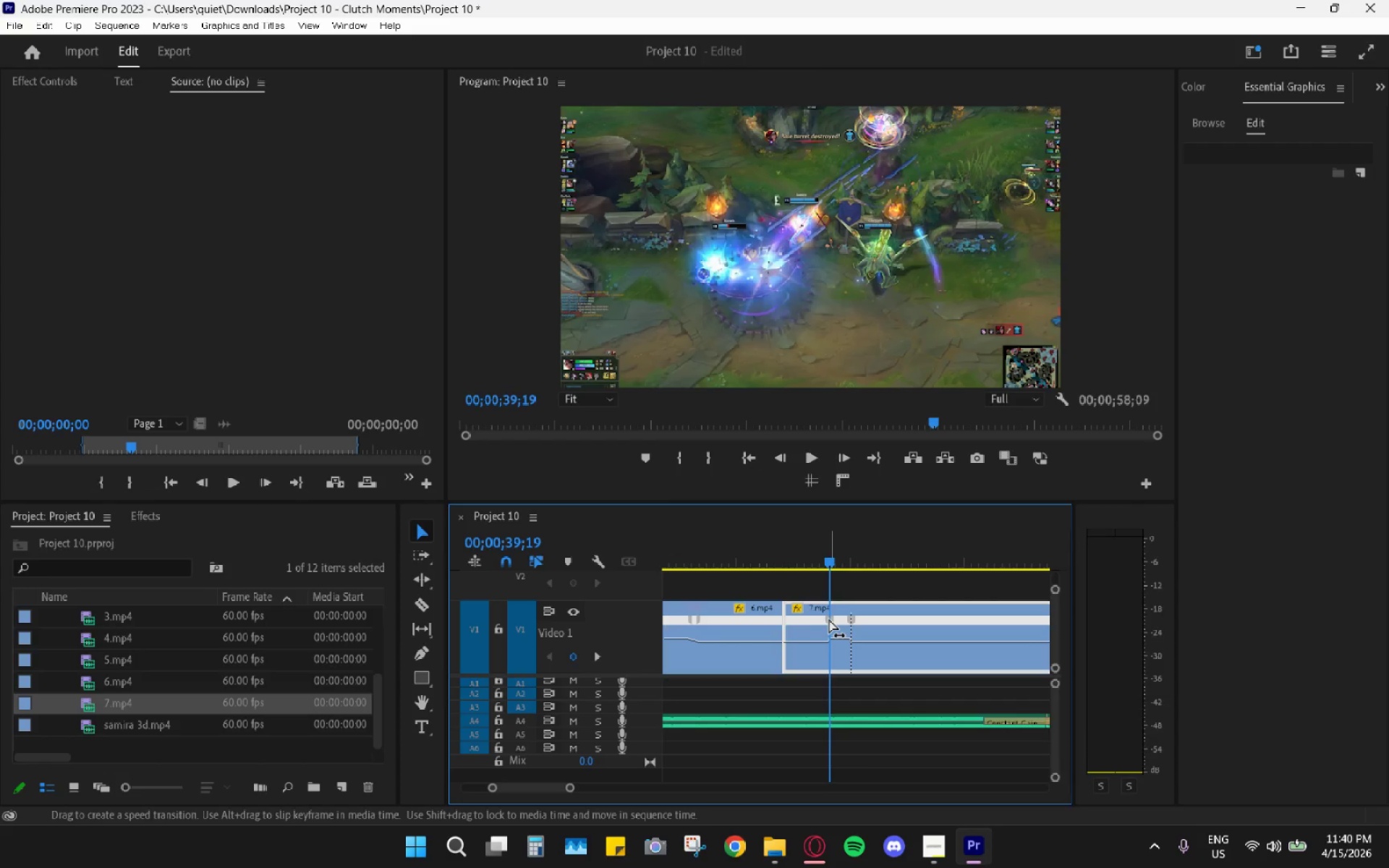 
left_click_drag(start_coordinate=[831, 619], to_coordinate=[840, 621])
 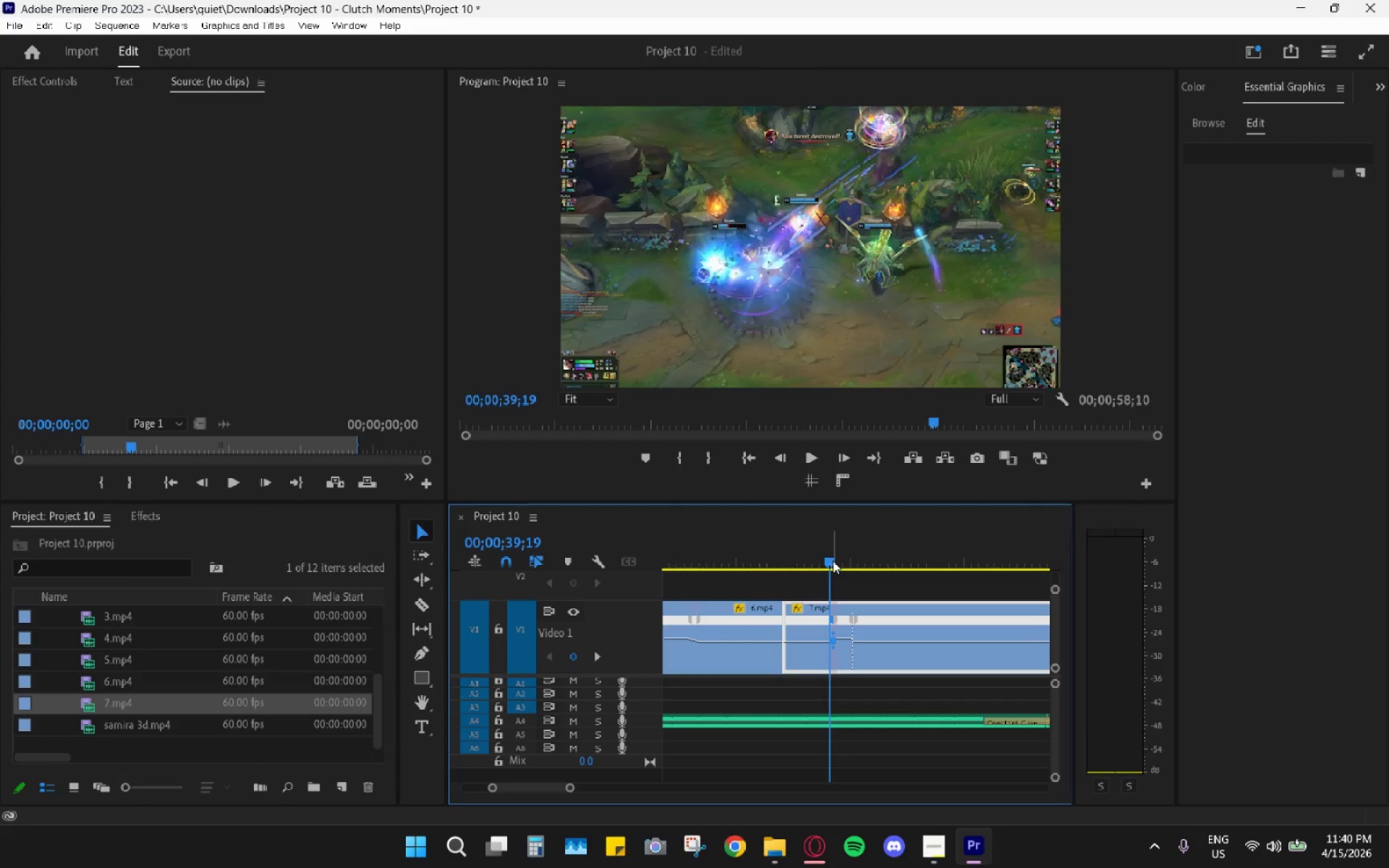 
left_click_drag(start_coordinate=[832, 560], to_coordinate=[825, 557])
 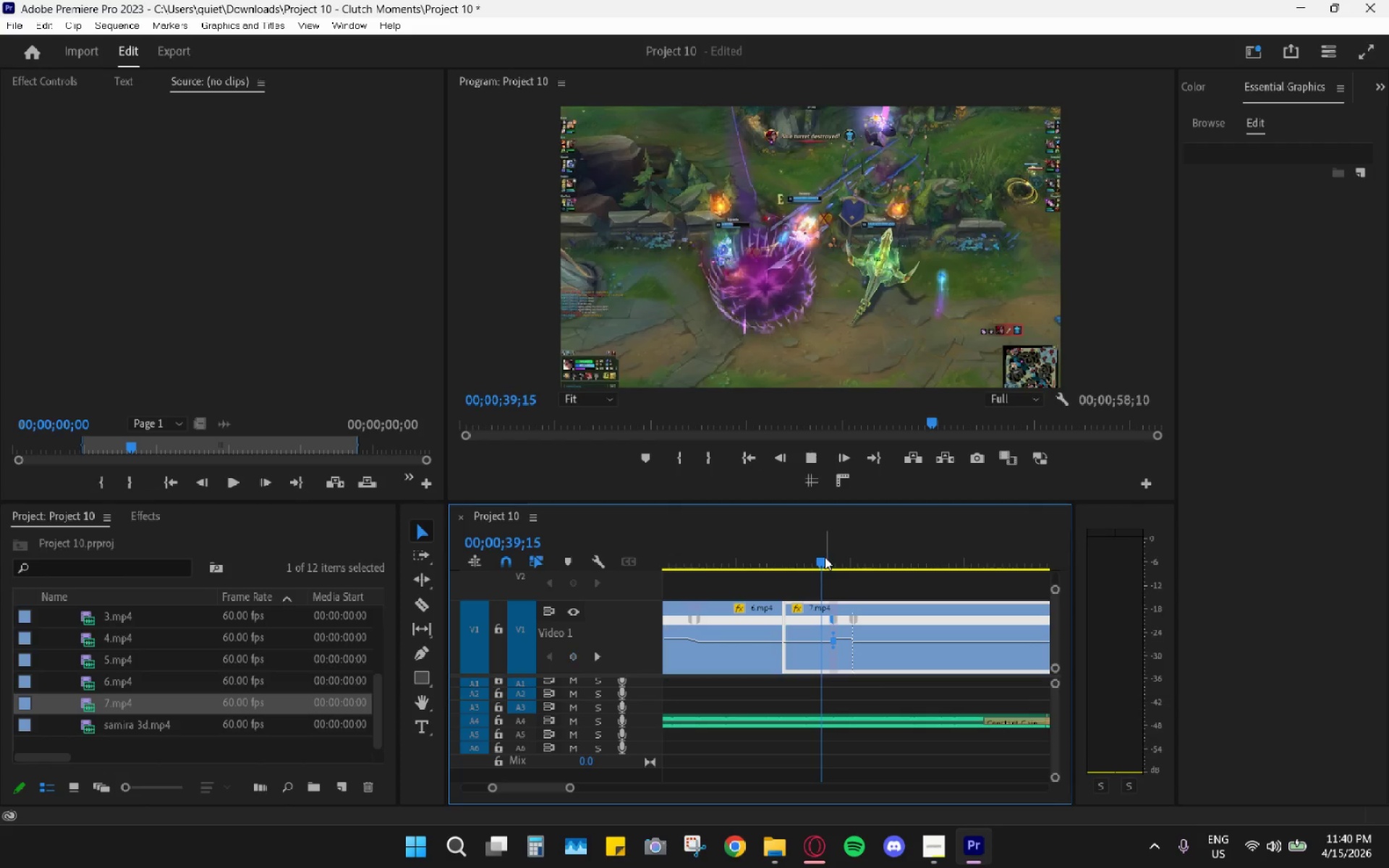 
key(Space)
 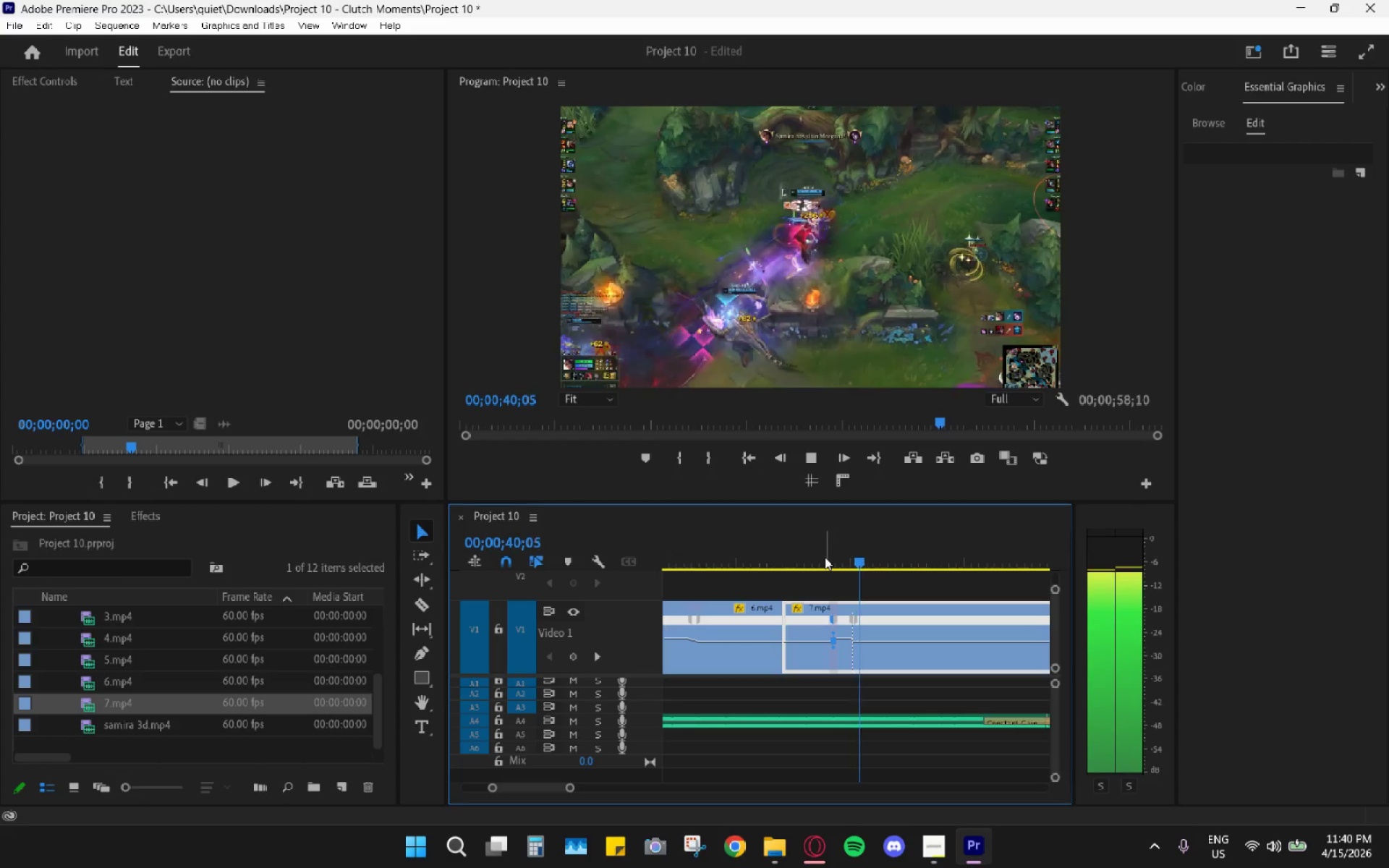 
key(Space)
 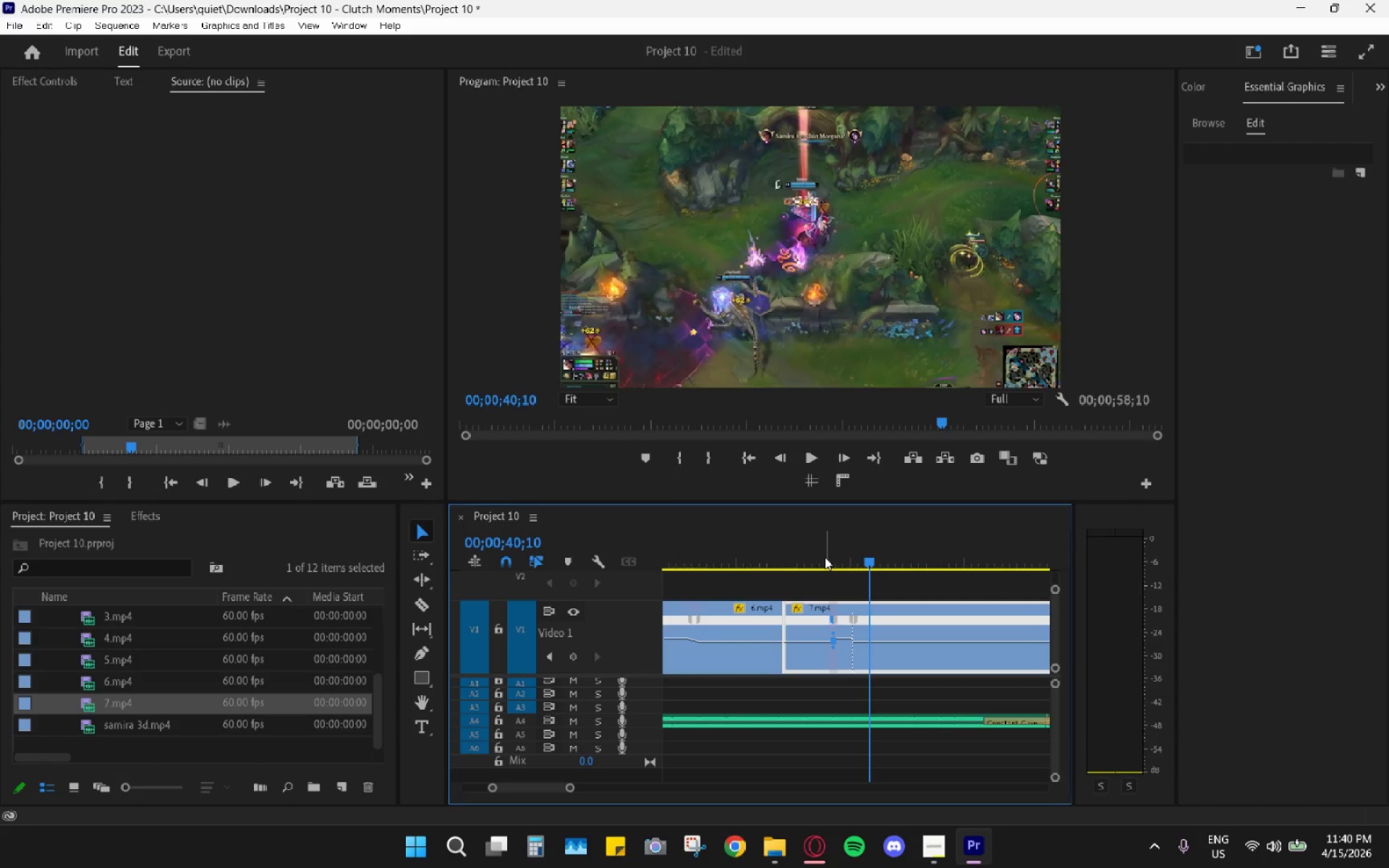 
left_click([825, 557])
 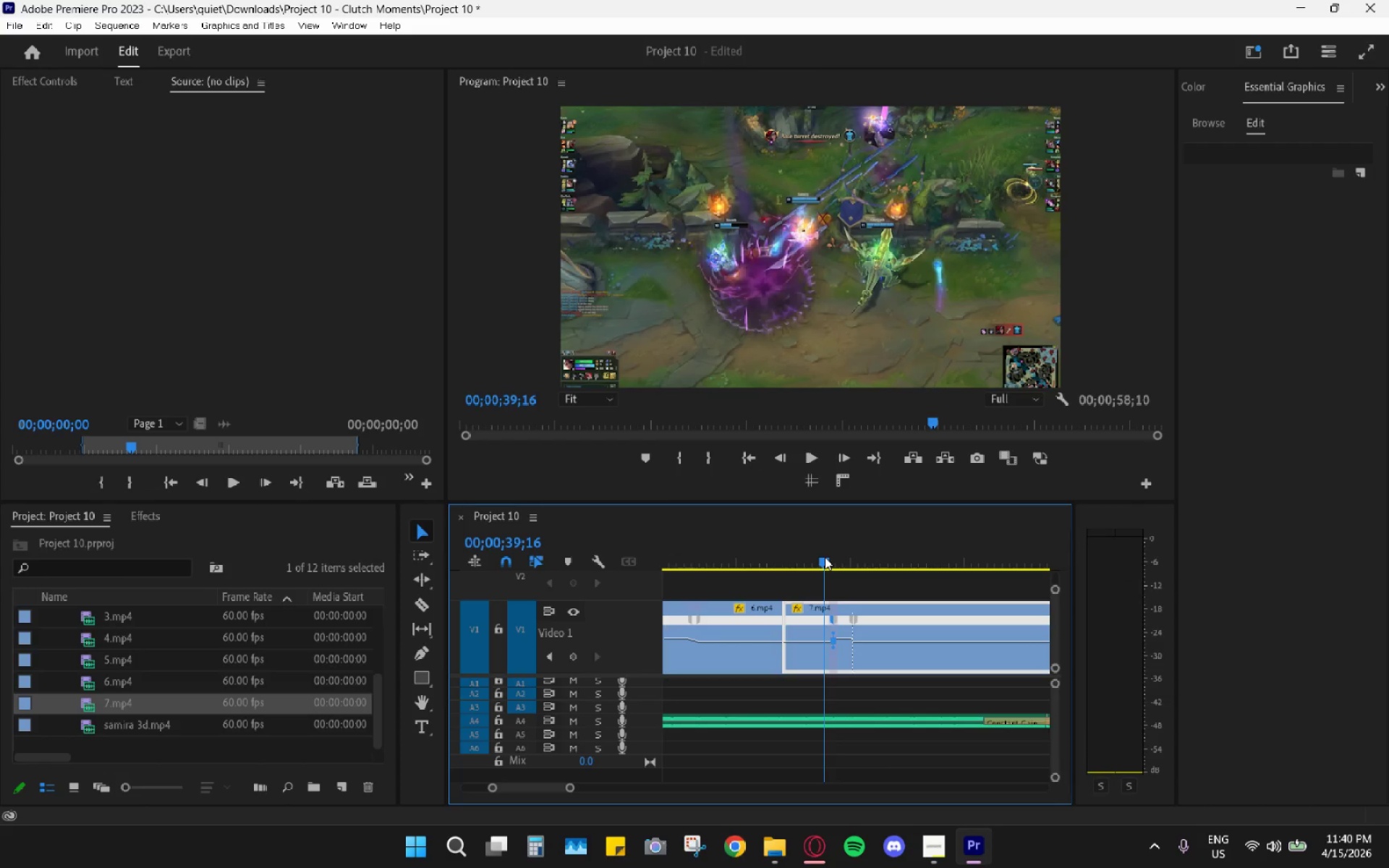 
key(Space)
 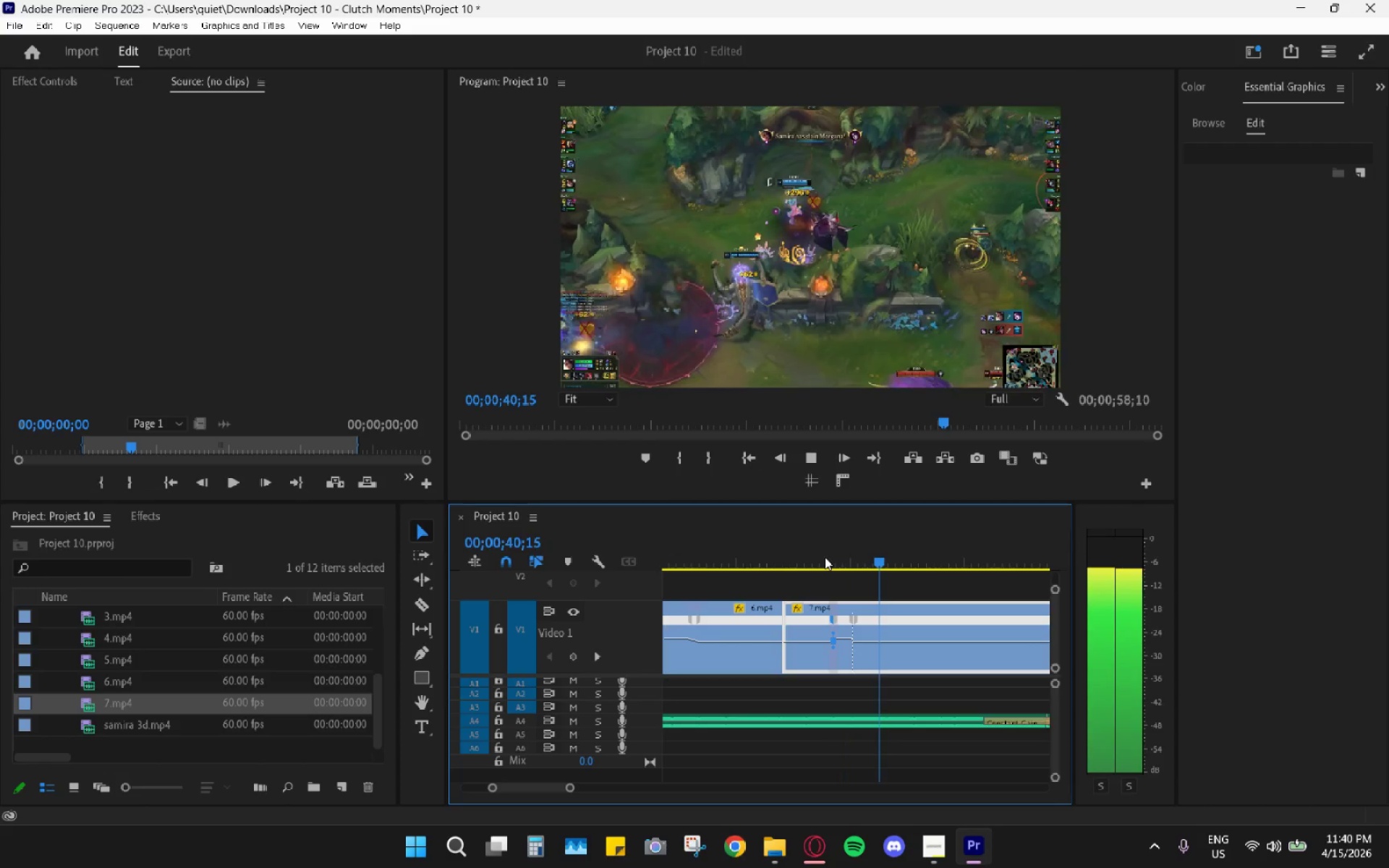 
left_click_drag(start_coordinate=[811, 552], to_coordinate=[789, 546])
 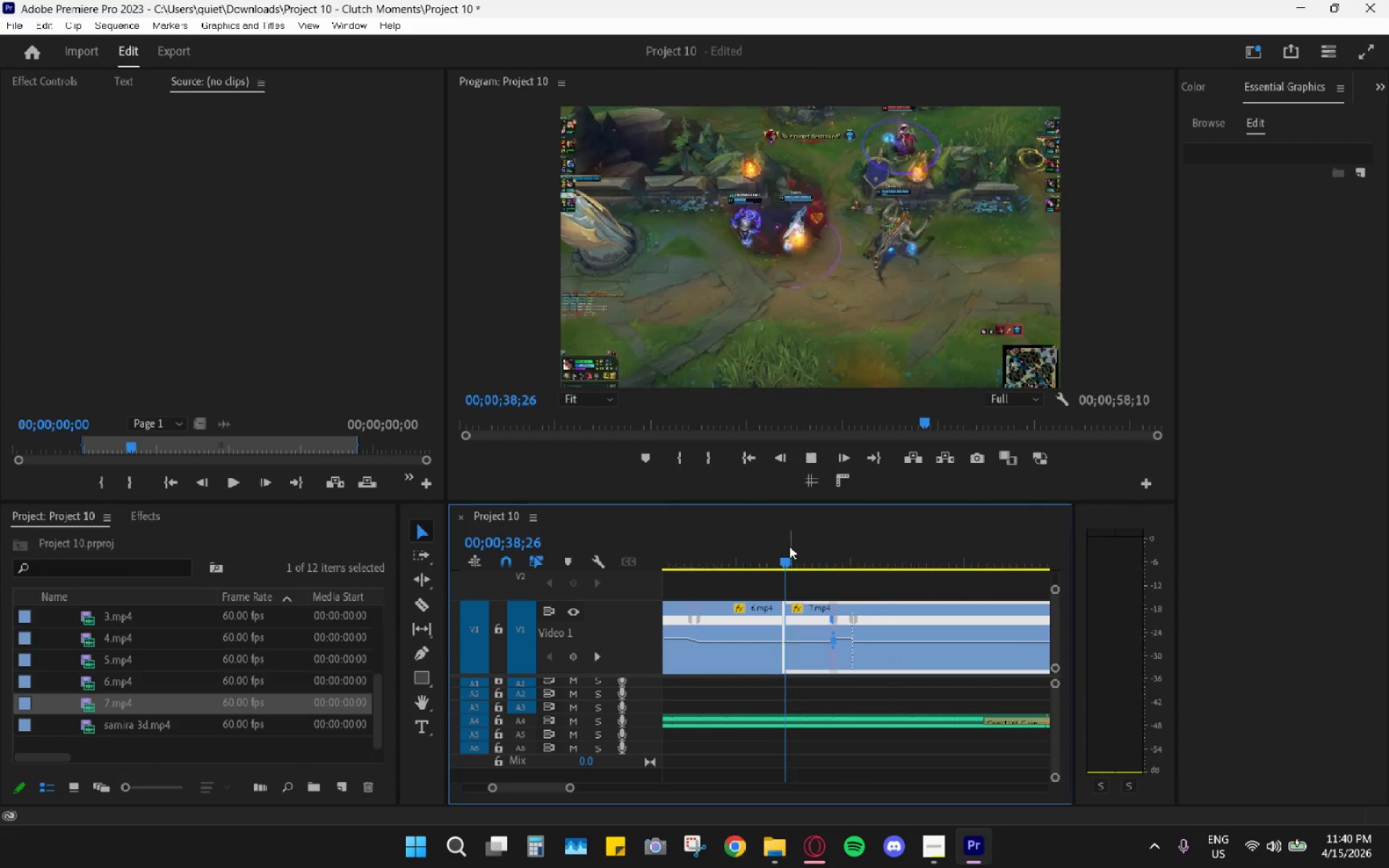 
key(Space)
 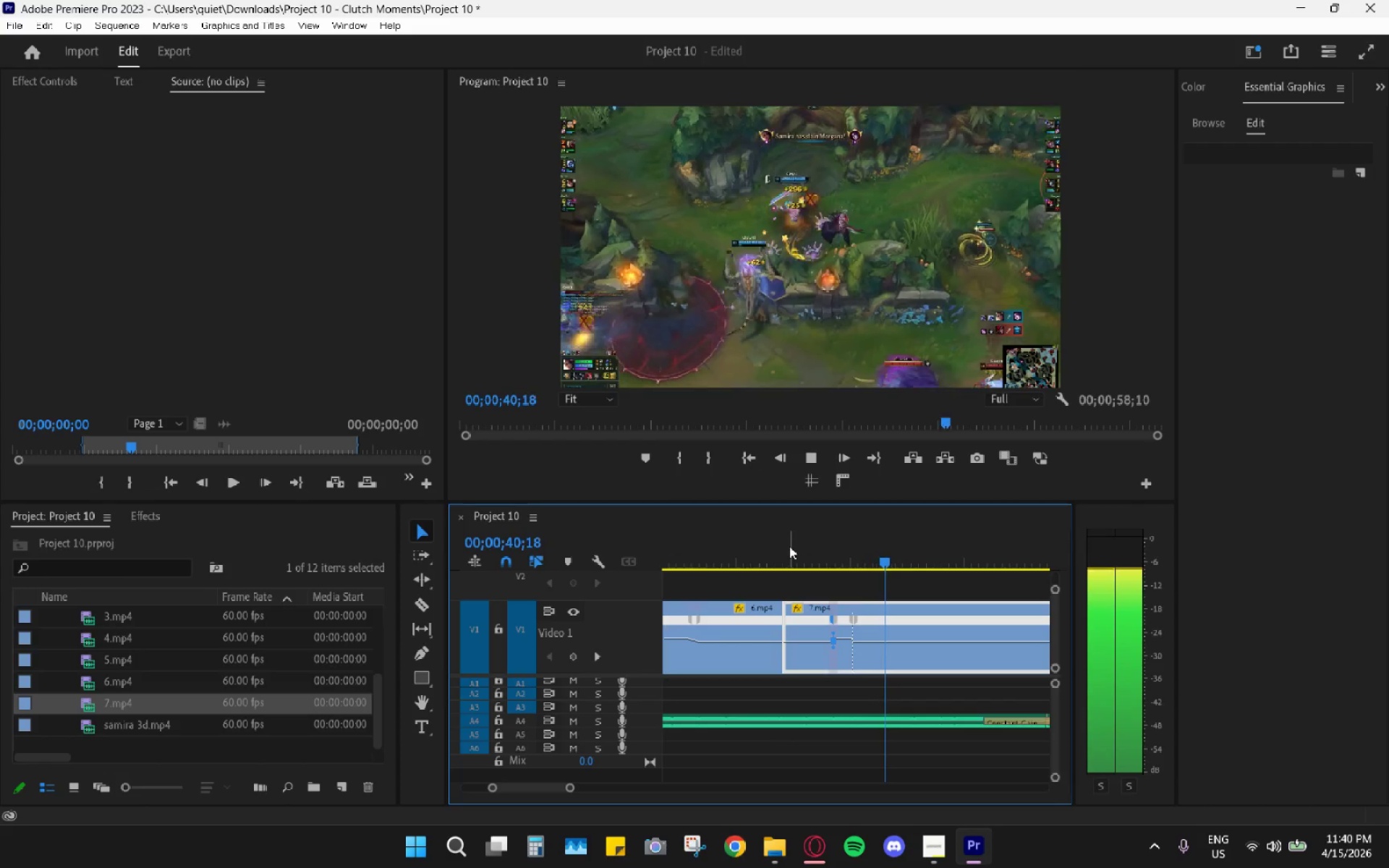 
key(Space)
 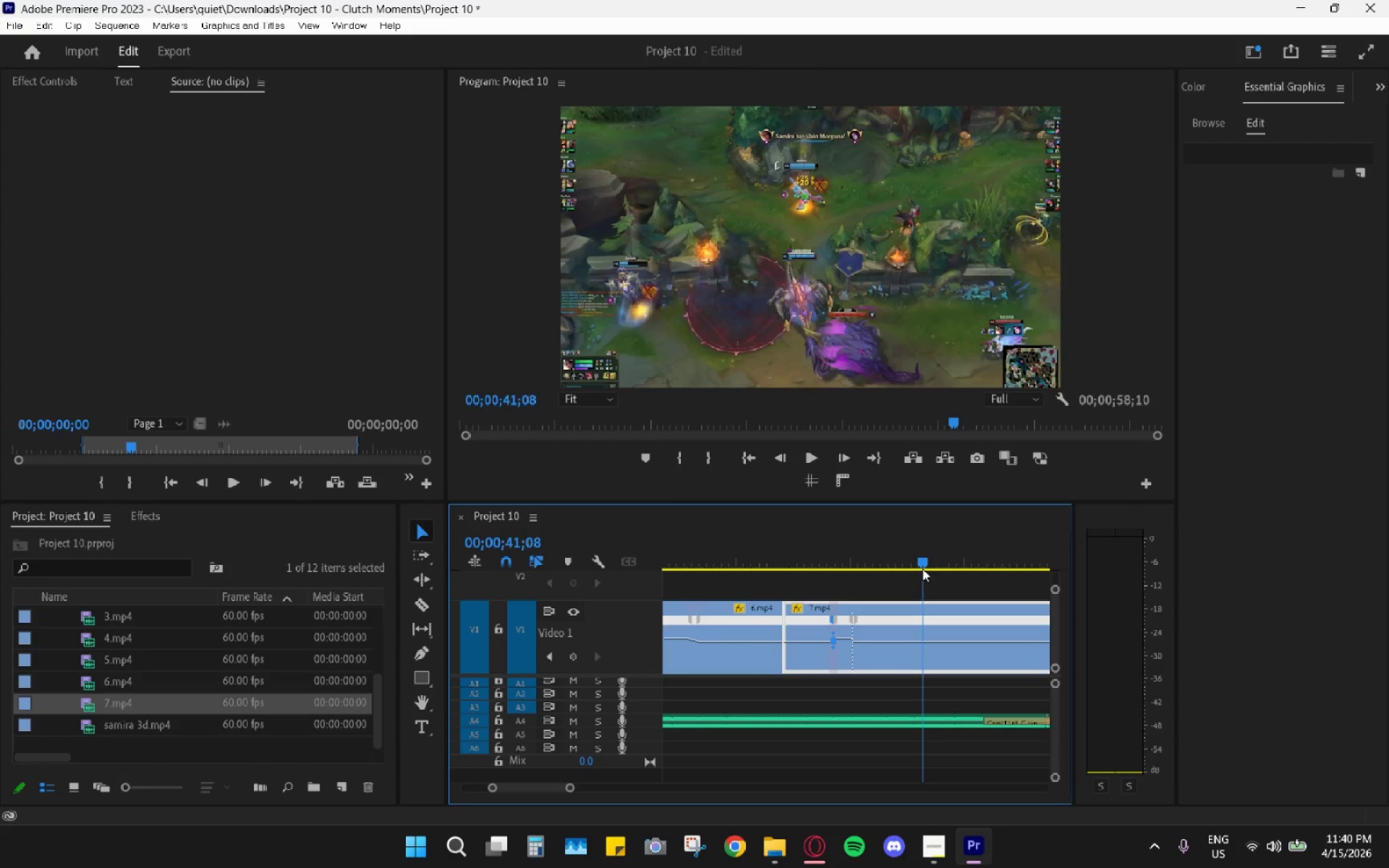 
left_click_drag(start_coordinate=[931, 571], to_coordinate=[936, 574])
 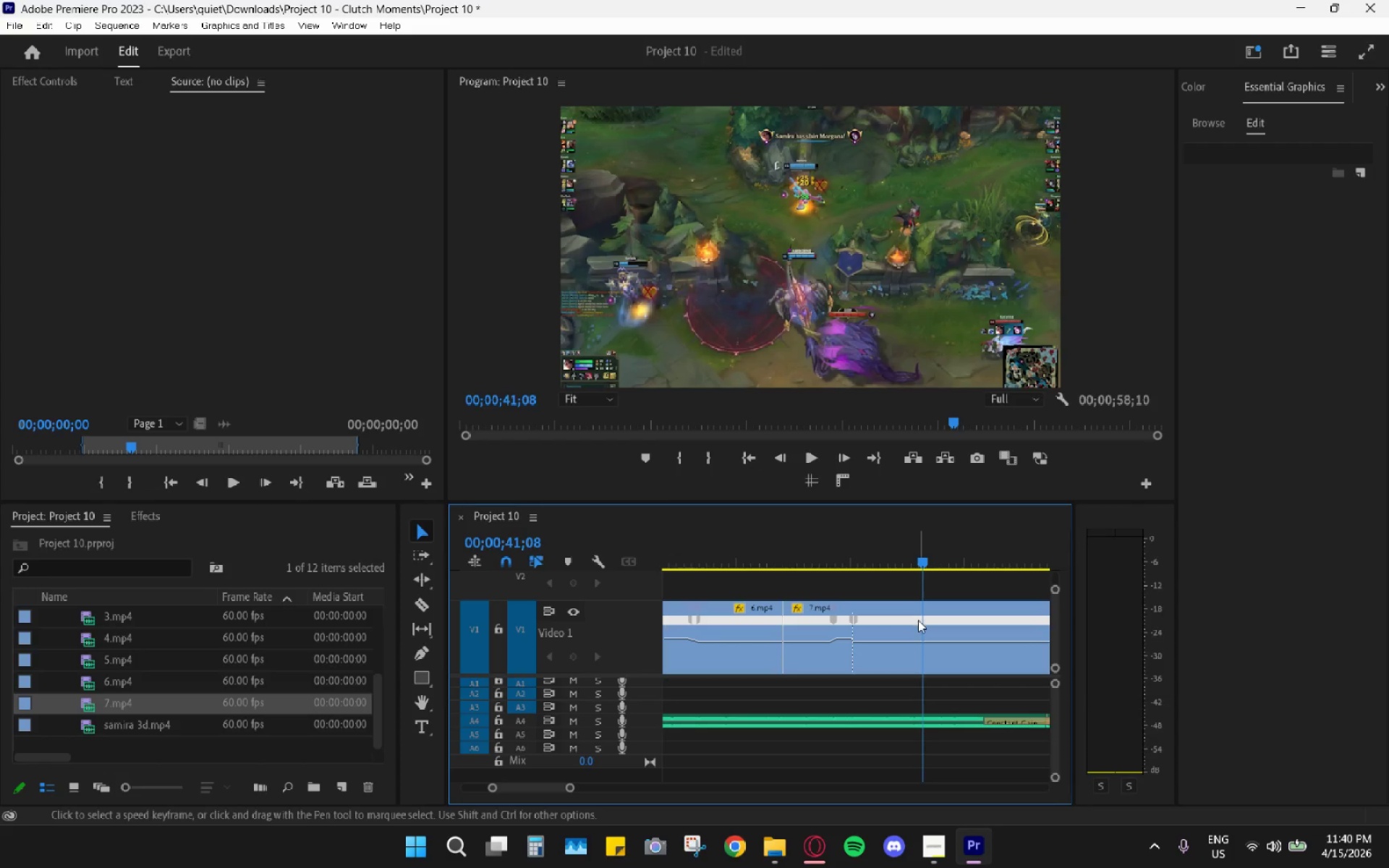 
hold_key(key=AltLeft, duration=0.55)
scroll: coordinate [873, 642], scroll_direction: down, amount: 13.0
 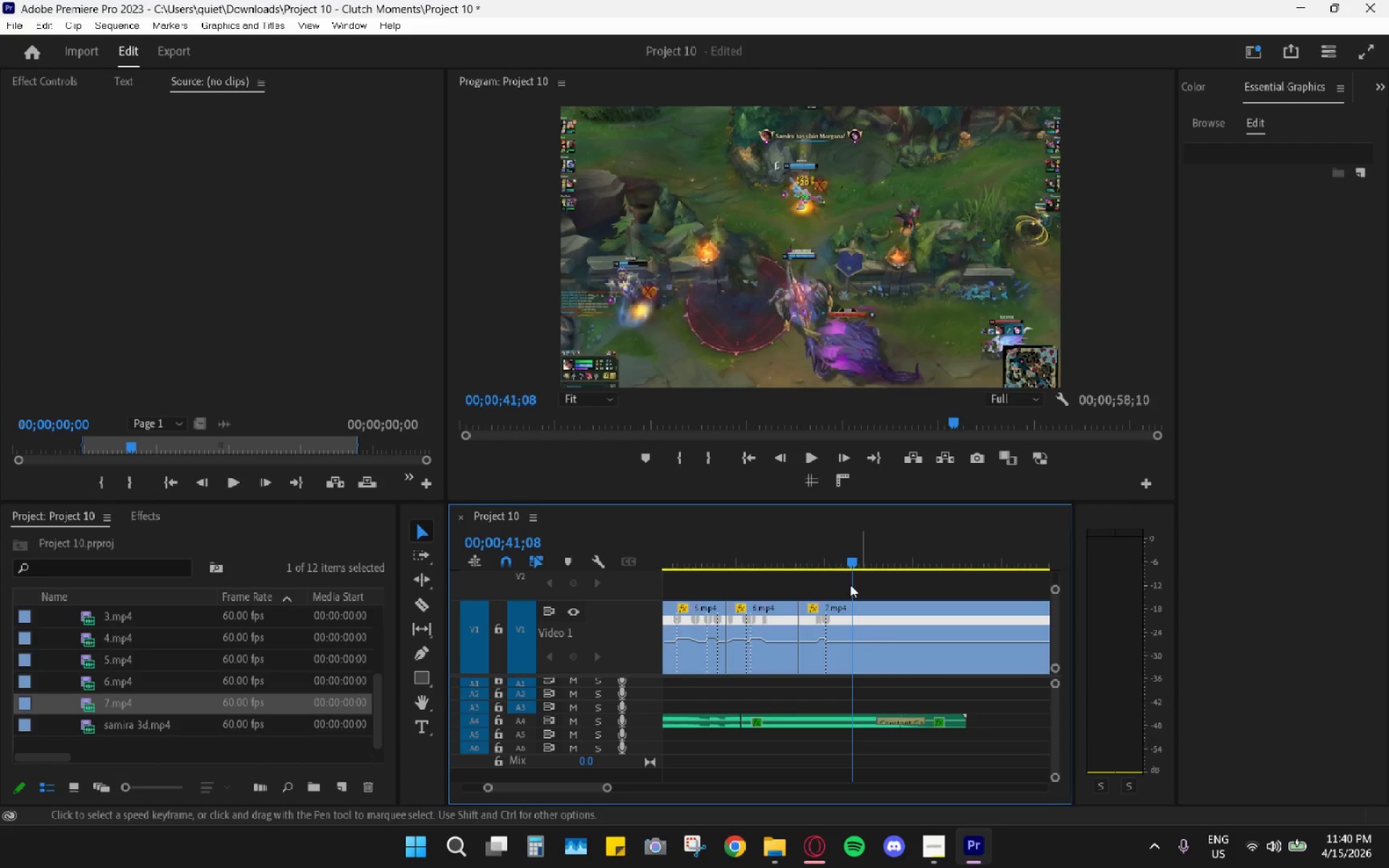 
left_click_drag(start_coordinate=[853, 569], to_coordinate=[871, 574])
 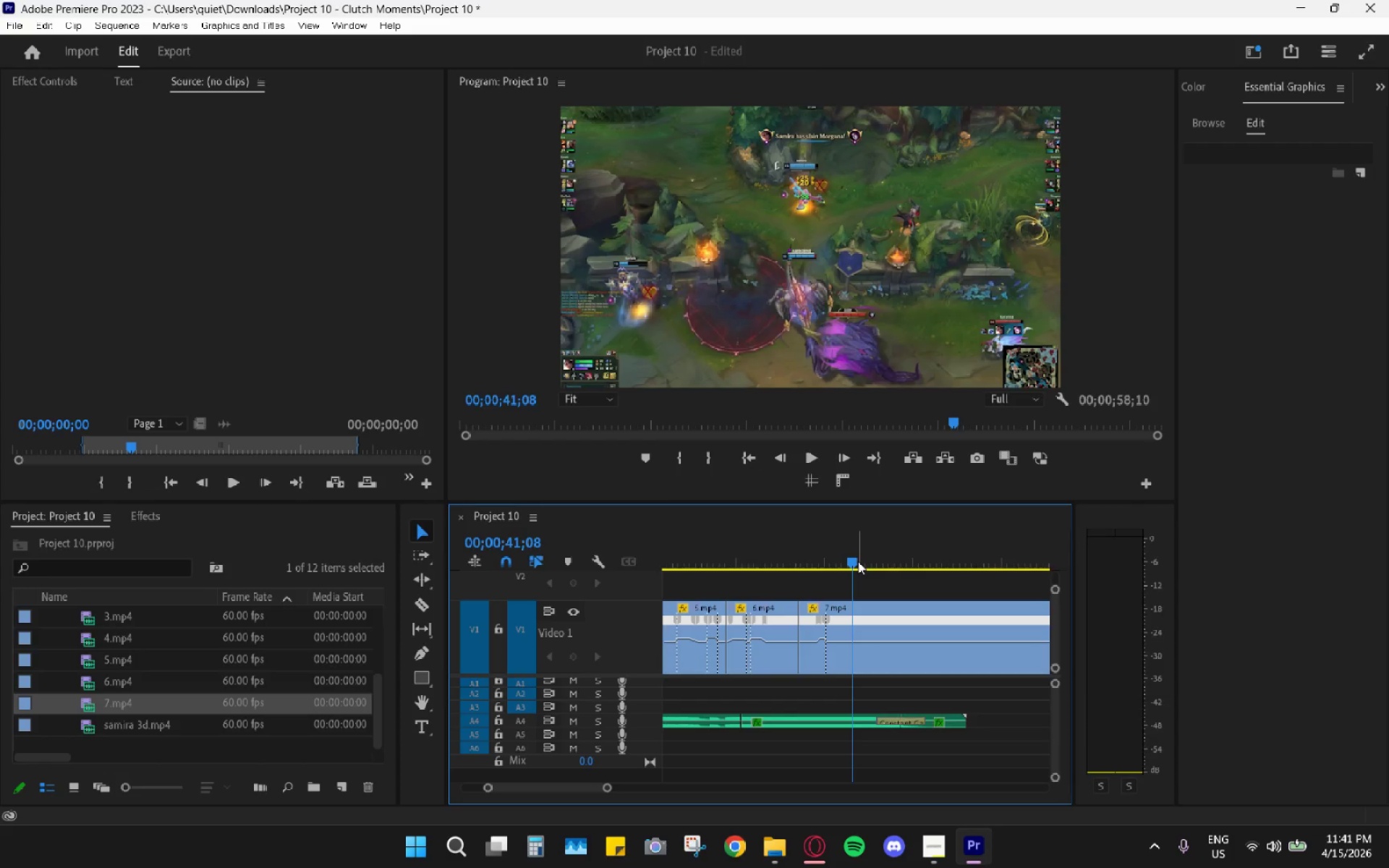 
left_click_drag(start_coordinate=[856, 561], to_coordinate=[881, 566])
 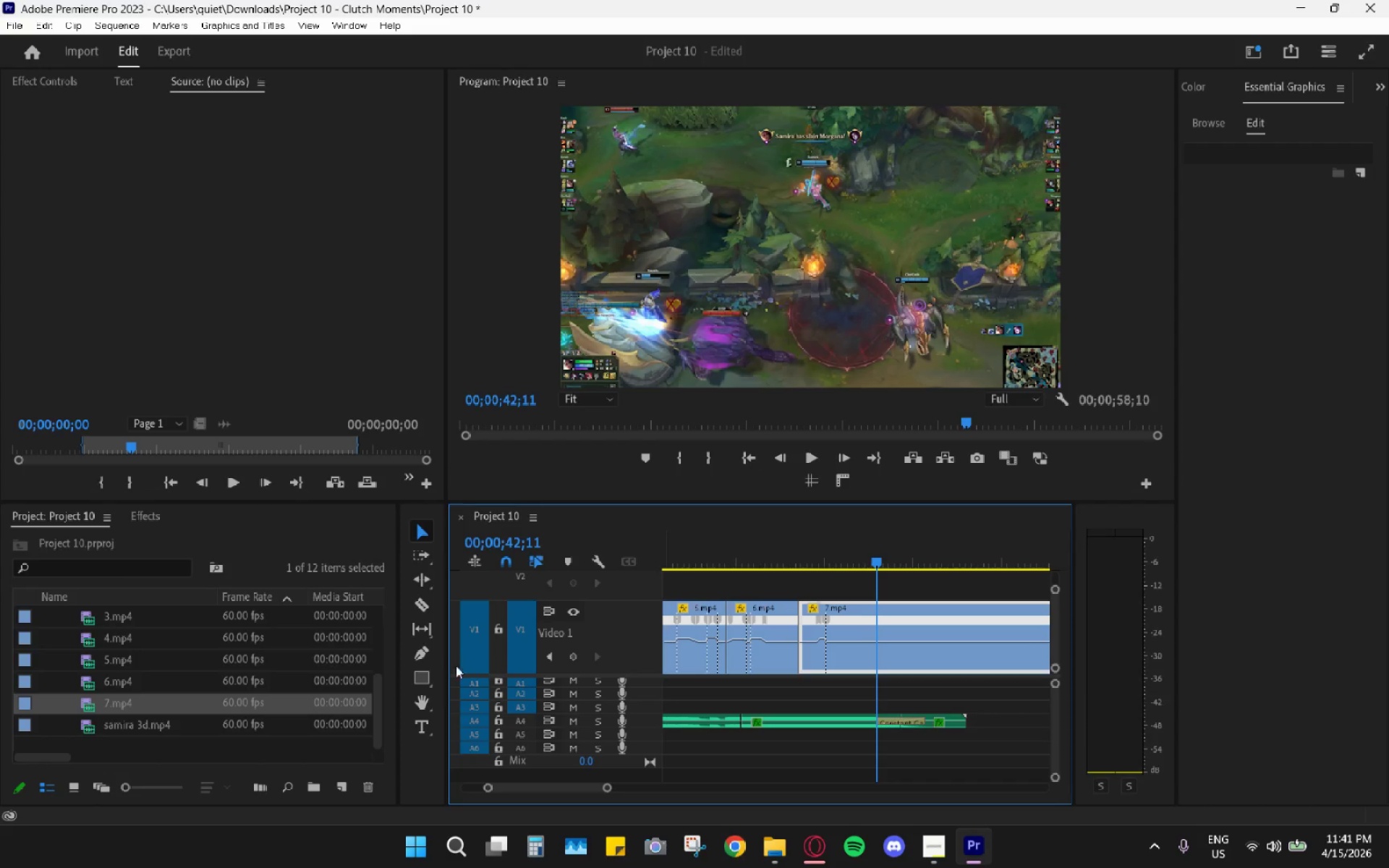 
left_click([423, 660])
 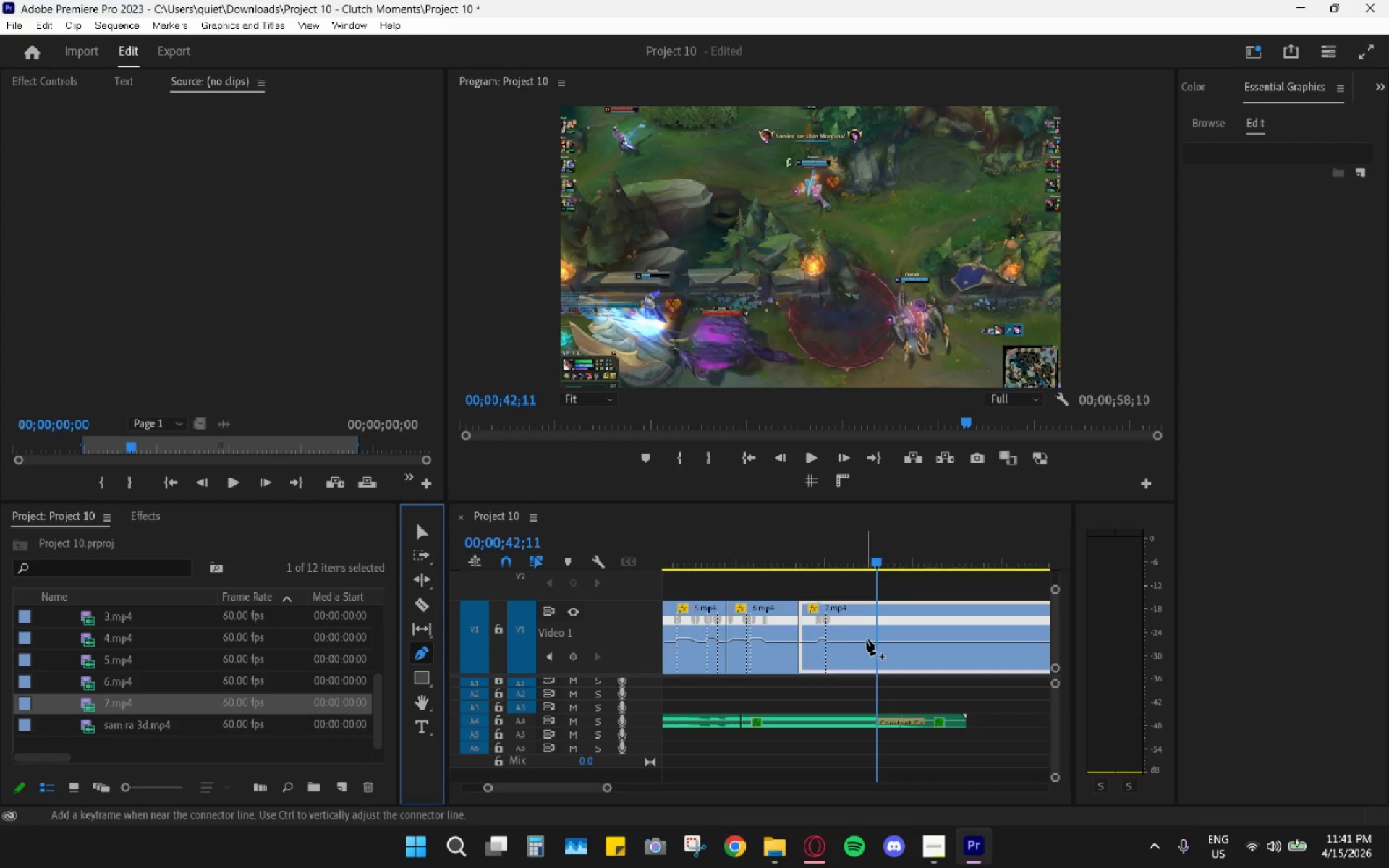 
left_click_drag(start_coordinate=[872, 639], to_coordinate=[875, 640])
 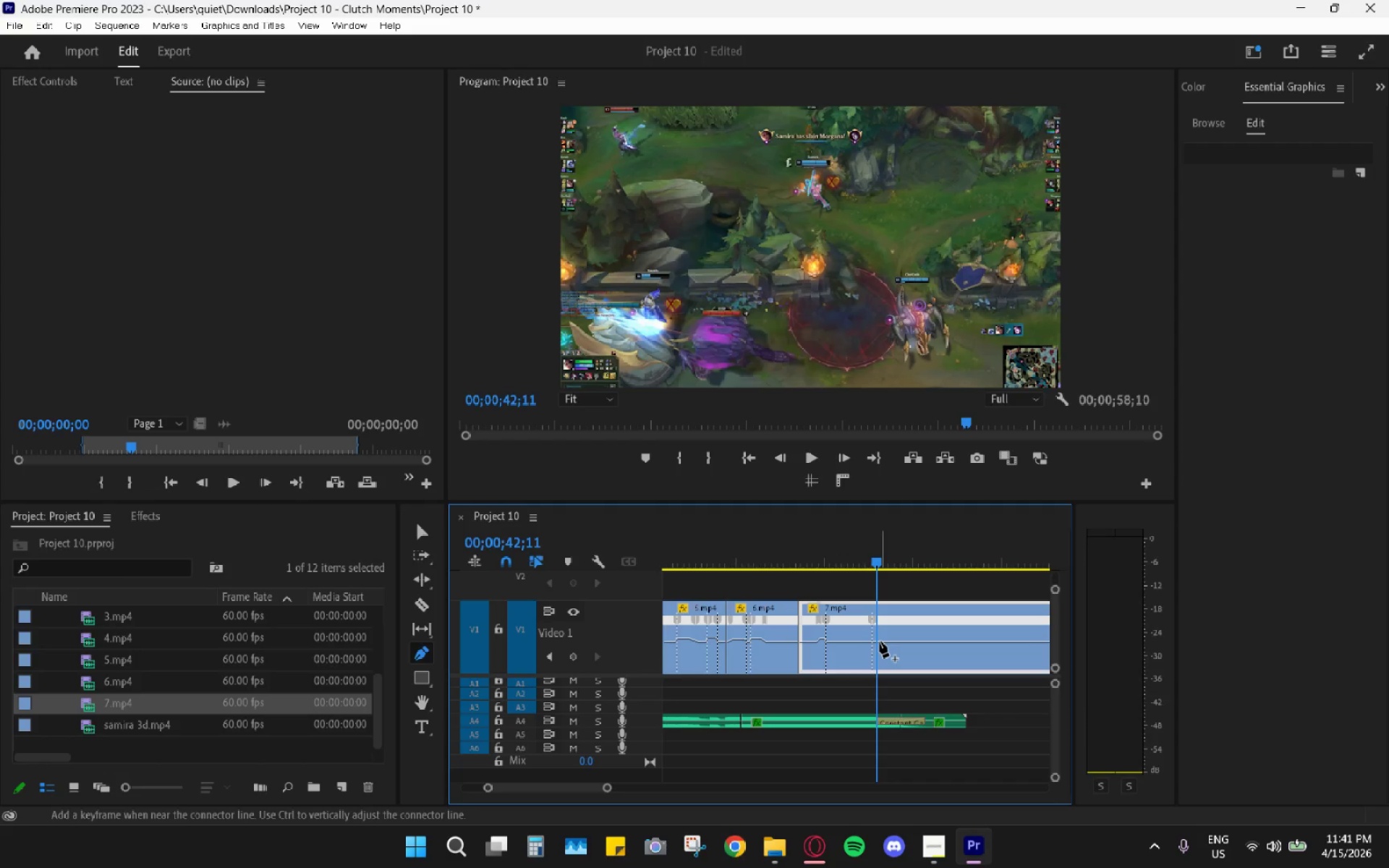 
key(Control+Z)
 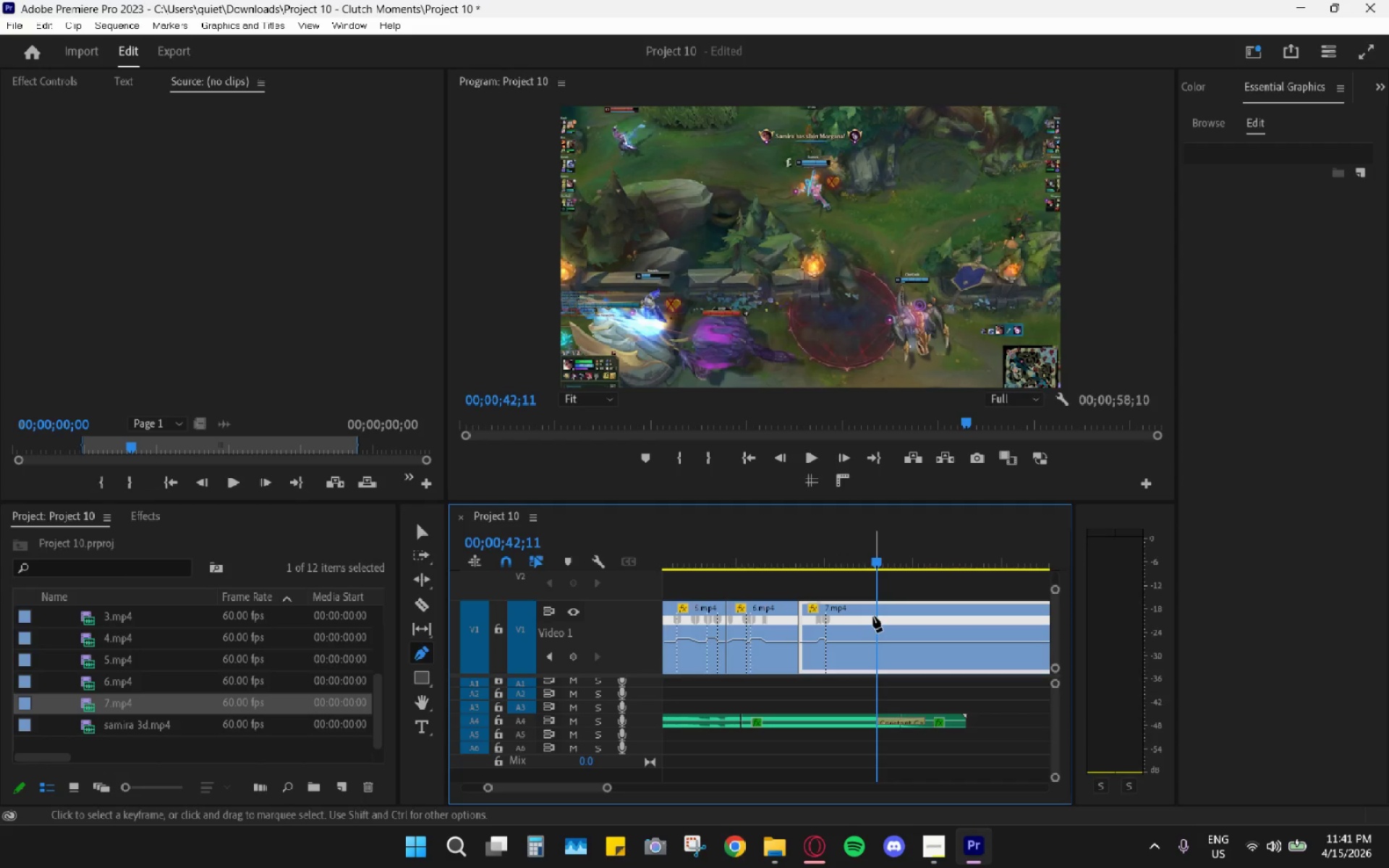 
left_click([878, 635])
 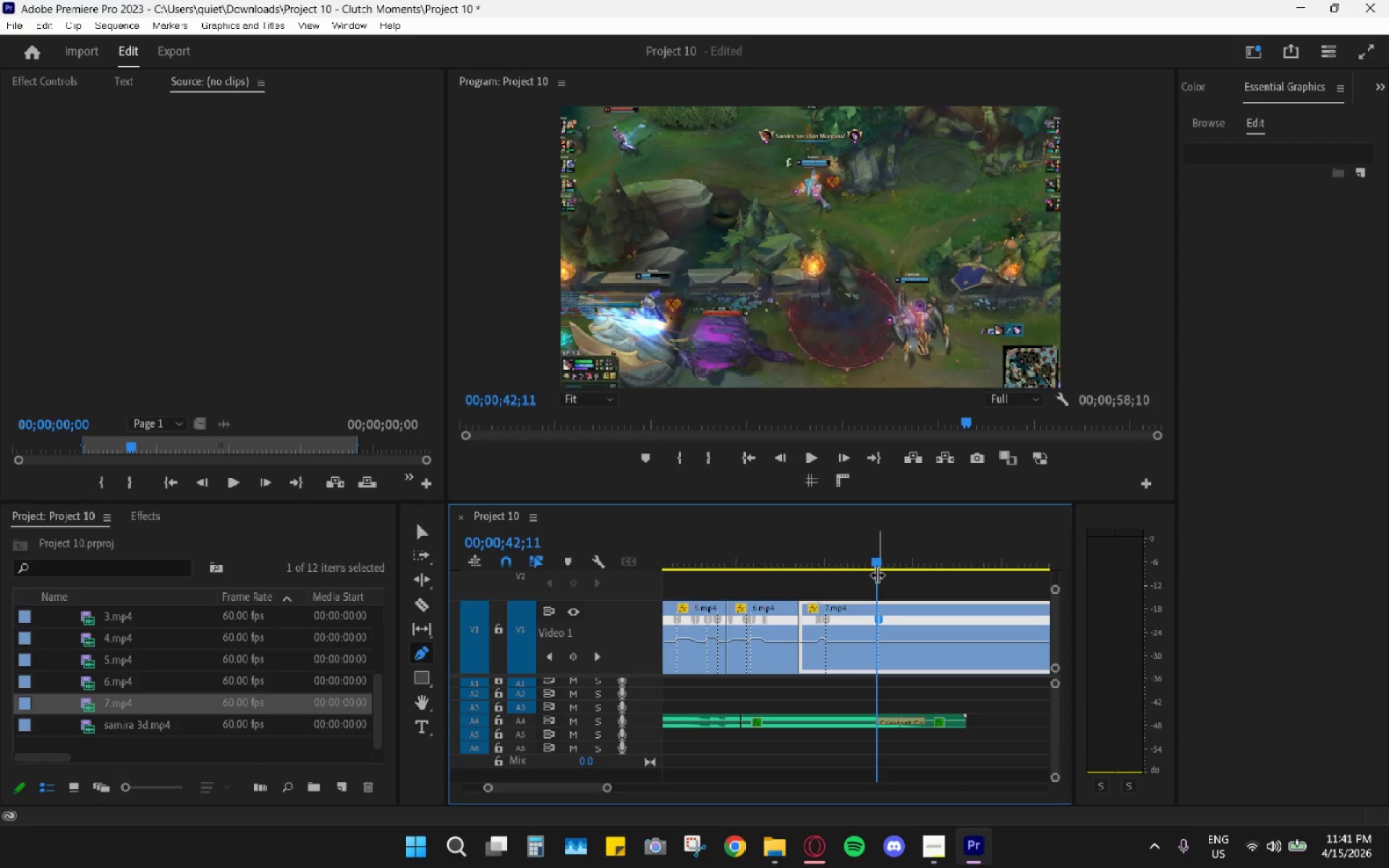 
left_click_drag(start_coordinate=[877, 569], to_coordinate=[904, 566])
 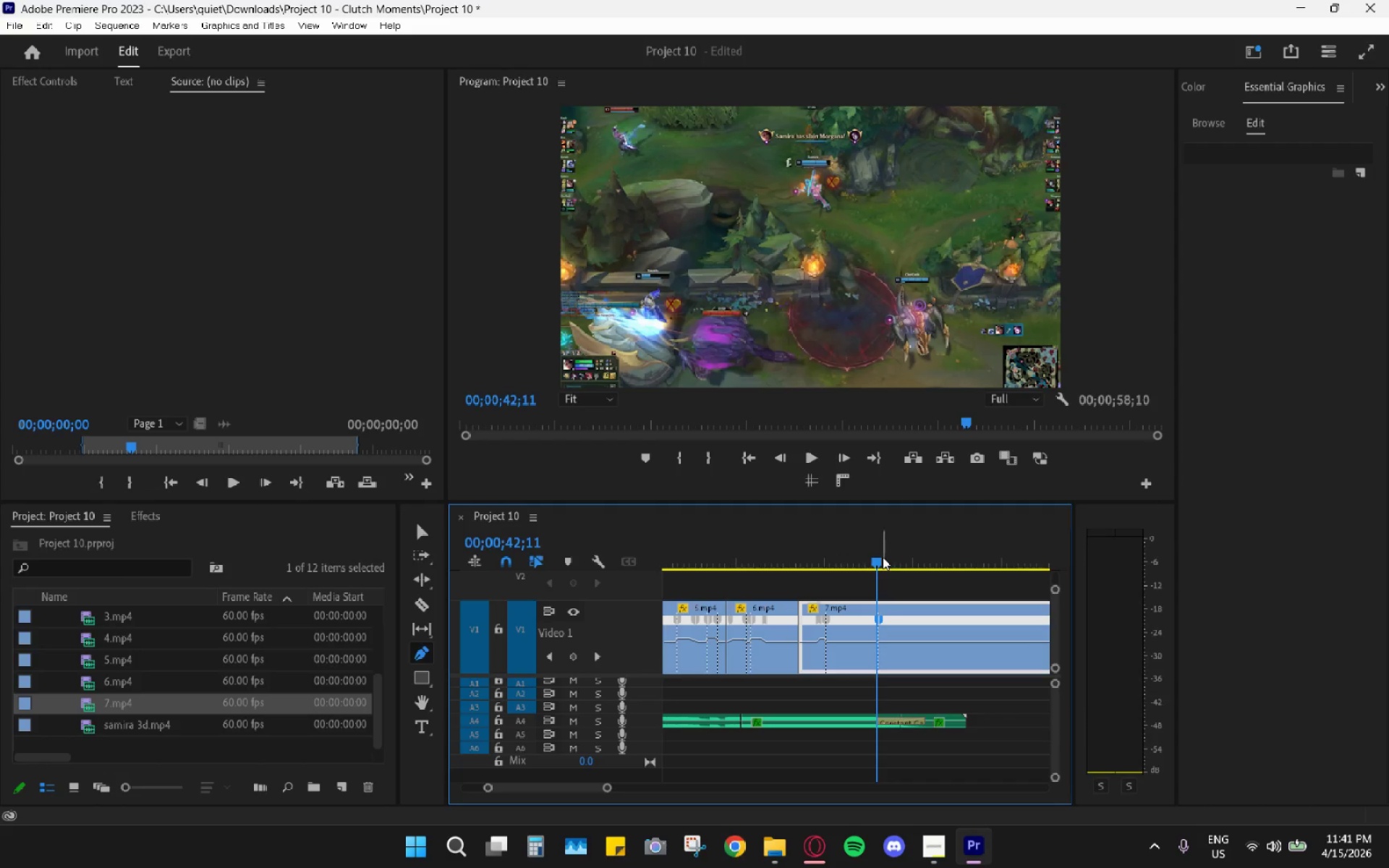 
left_click_drag(start_coordinate=[882, 557], to_coordinate=[923, 568])
 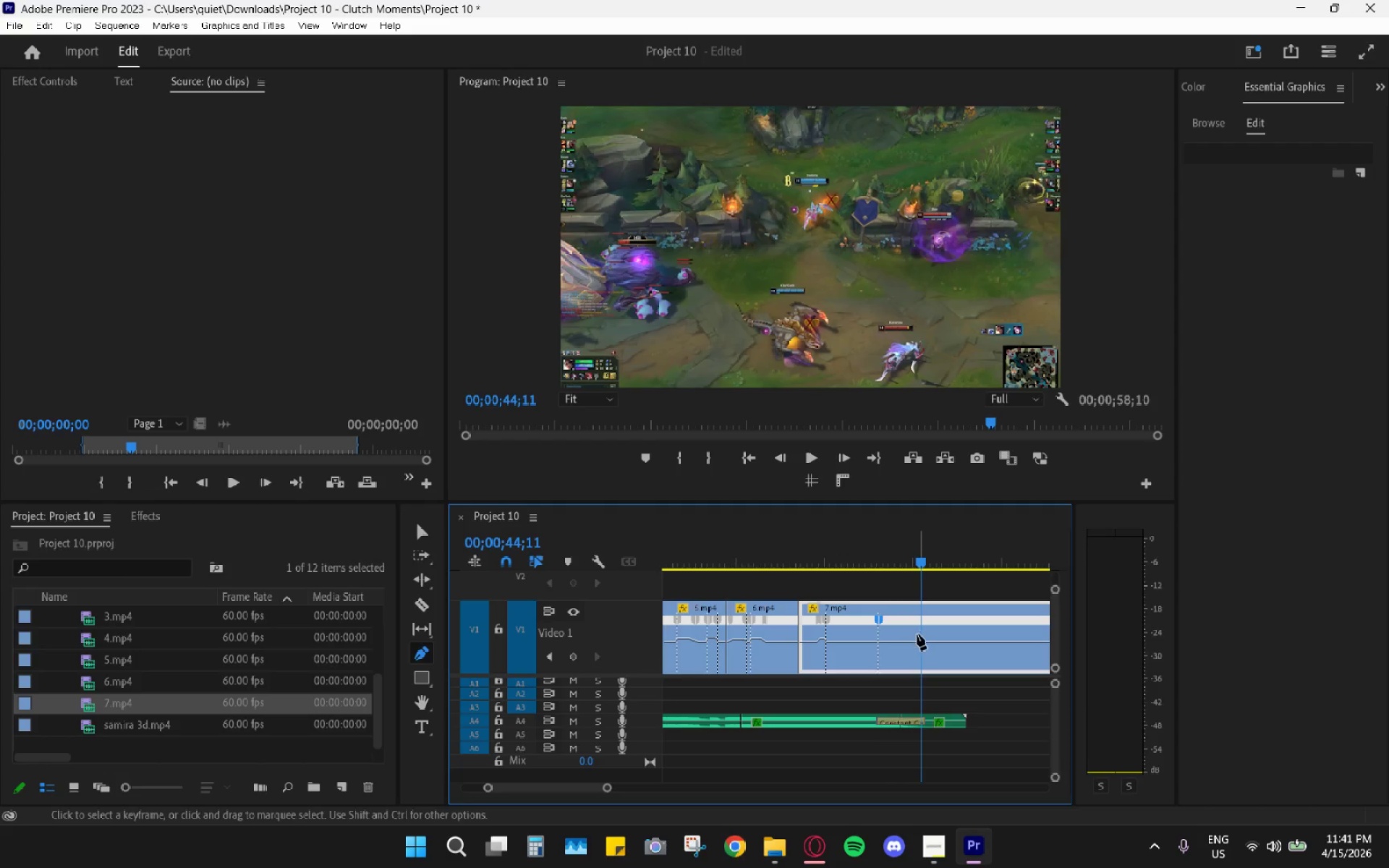 
left_click([925, 639])
 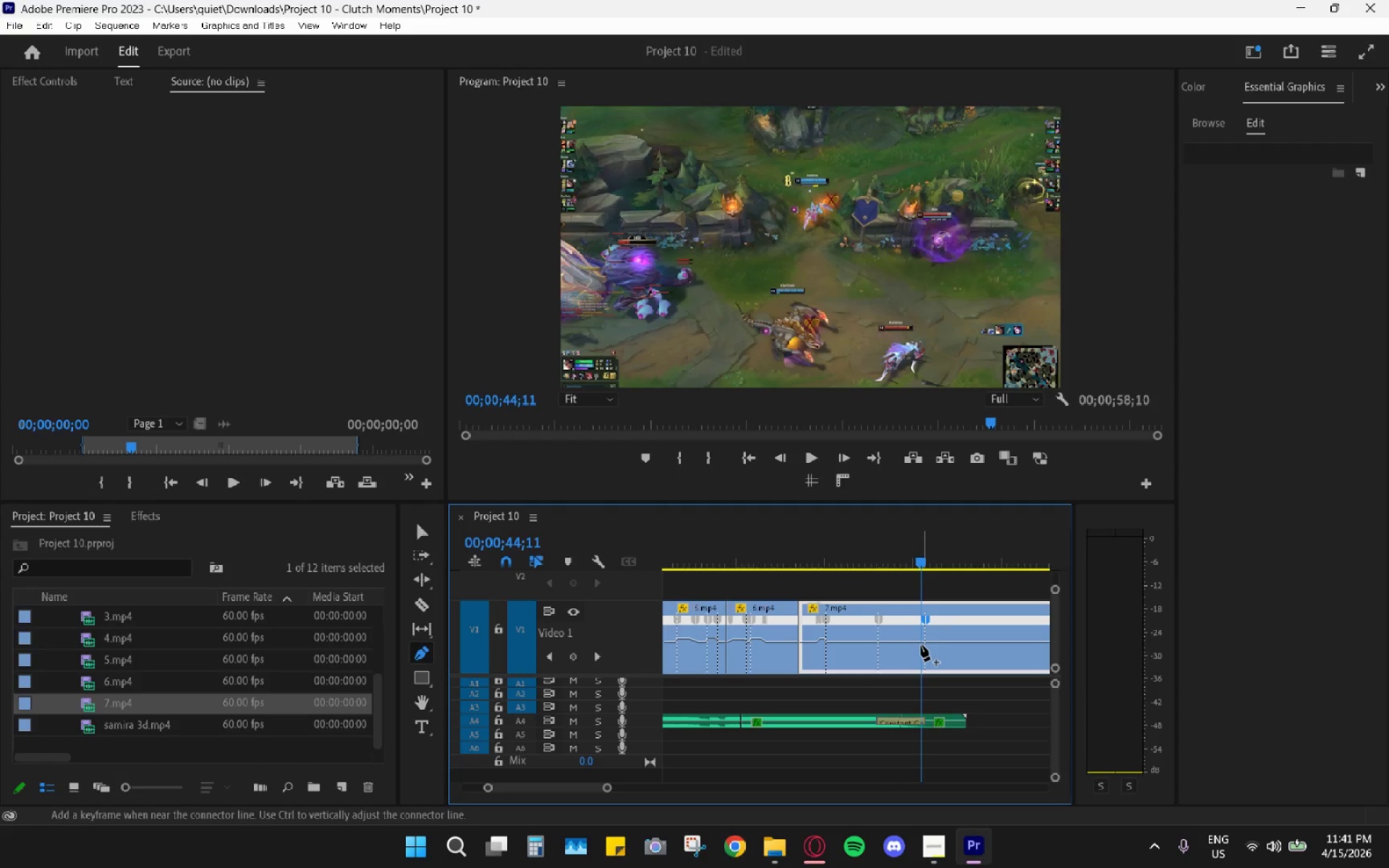 
key(Control+ControlLeft)
 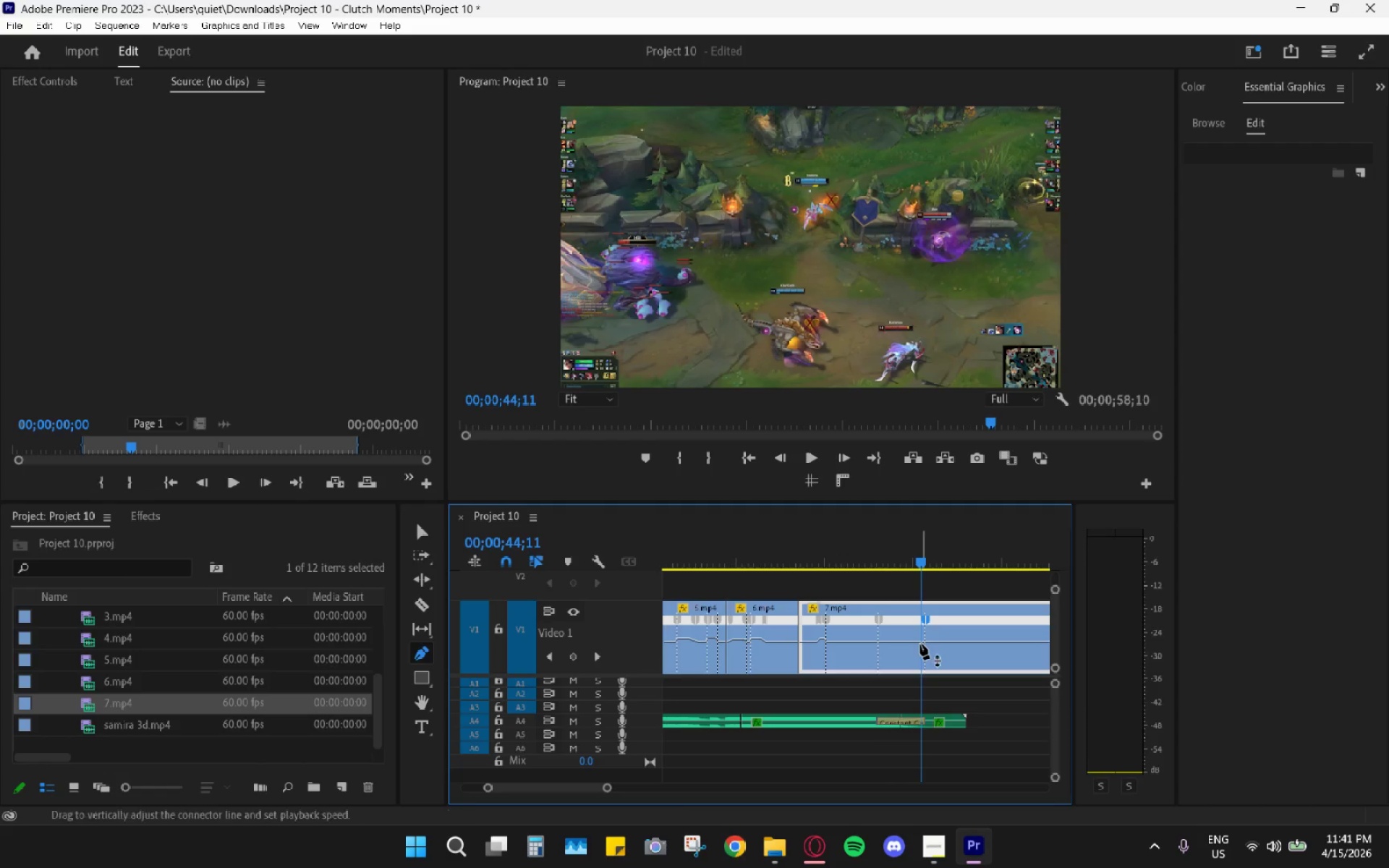 
key(Control+Z)
 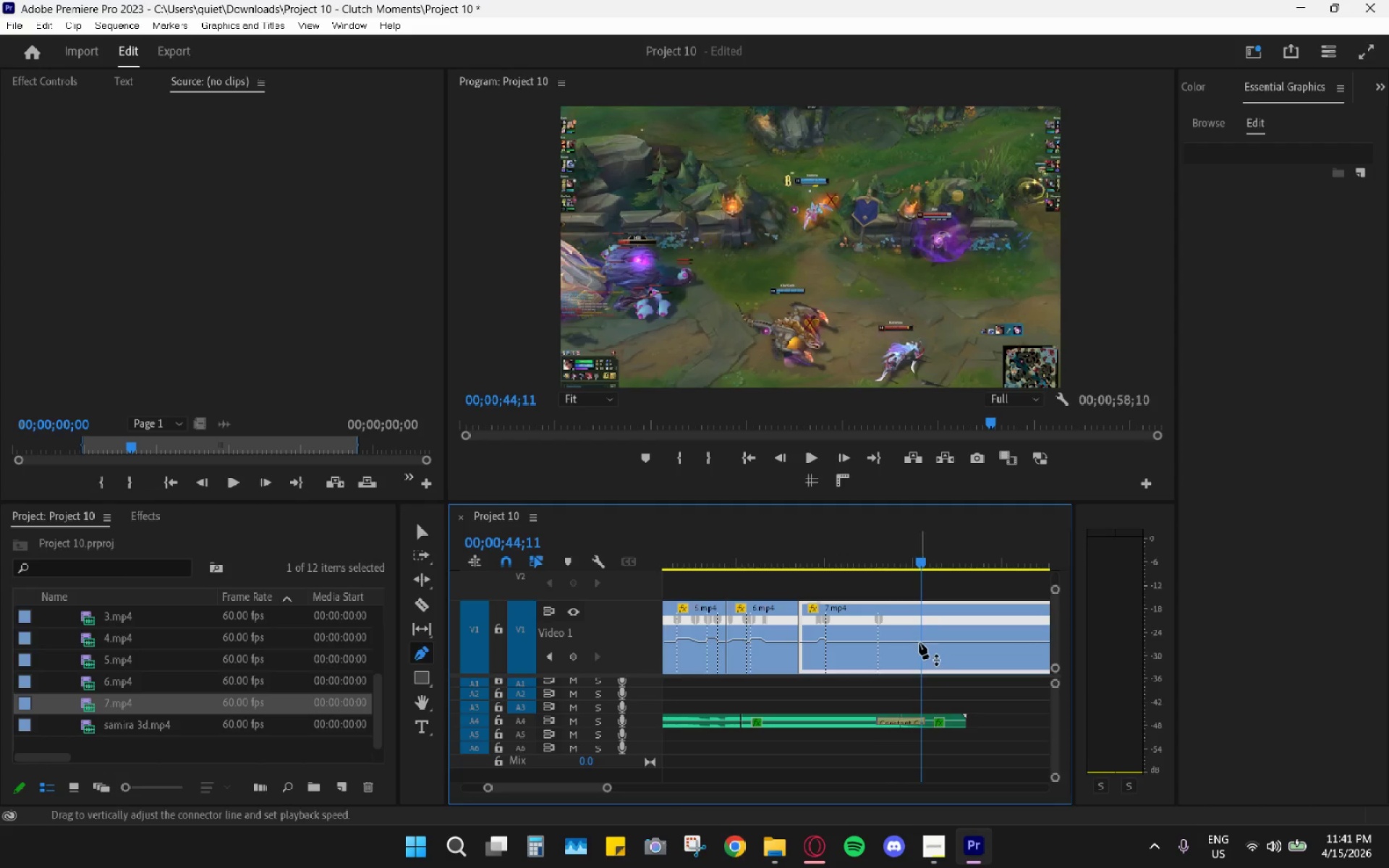 
left_click([919, 643])
 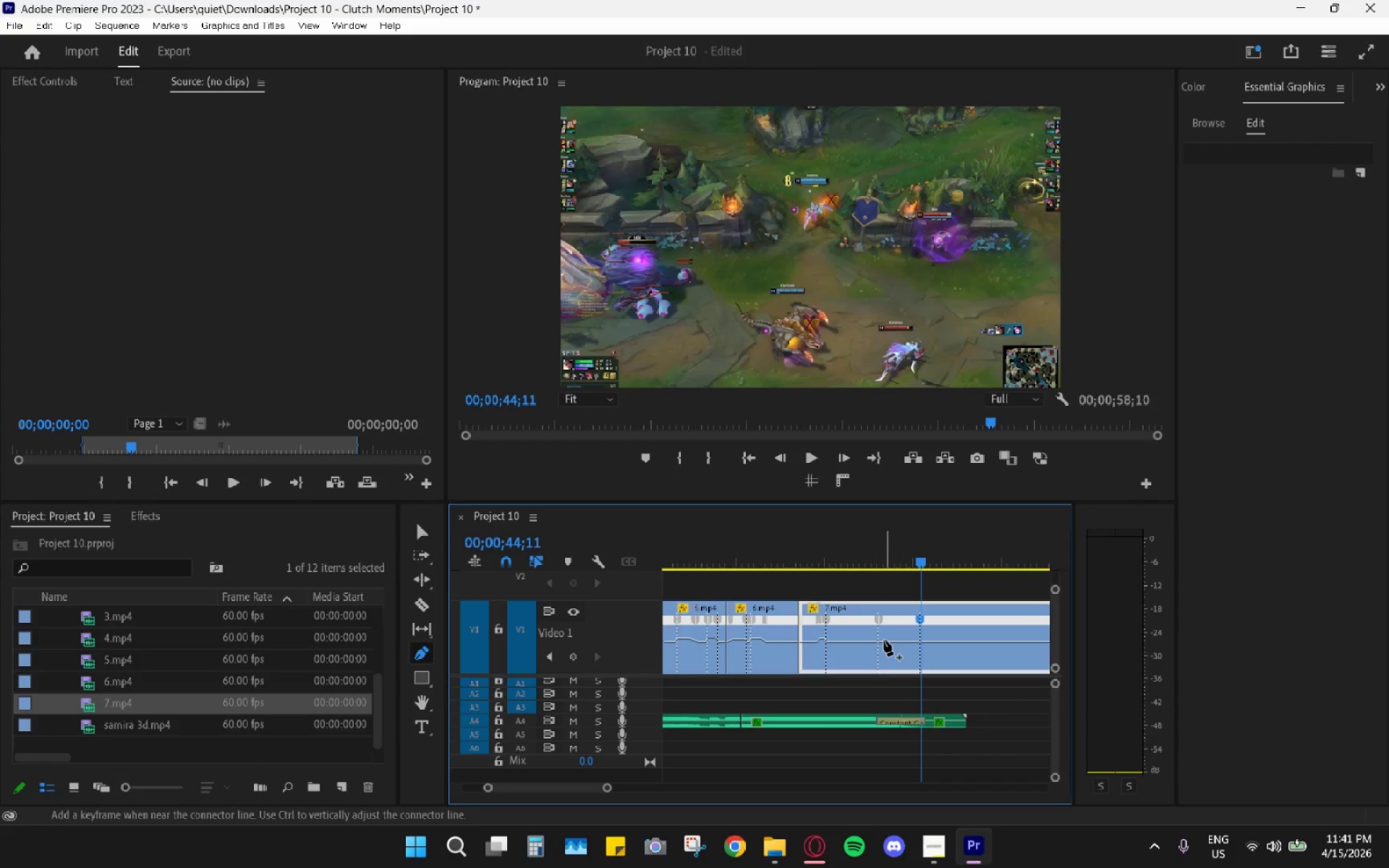 
key(V)
 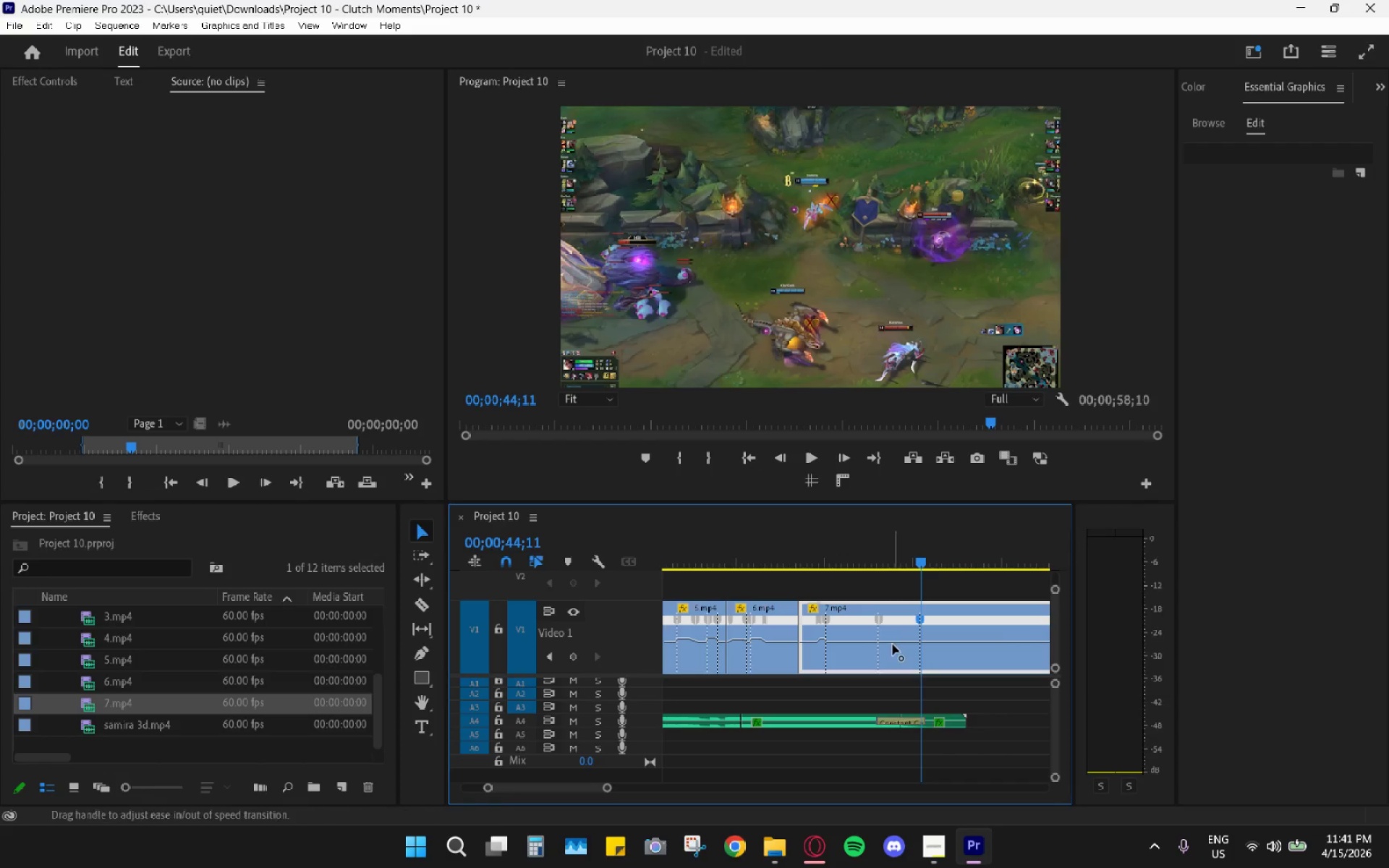 
left_click_drag(start_coordinate=[893, 644], to_coordinate=[898, 633])
 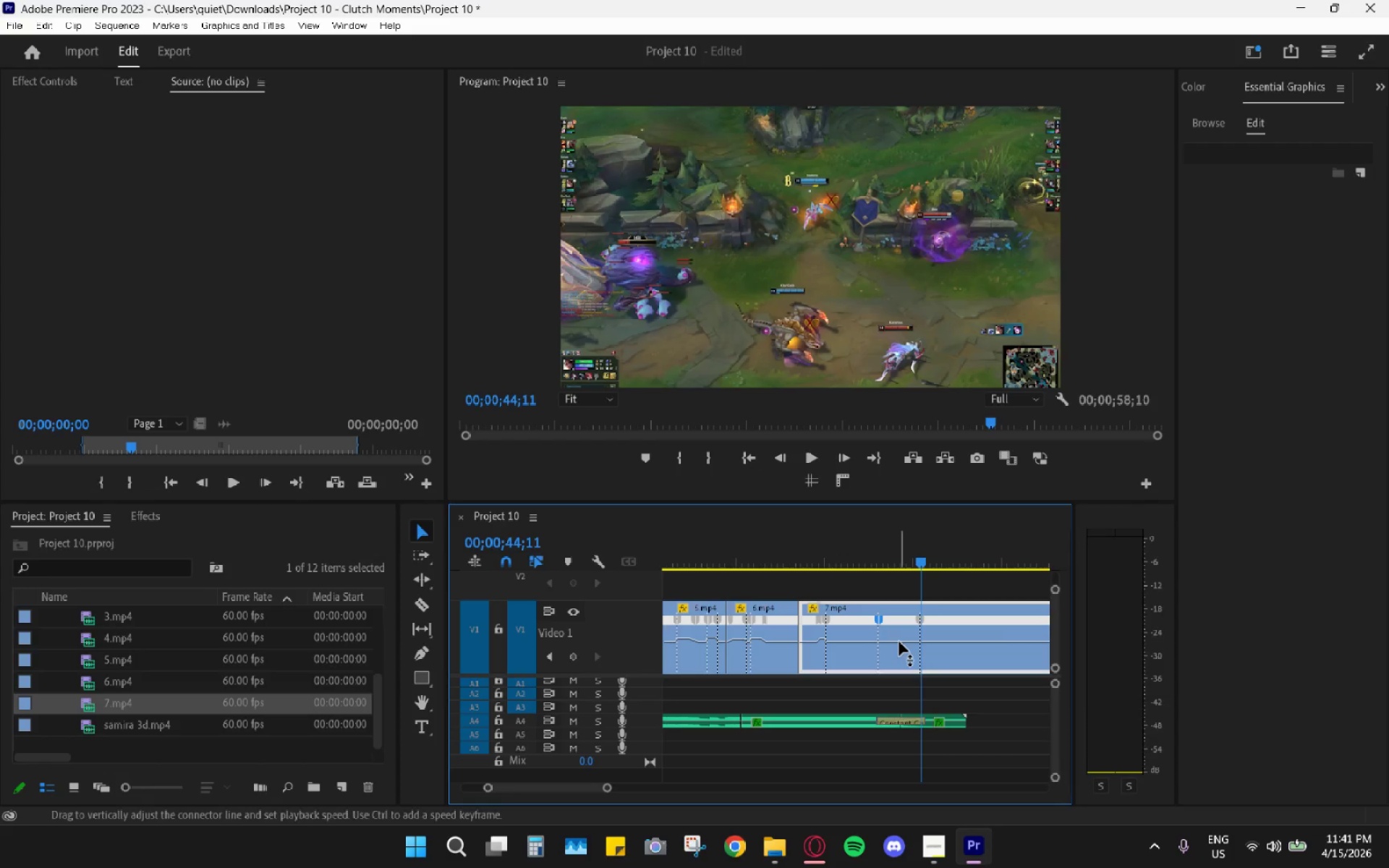 
left_click_drag(start_coordinate=[901, 643], to_coordinate=[903, 631])
 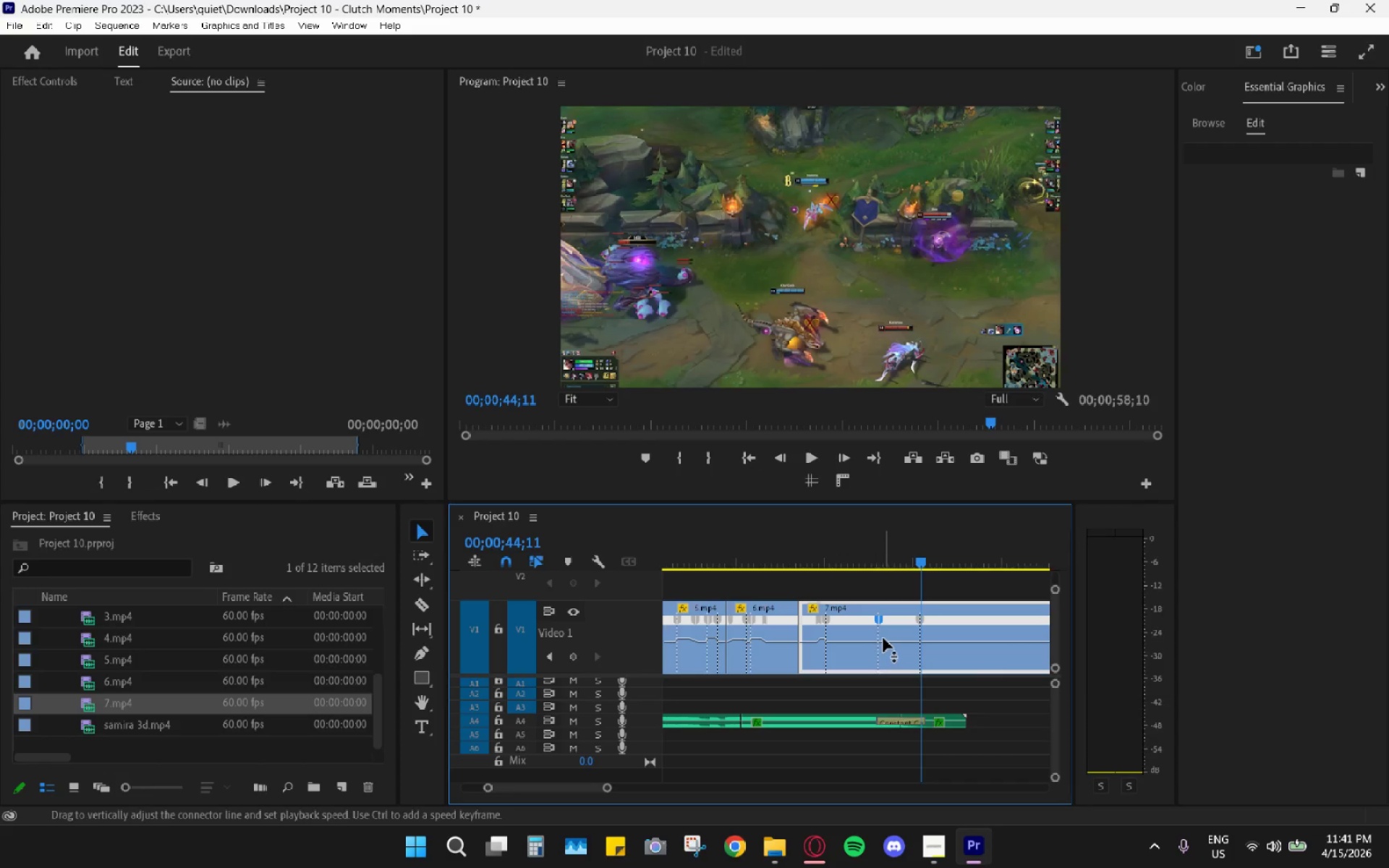 
key(Control+Z)
 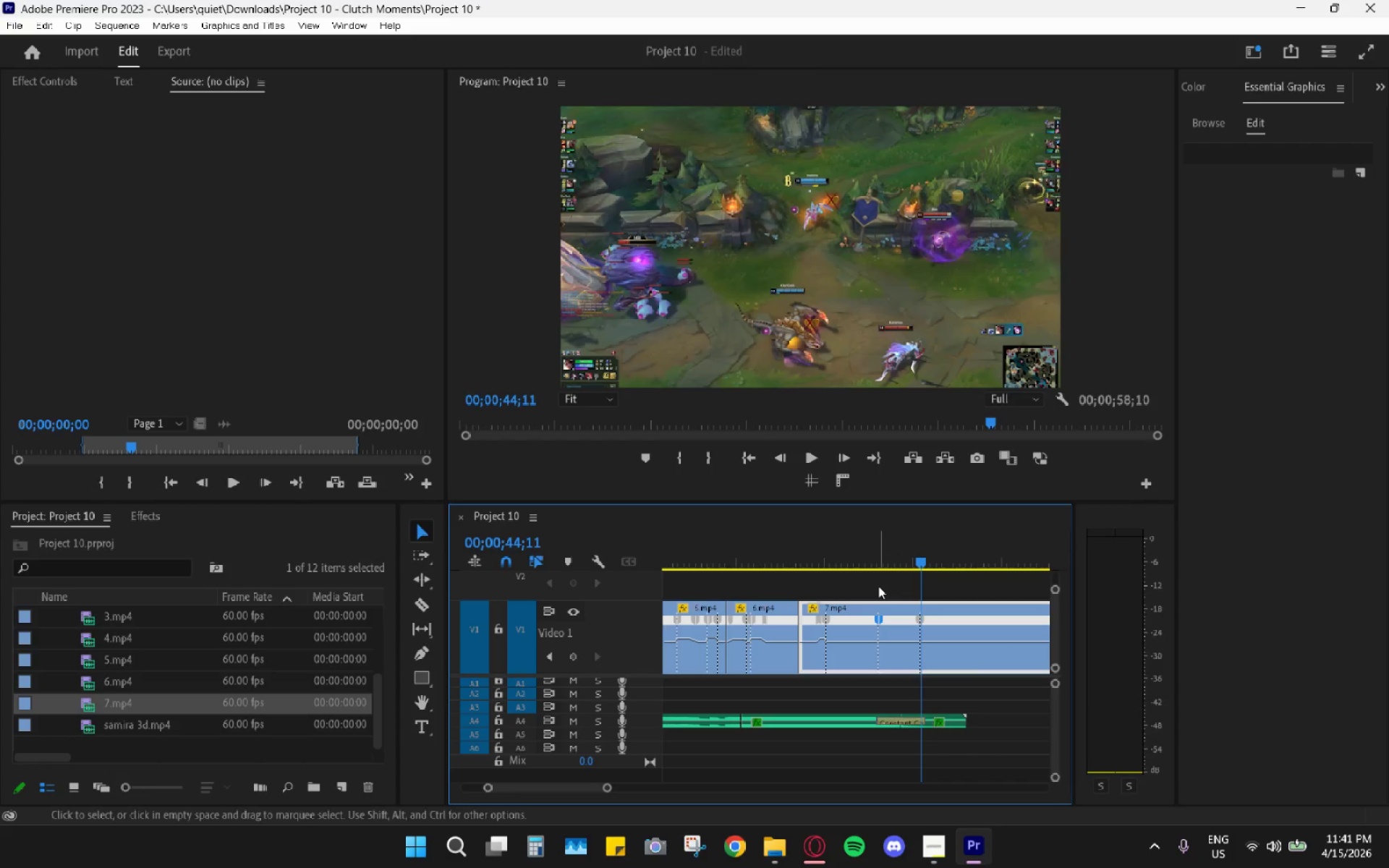 
key(Control+Z)
 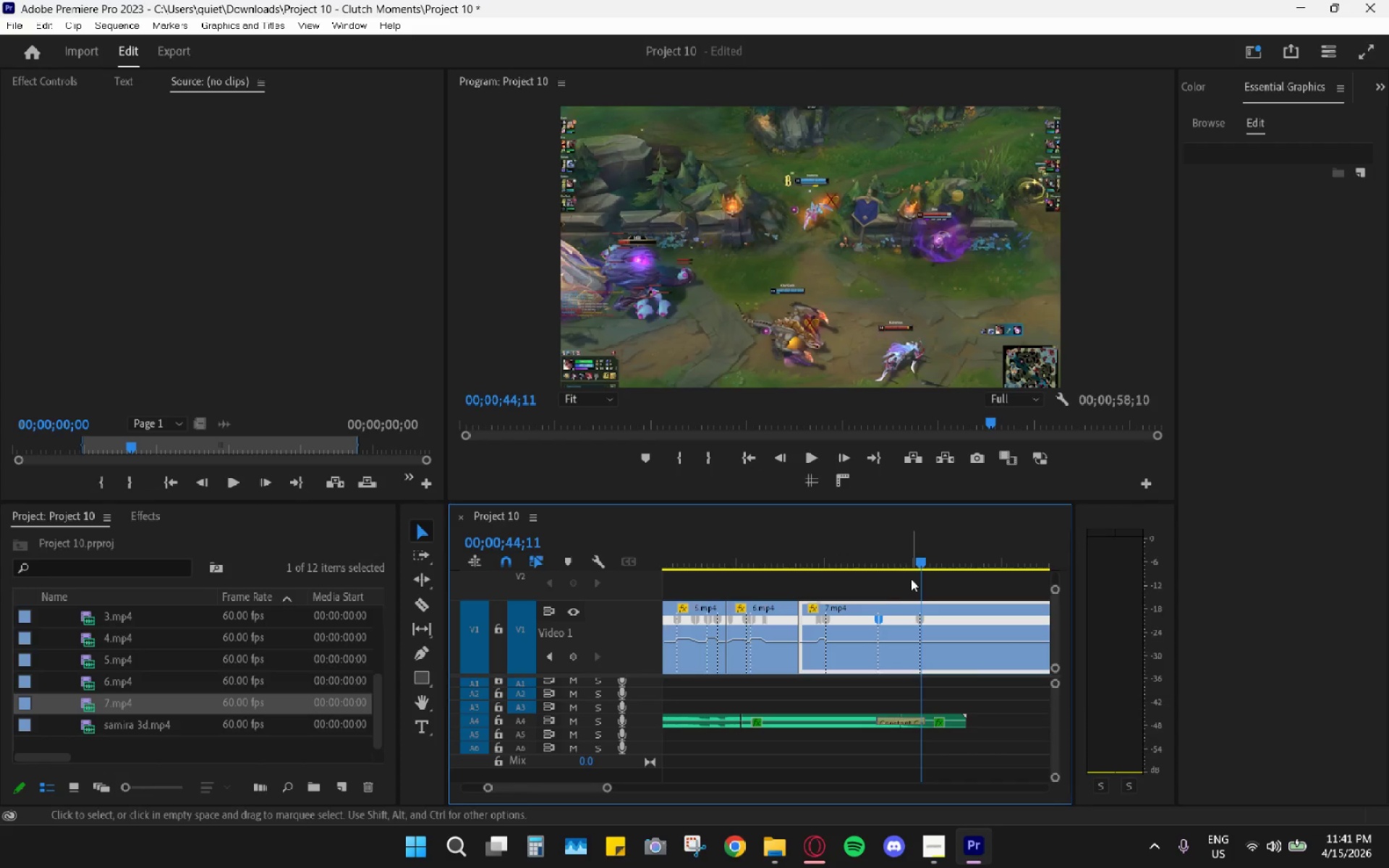 
left_click([908, 561])
 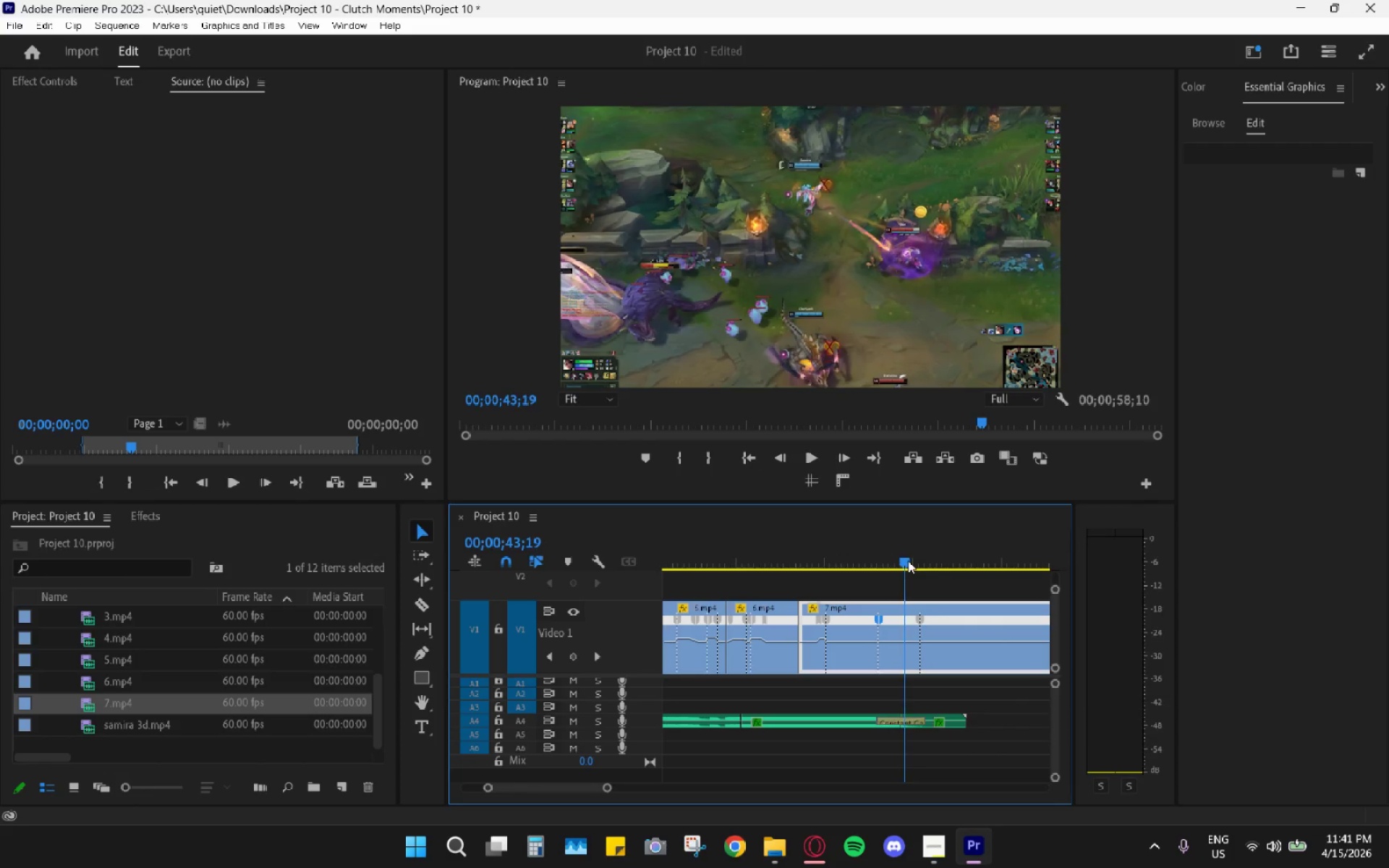 
key(Control+Z)
 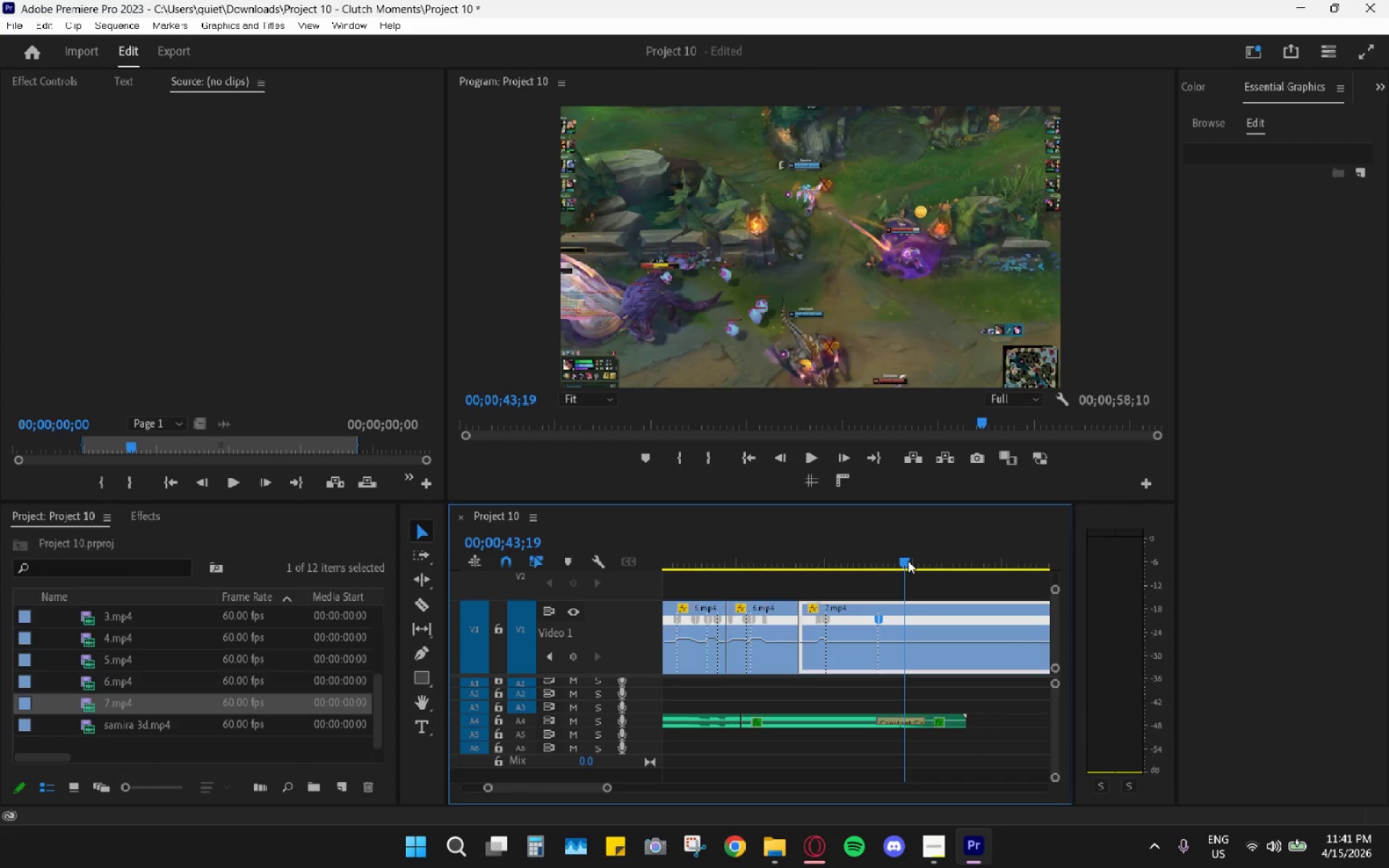 
key(Control+Z)
 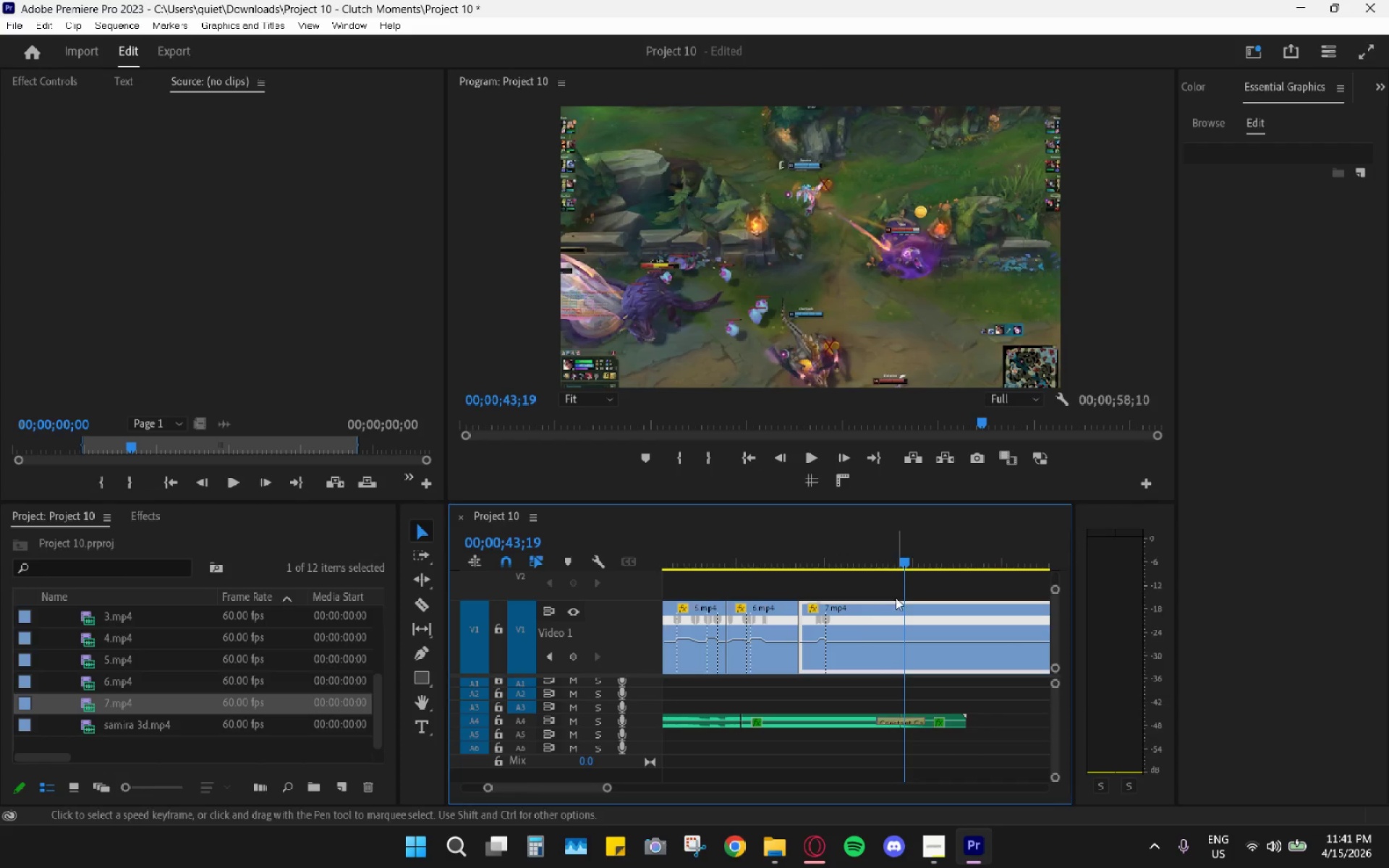 
left_click_drag(start_coordinate=[876, 569], to_coordinate=[850, 563])
 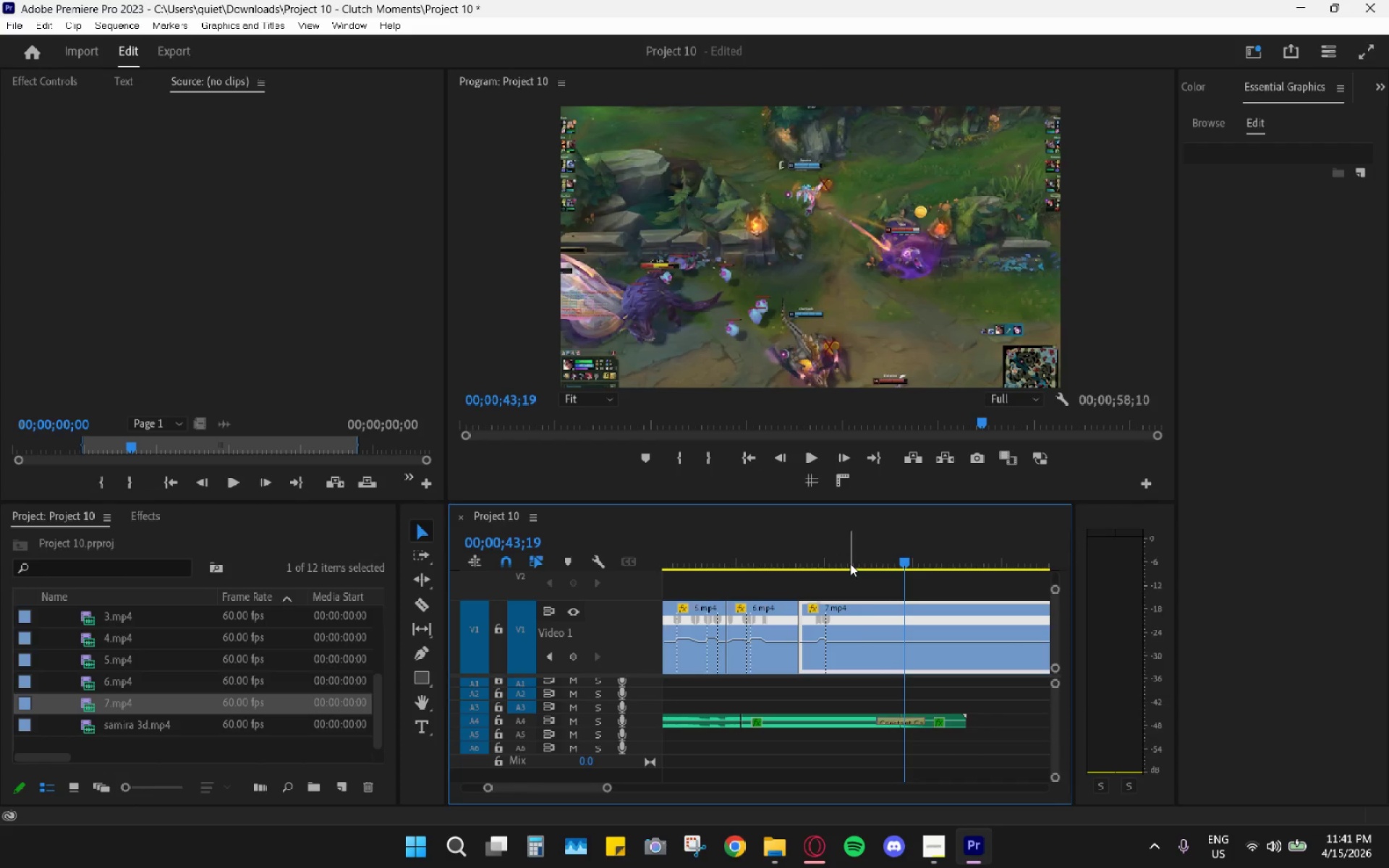 
left_click_drag(start_coordinate=[848, 563], to_coordinate=[809, 556])
 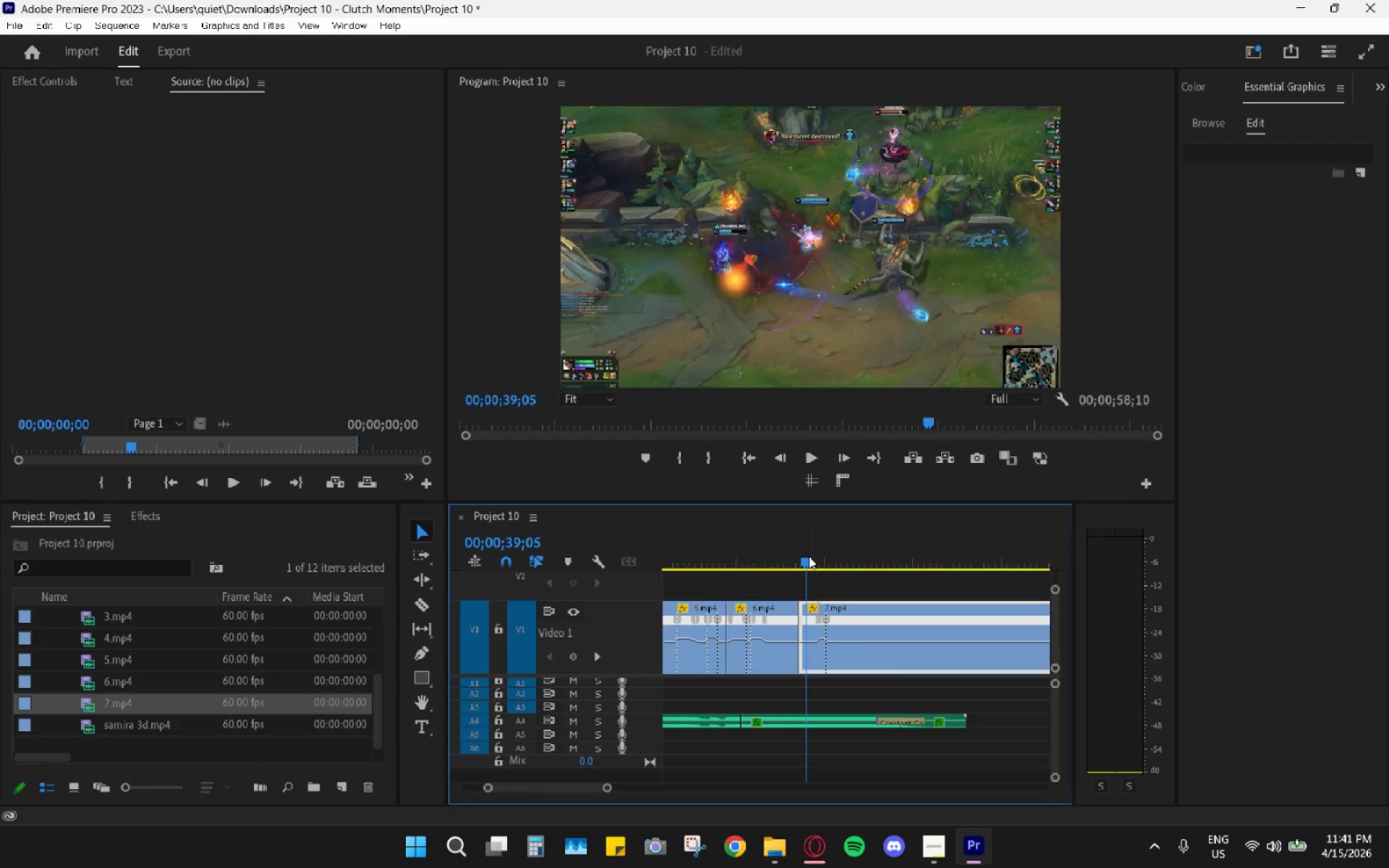 
key(Space)
 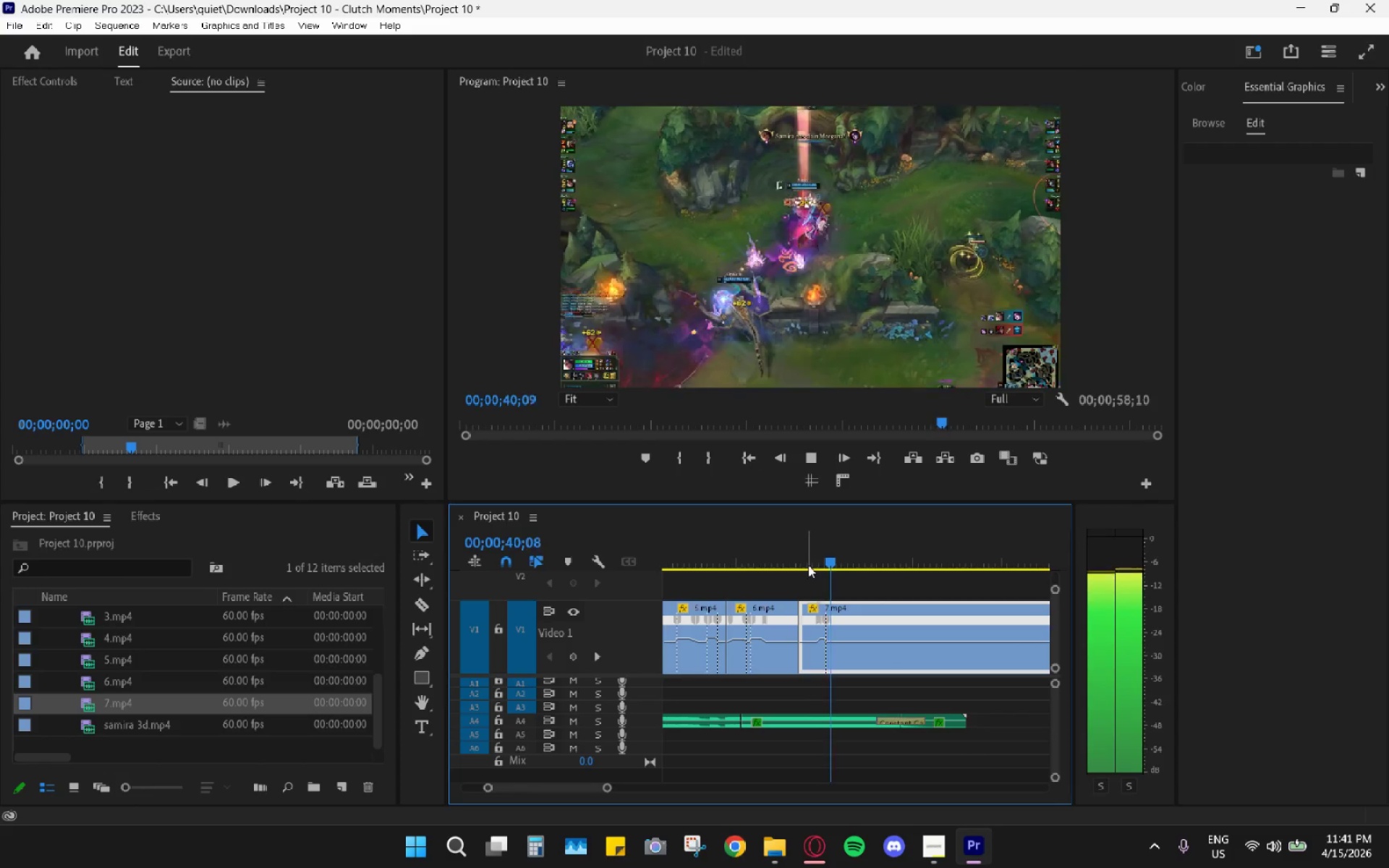 
key(Space)
 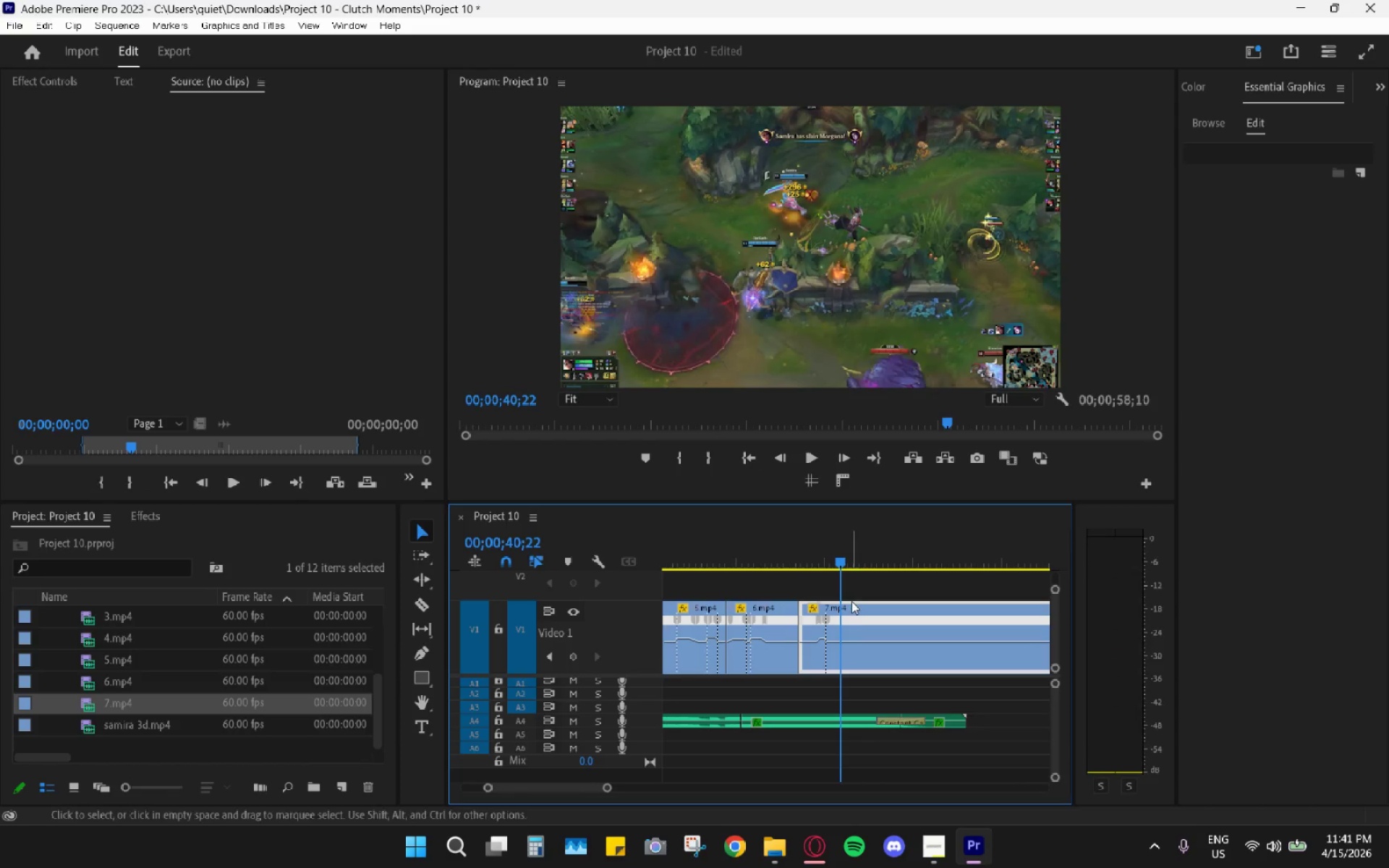 
key(Space)
 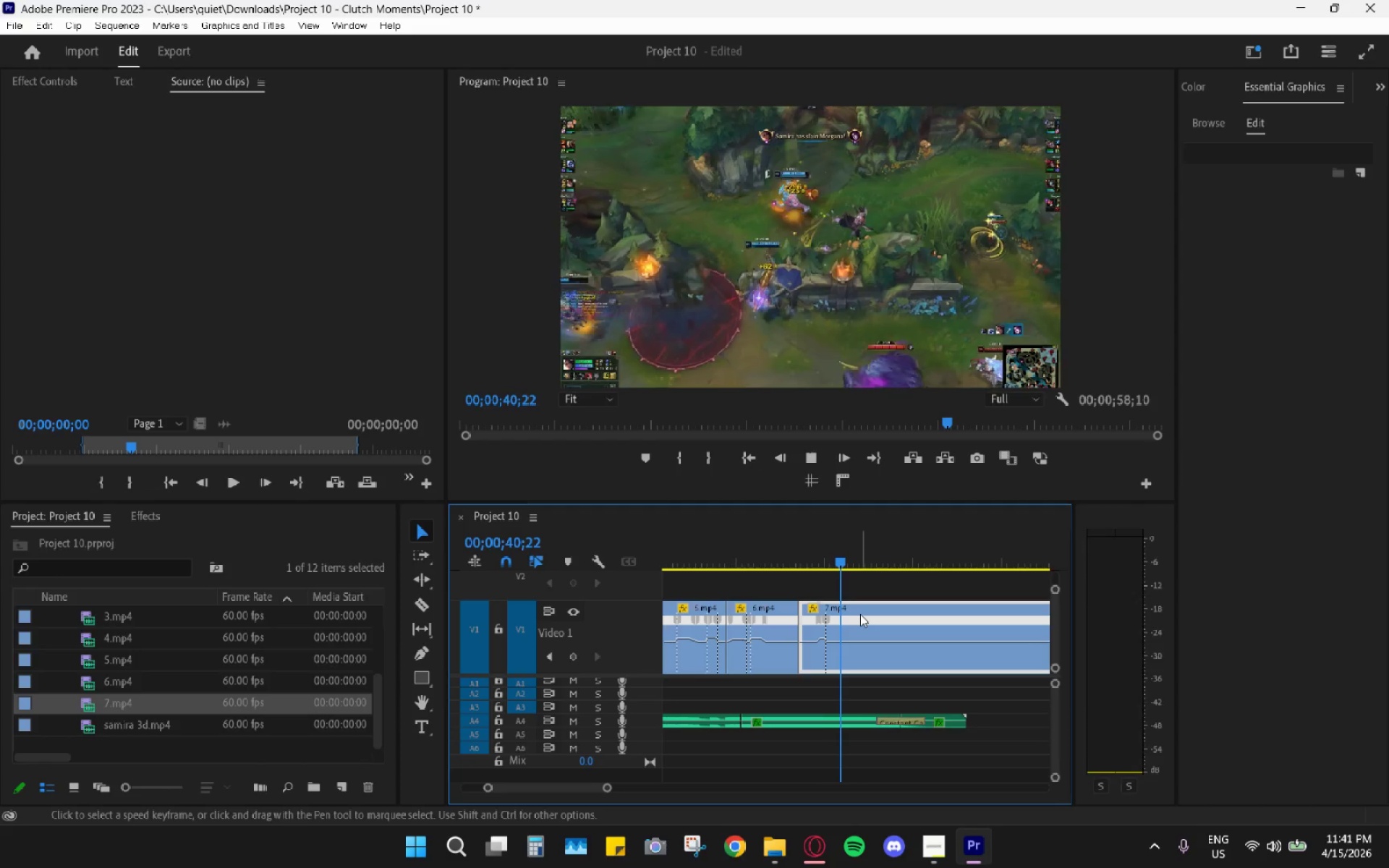 
key(Space)
 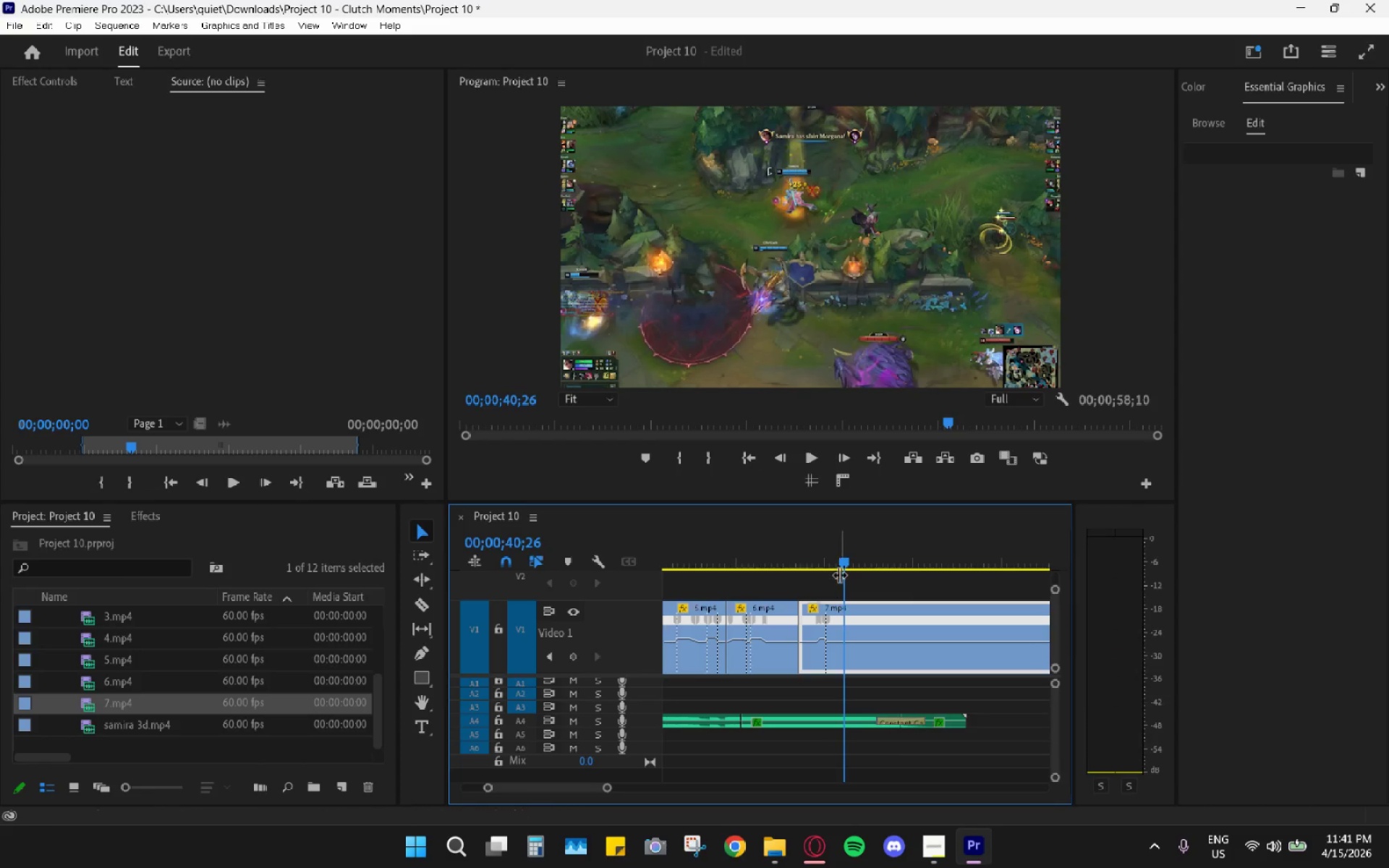 
left_click_drag(start_coordinate=[831, 562], to_coordinate=[828, 561])
 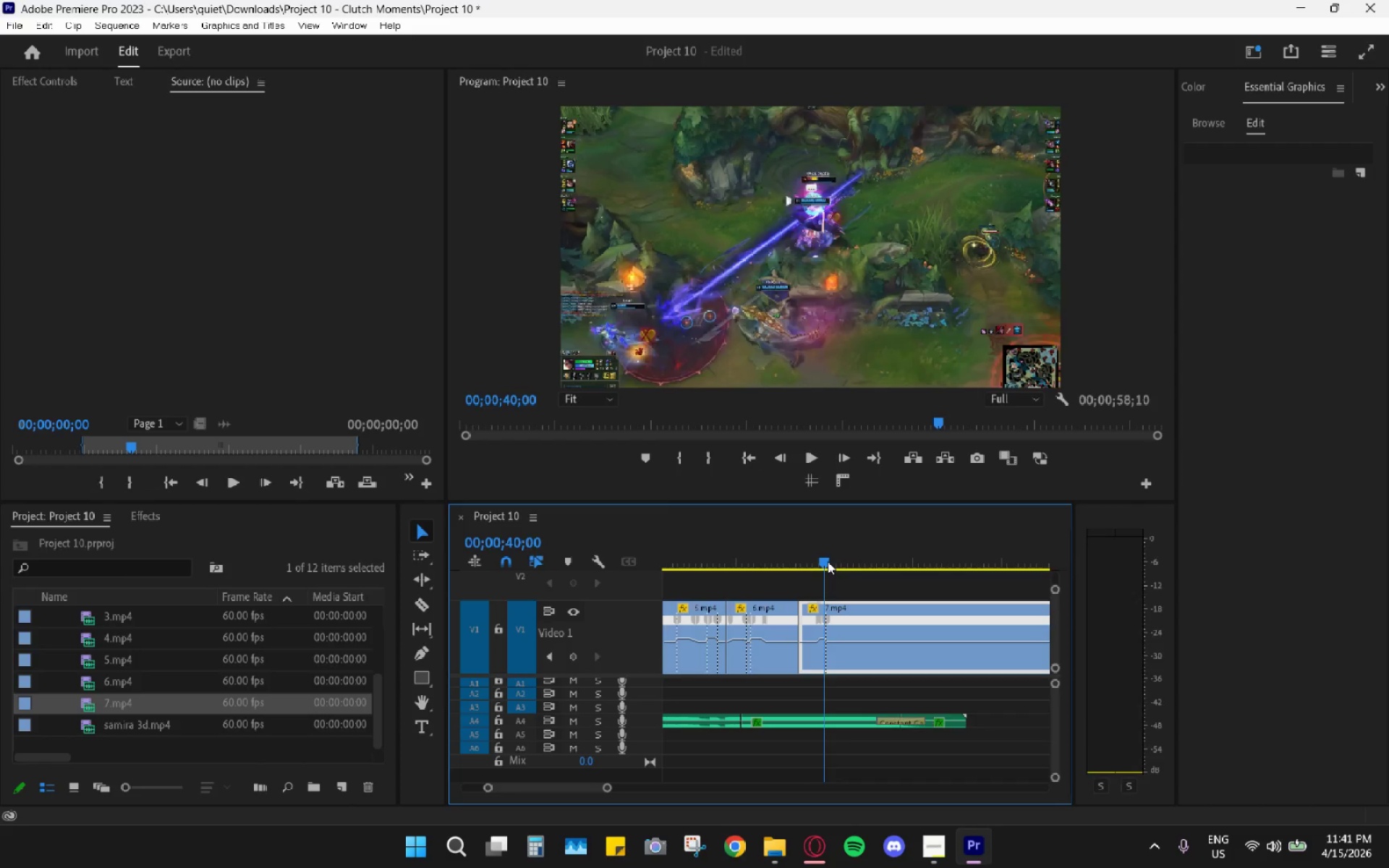 
key(Space)
 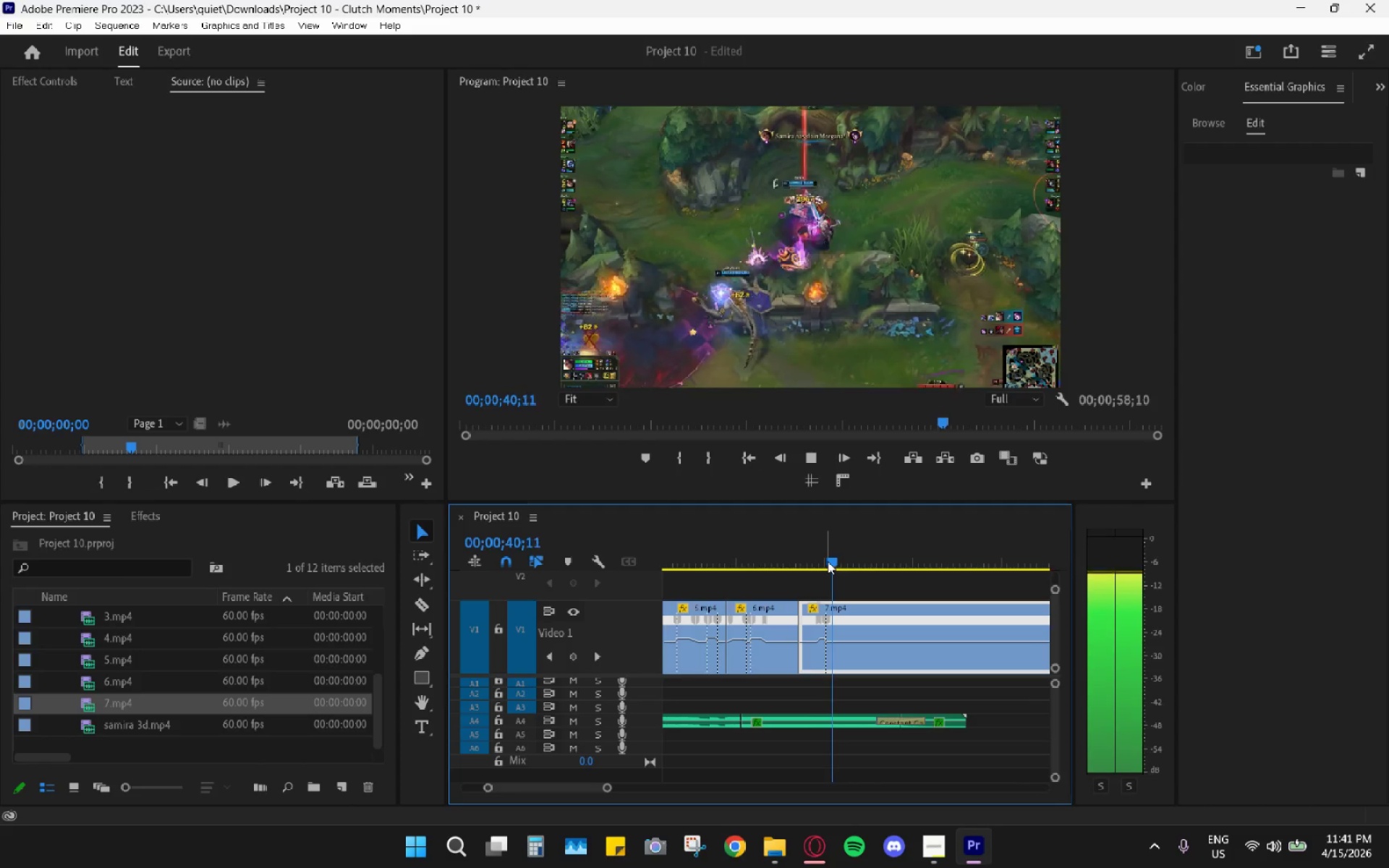 
key(Space)
 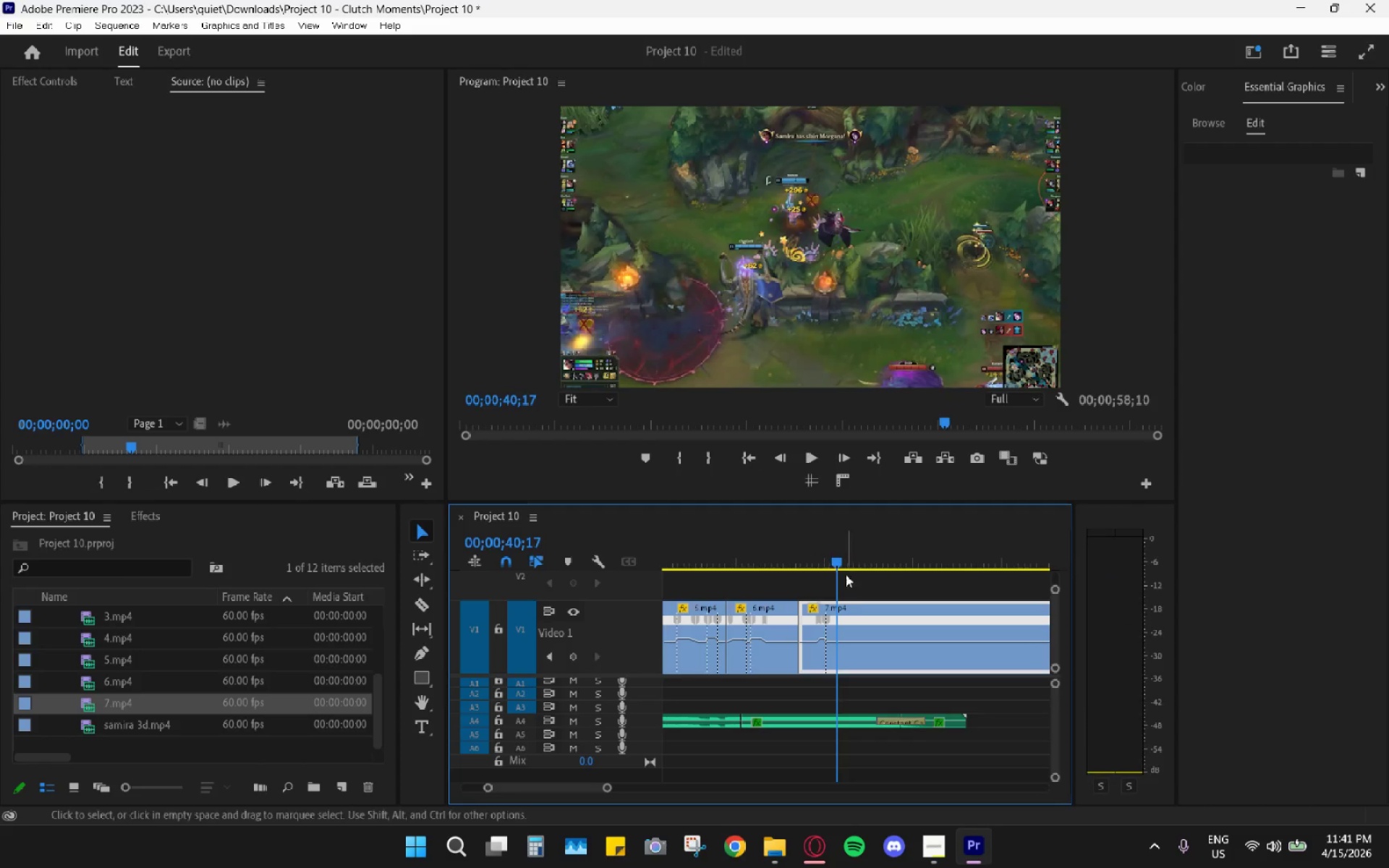 
key(Space)
 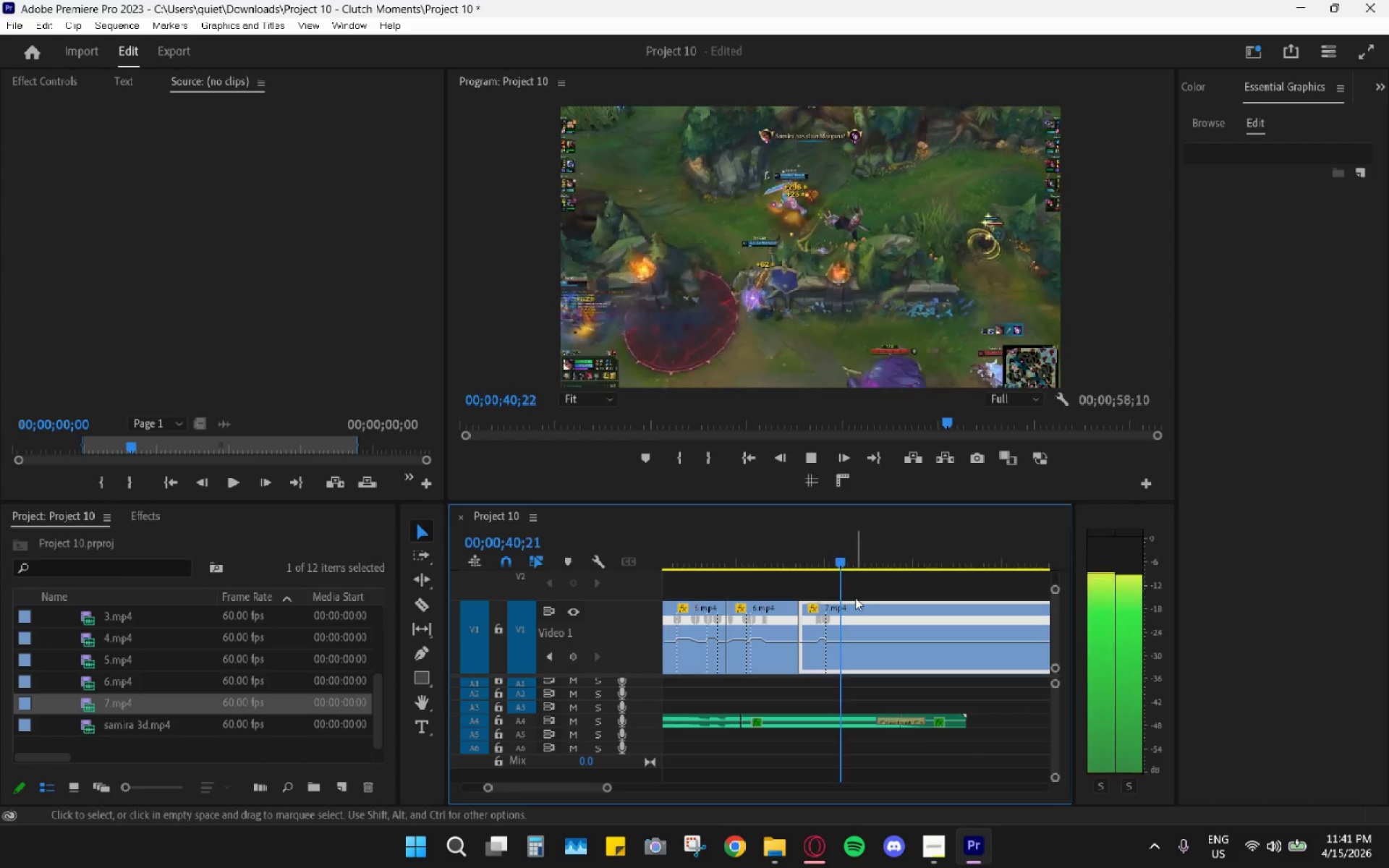 
key(Space)
 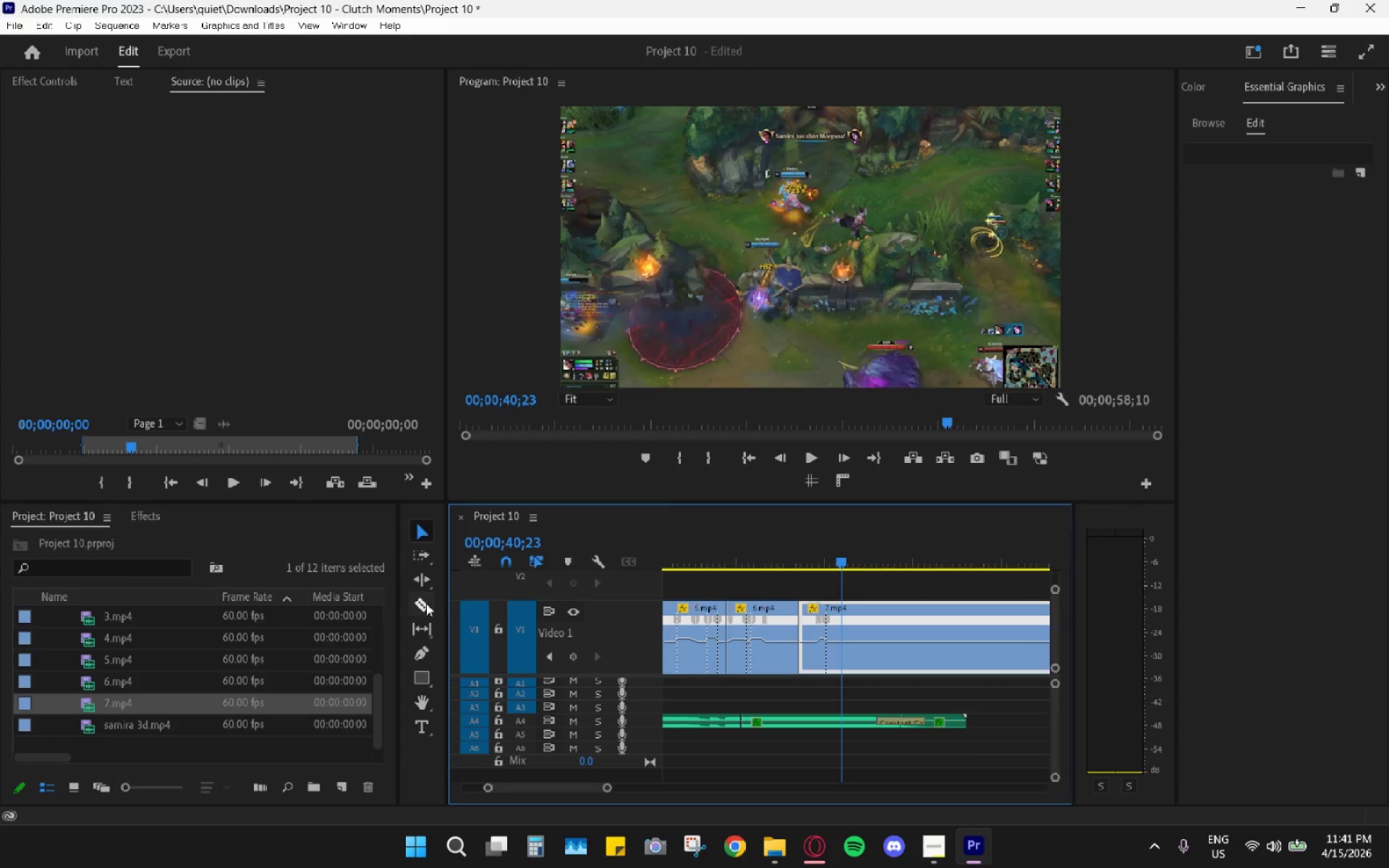 
wait(5.11)
 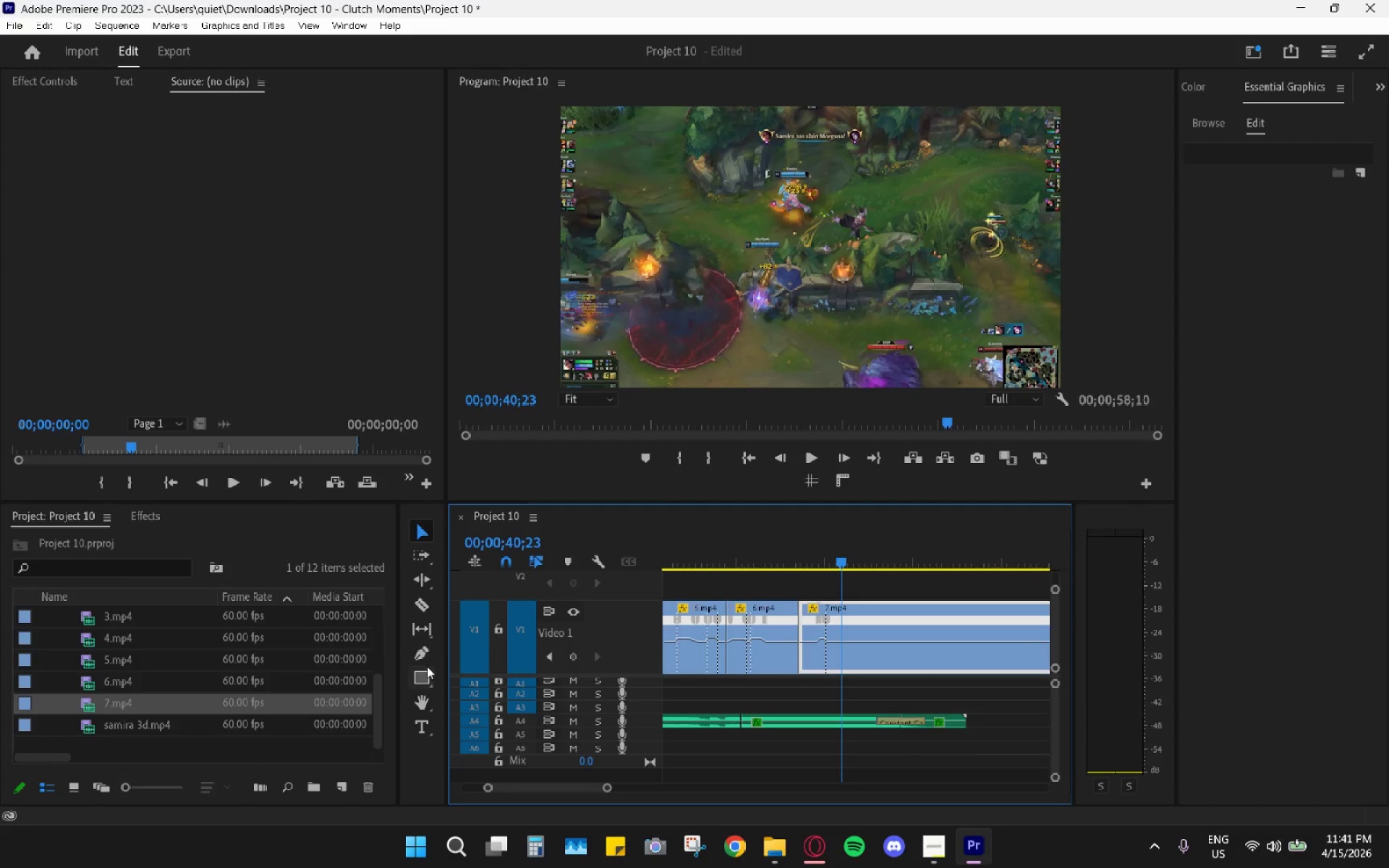 
key(C)
 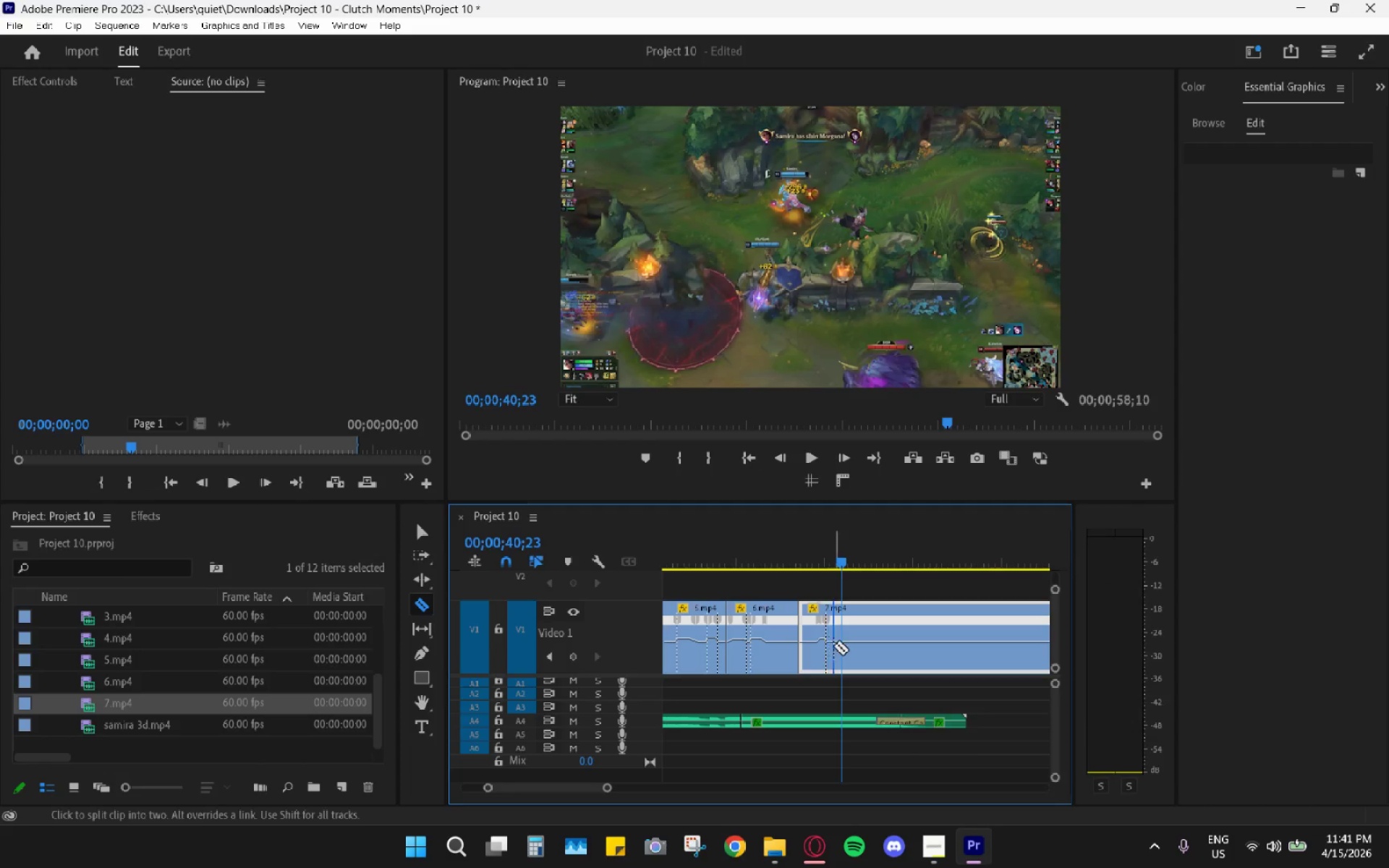 
left_click([838, 648])
 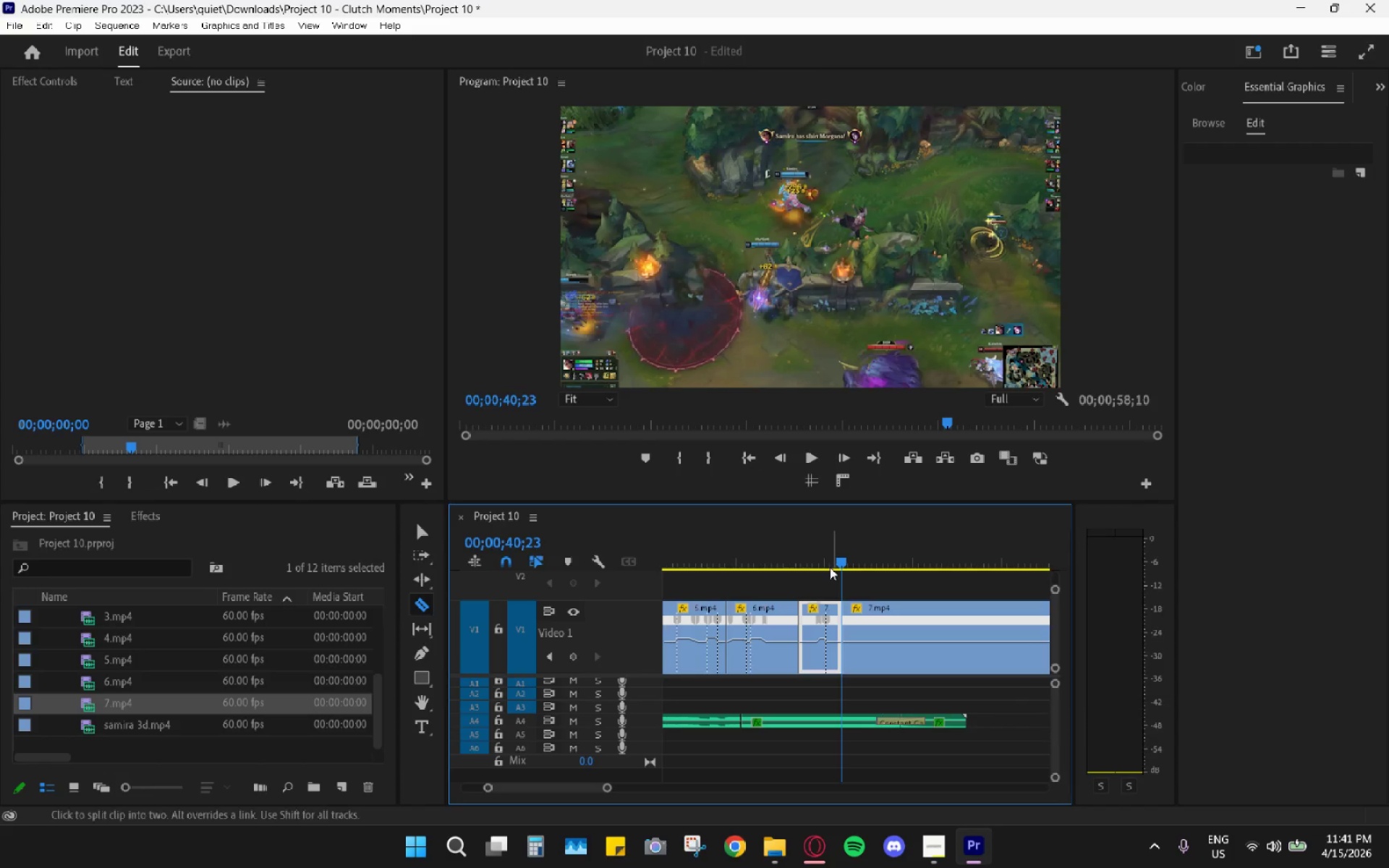 
key(Control+ControlLeft)
 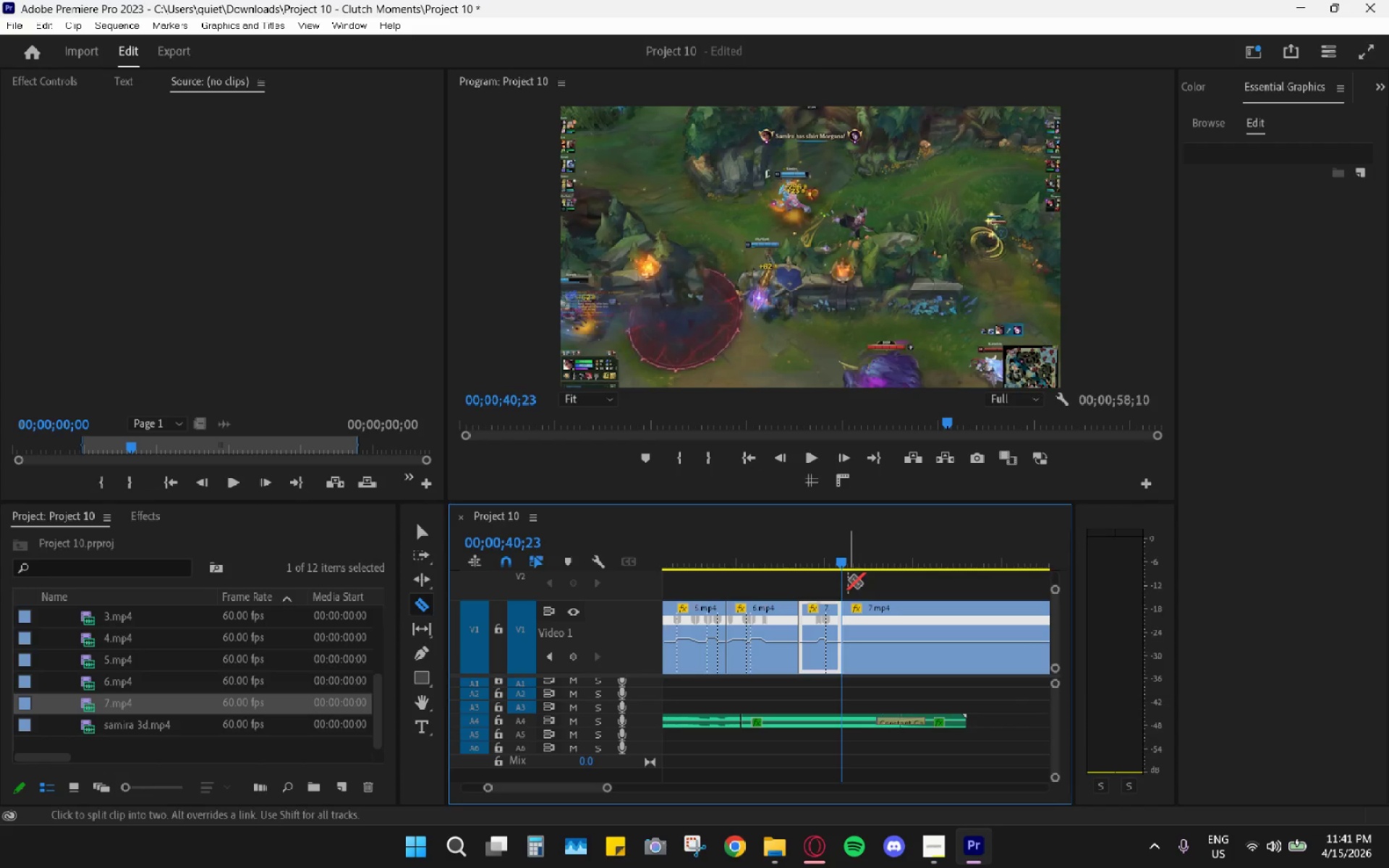 
key(Control+Z)
 